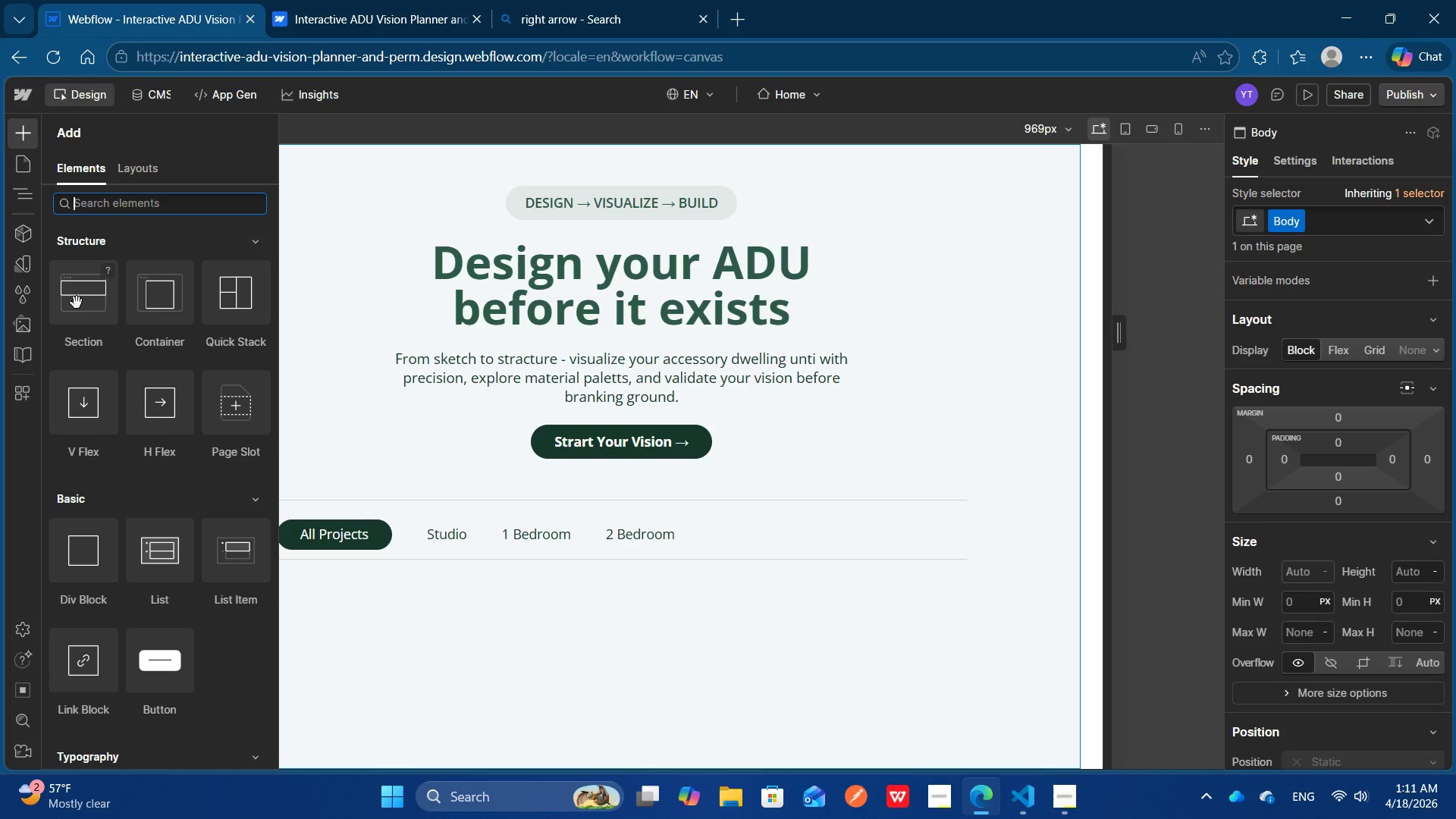 
left_click([77, 303])
 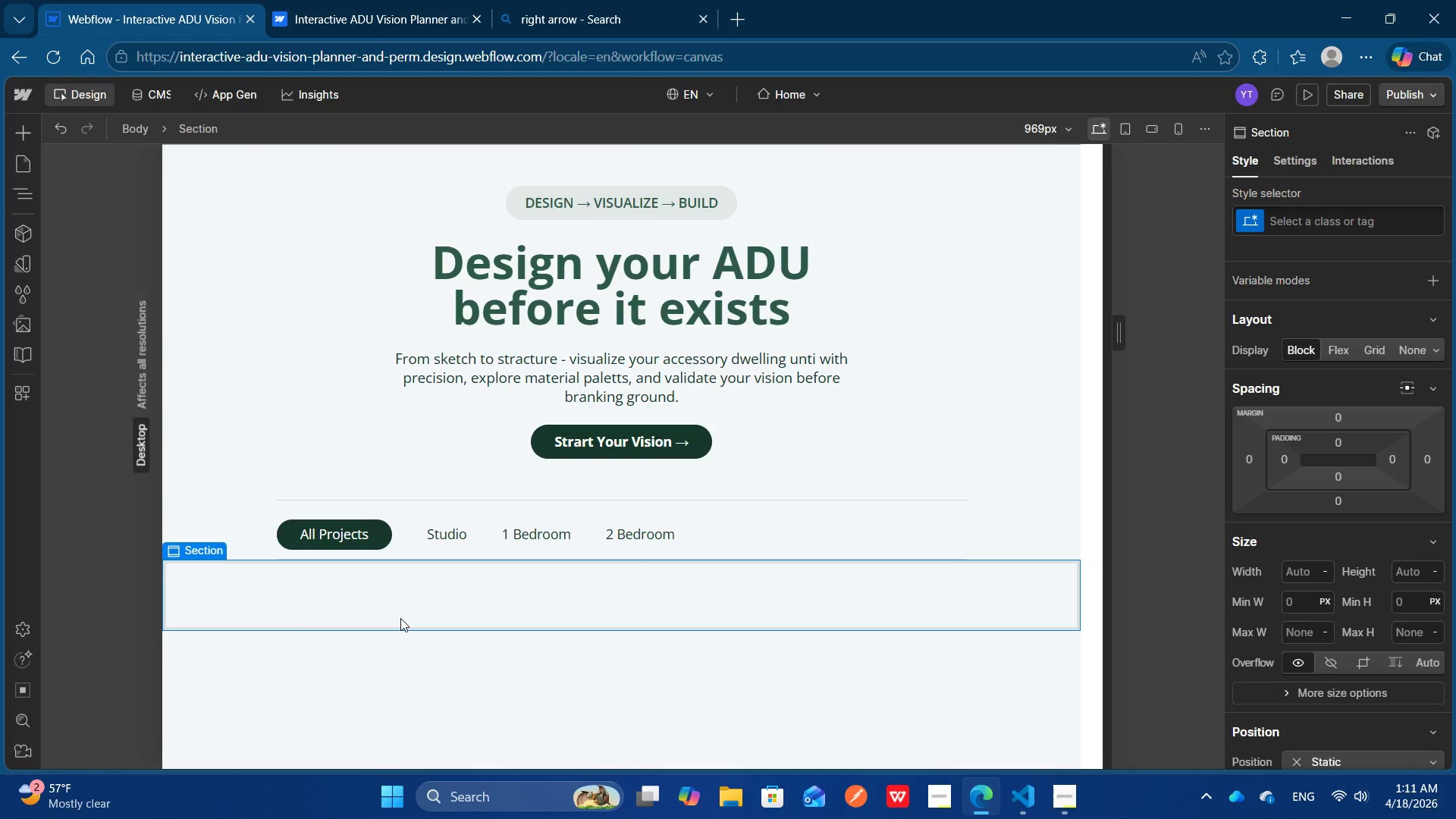 
left_click([400, 618])
 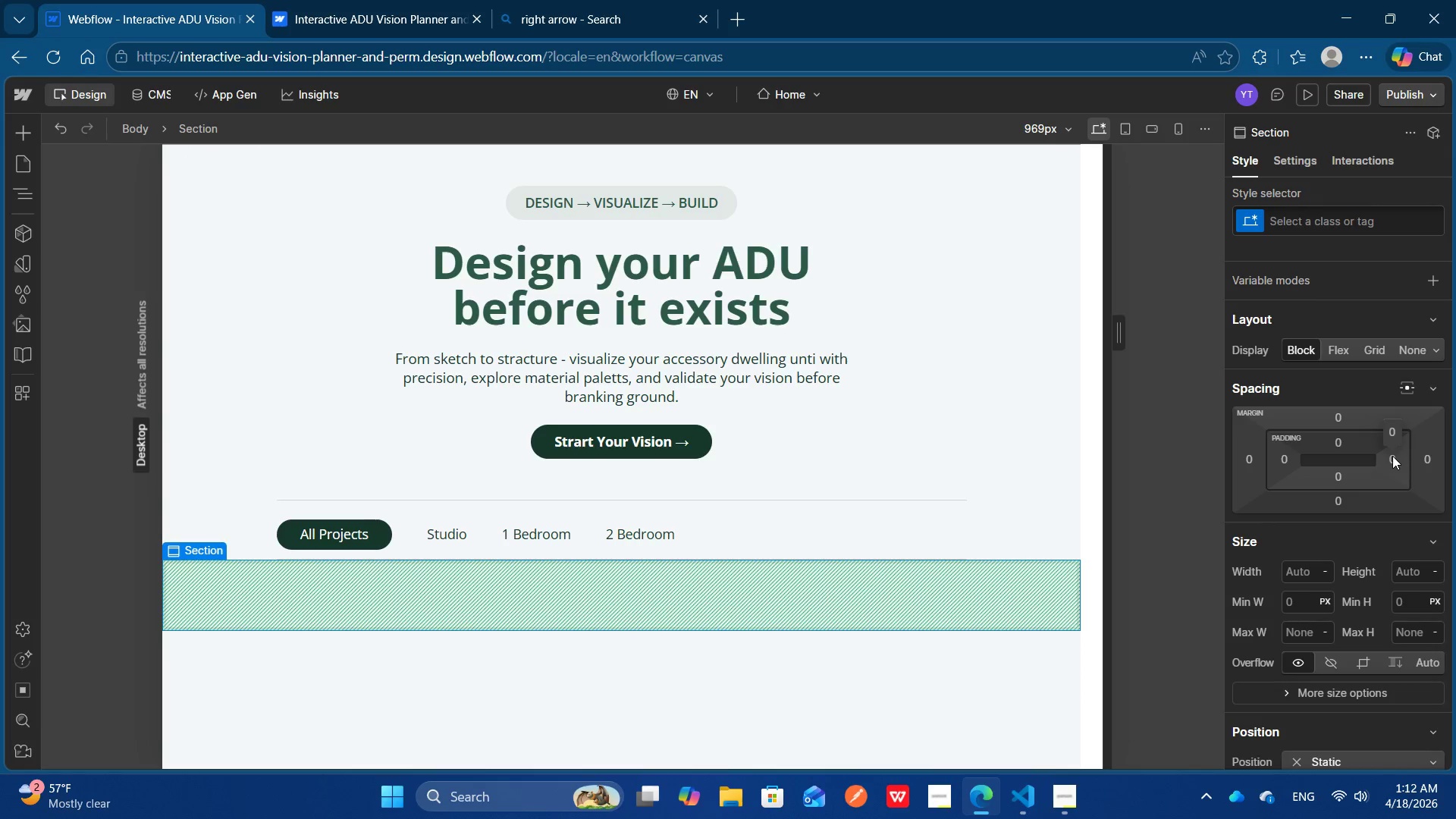 
left_click([1392, 456])
 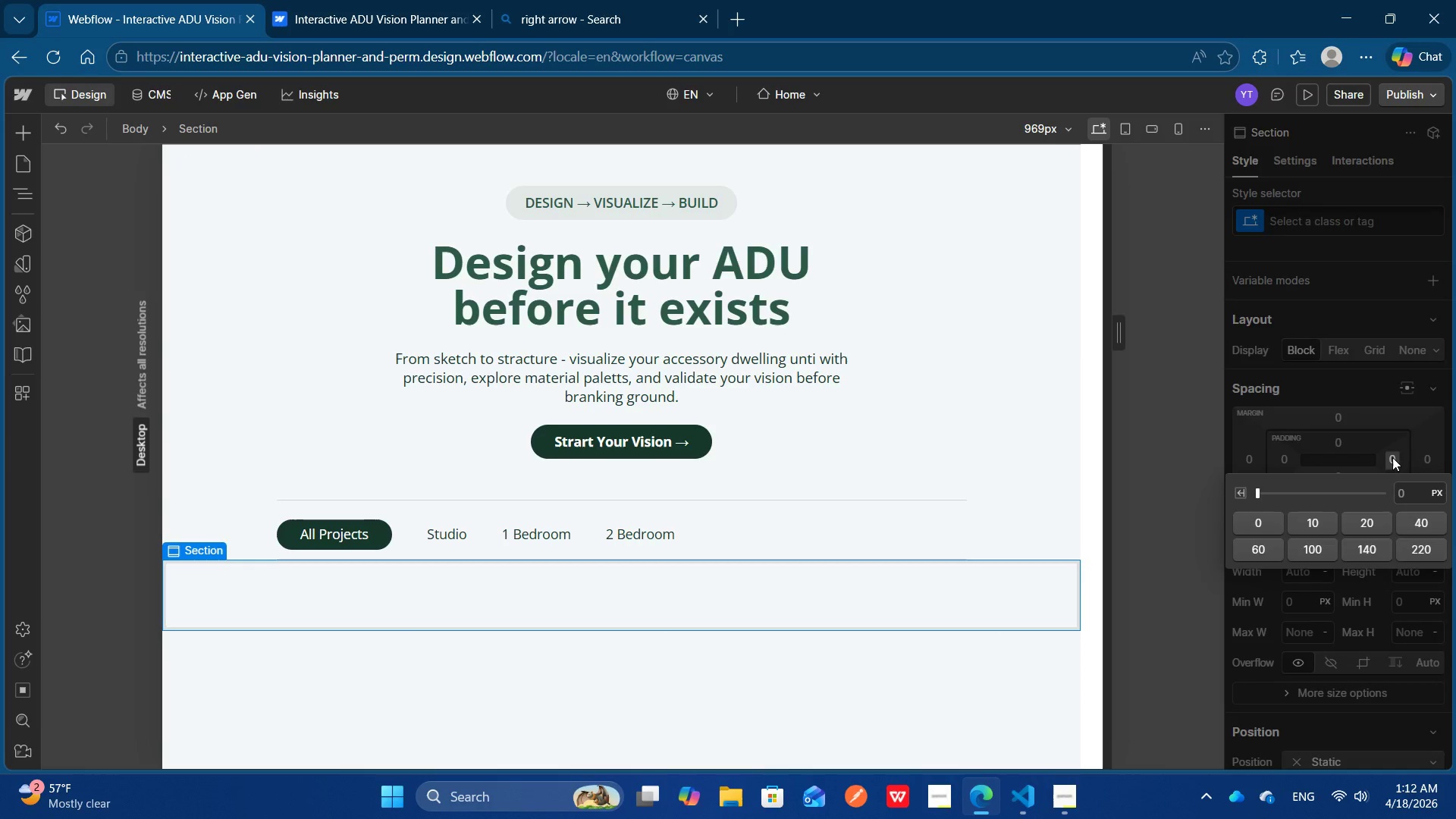 
left_click([1392, 457])
 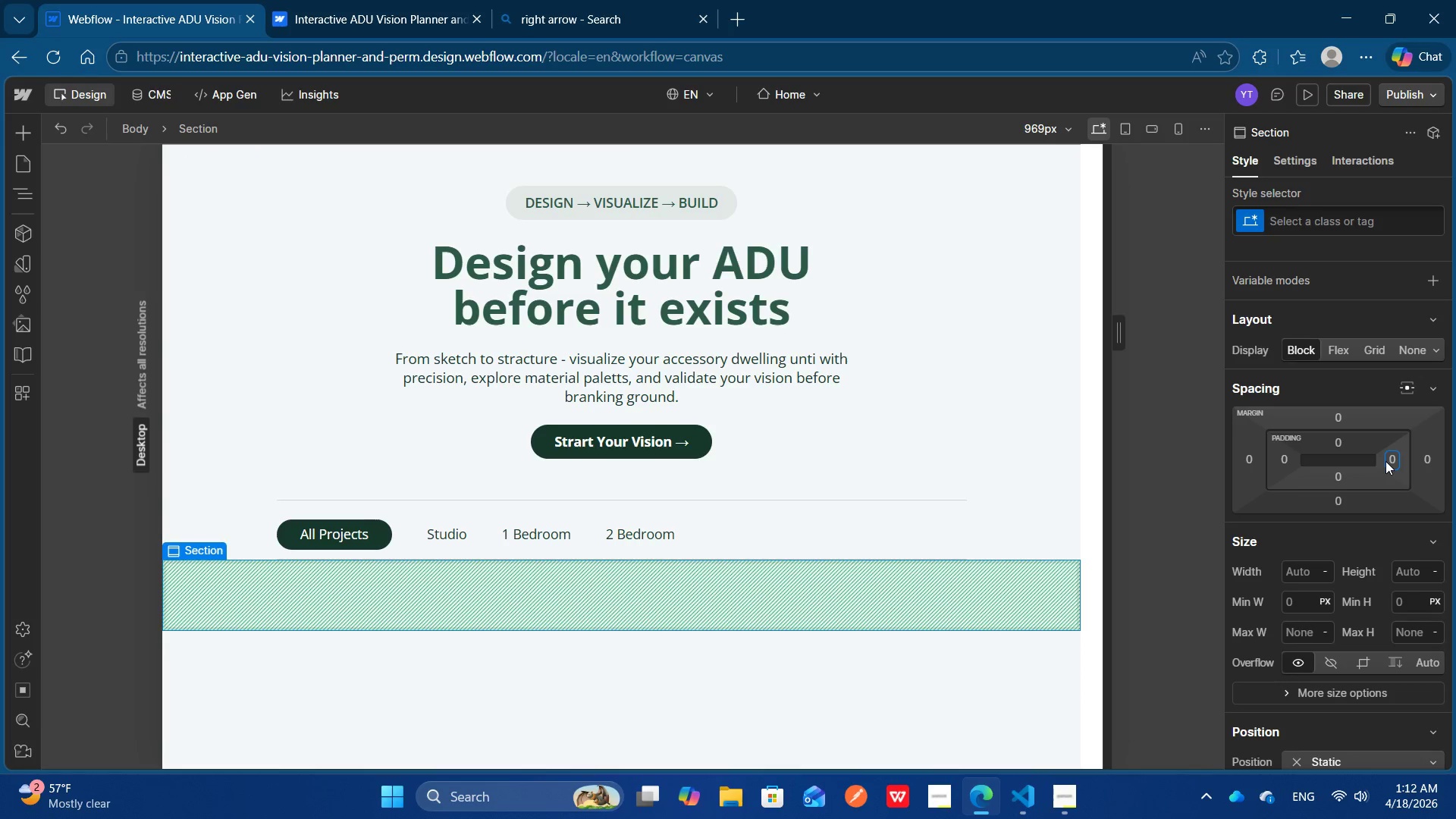 
hold_key(key=ShiftLeft, duration=10.27)
left_click_drag(start_coordinate=[1380, 462], to_coordinate=[1268, 466])
 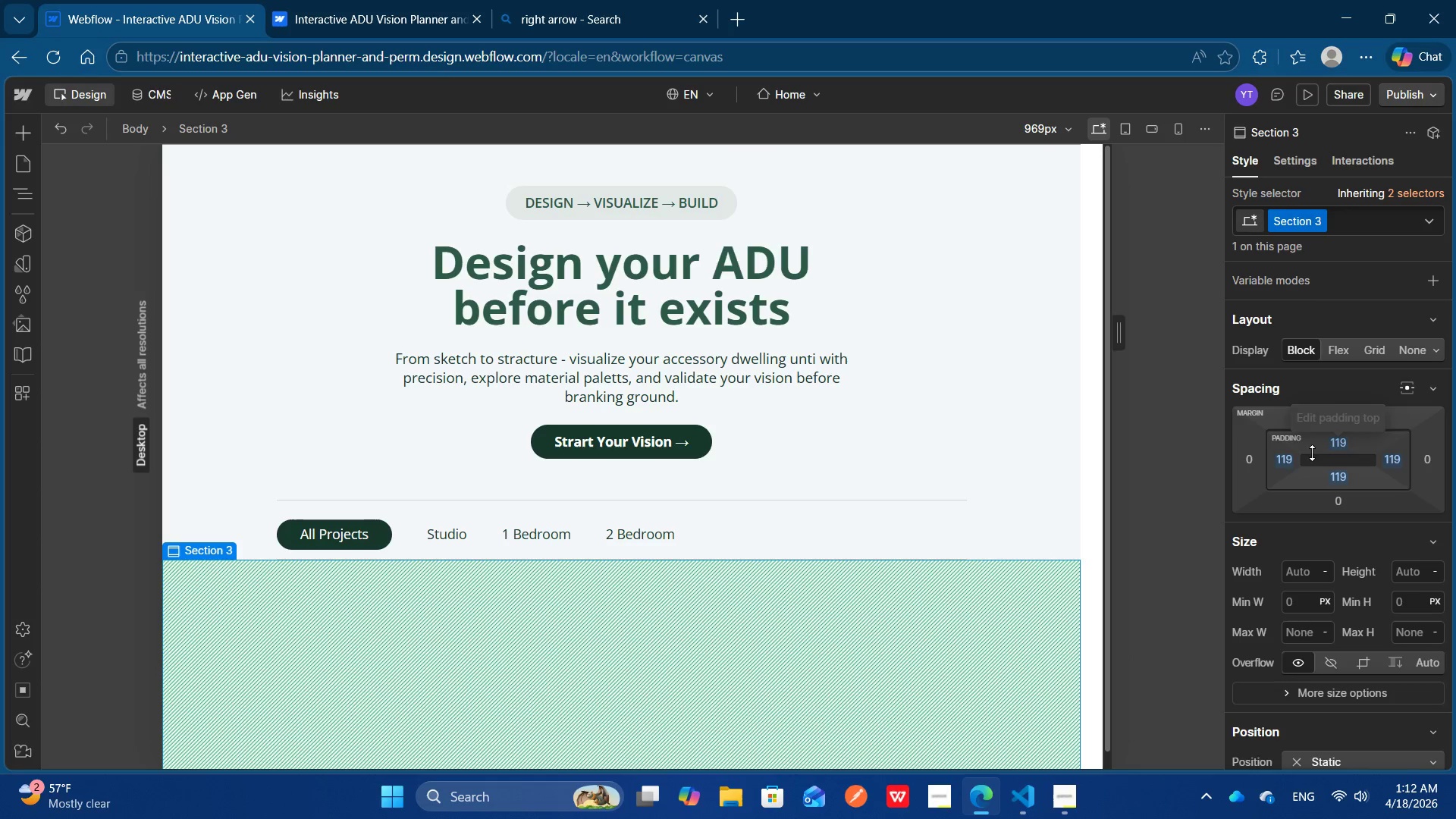 
left_click([1286, 453])
 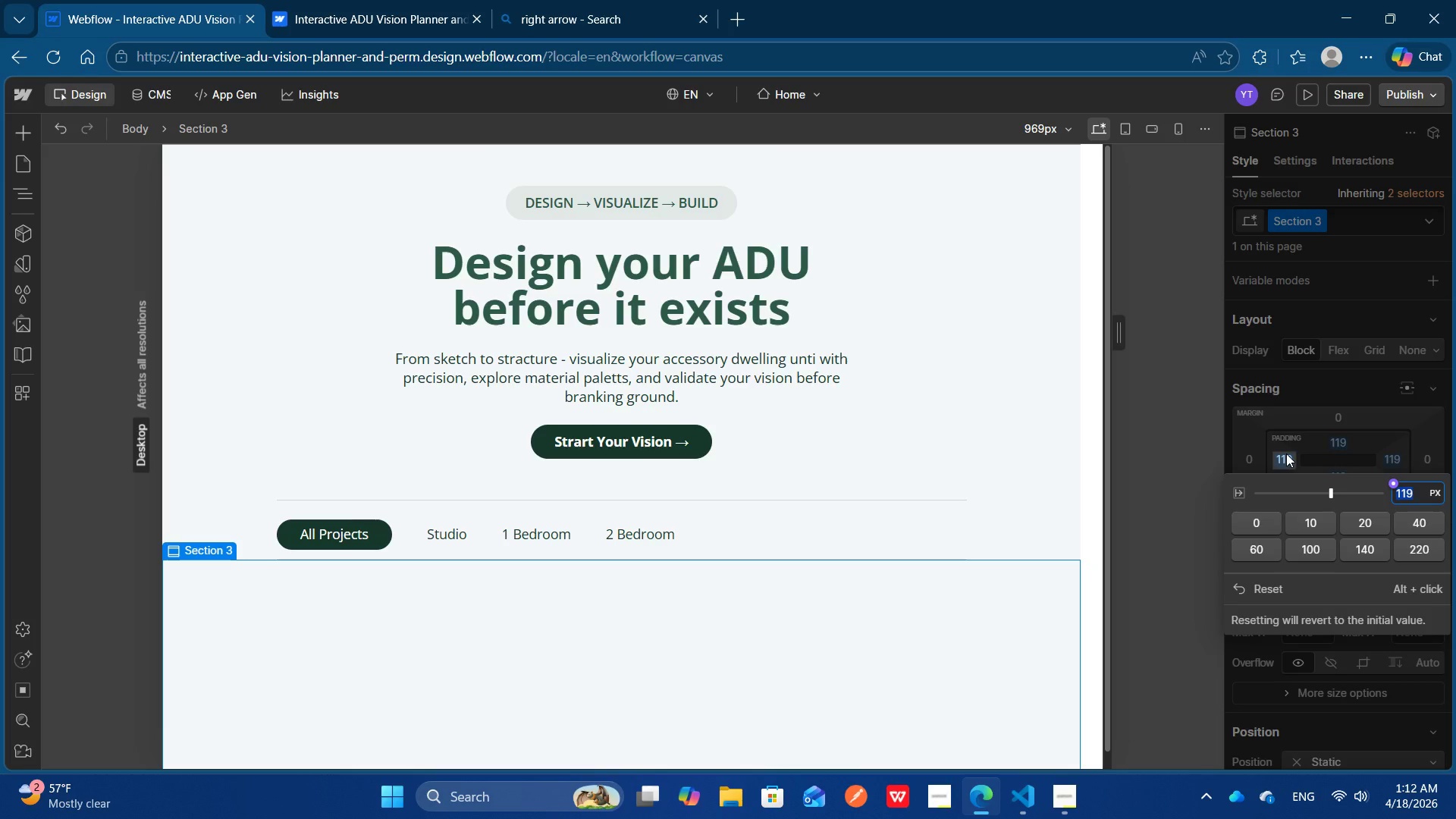 
type(80)
 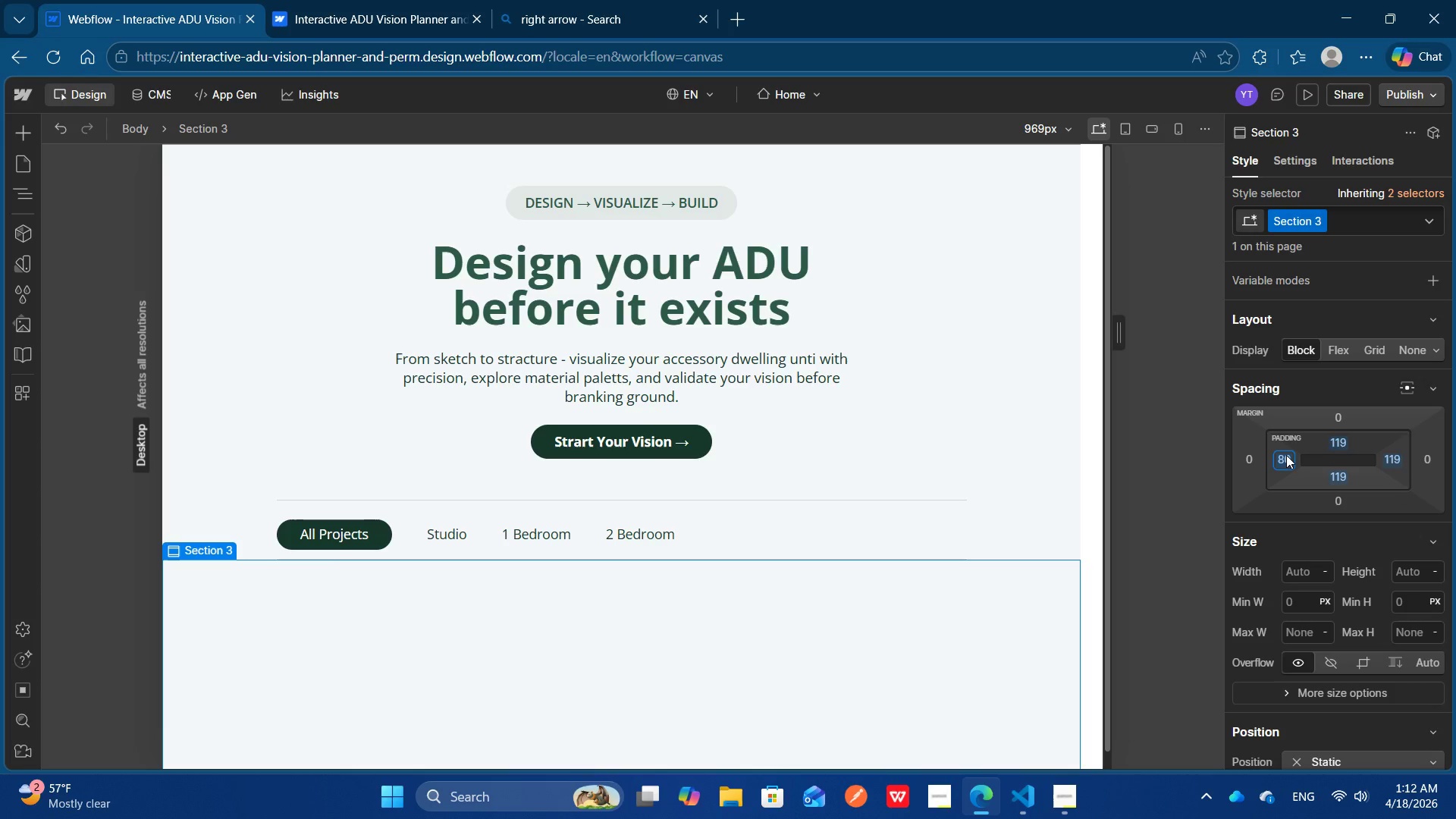 
key(Enter)
 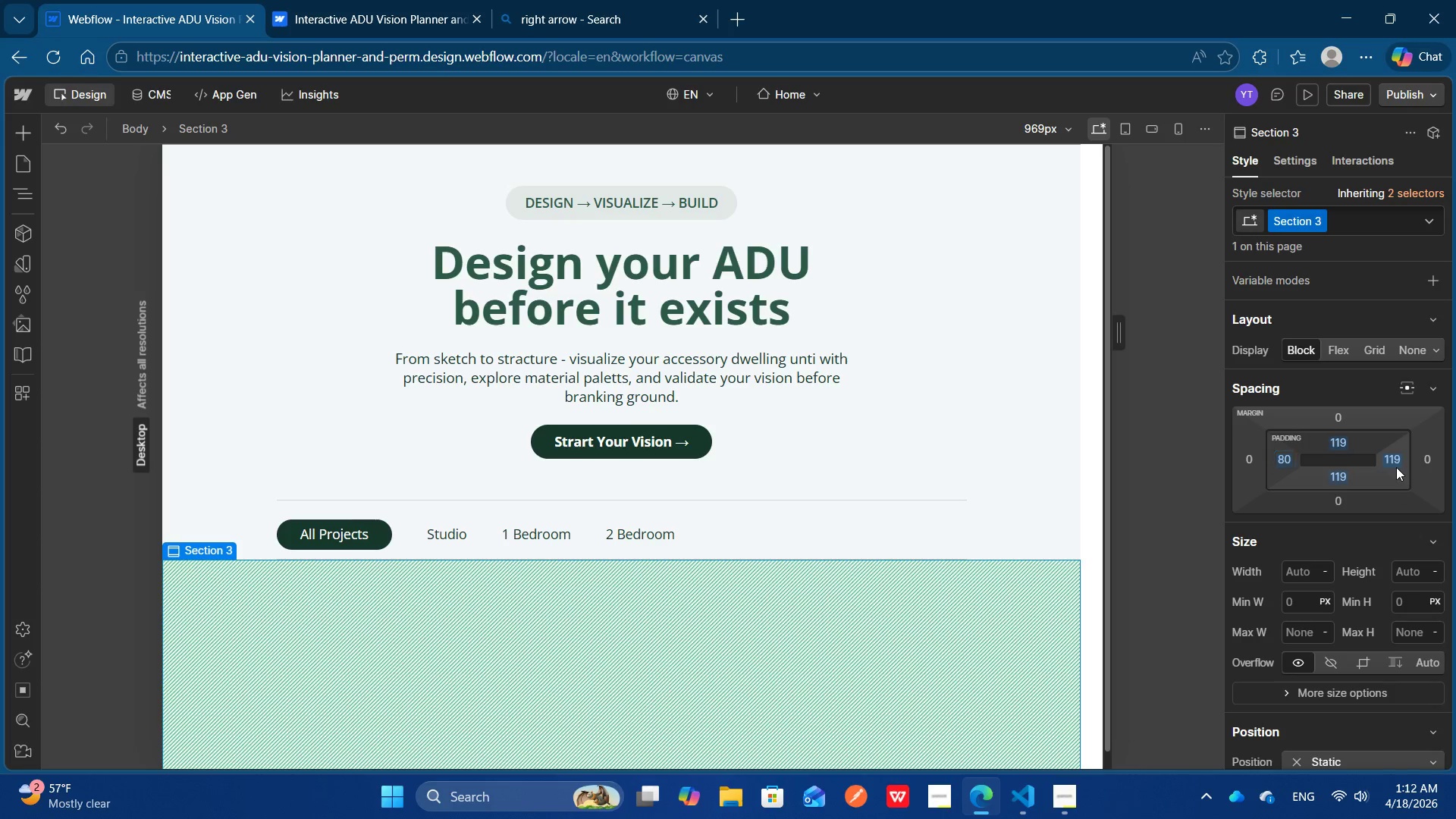 
left_click([1396, 467])
 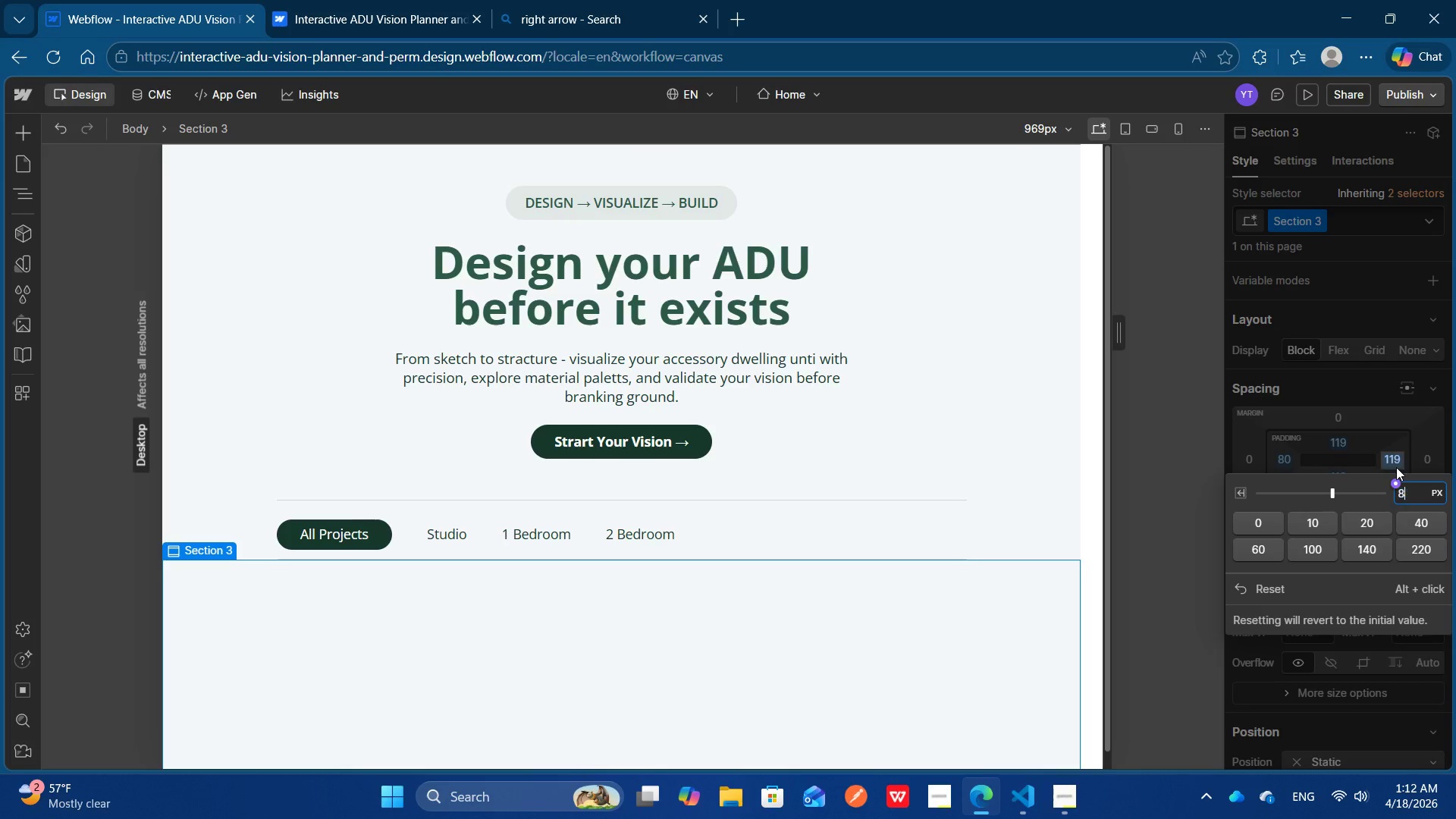 
type(80)
 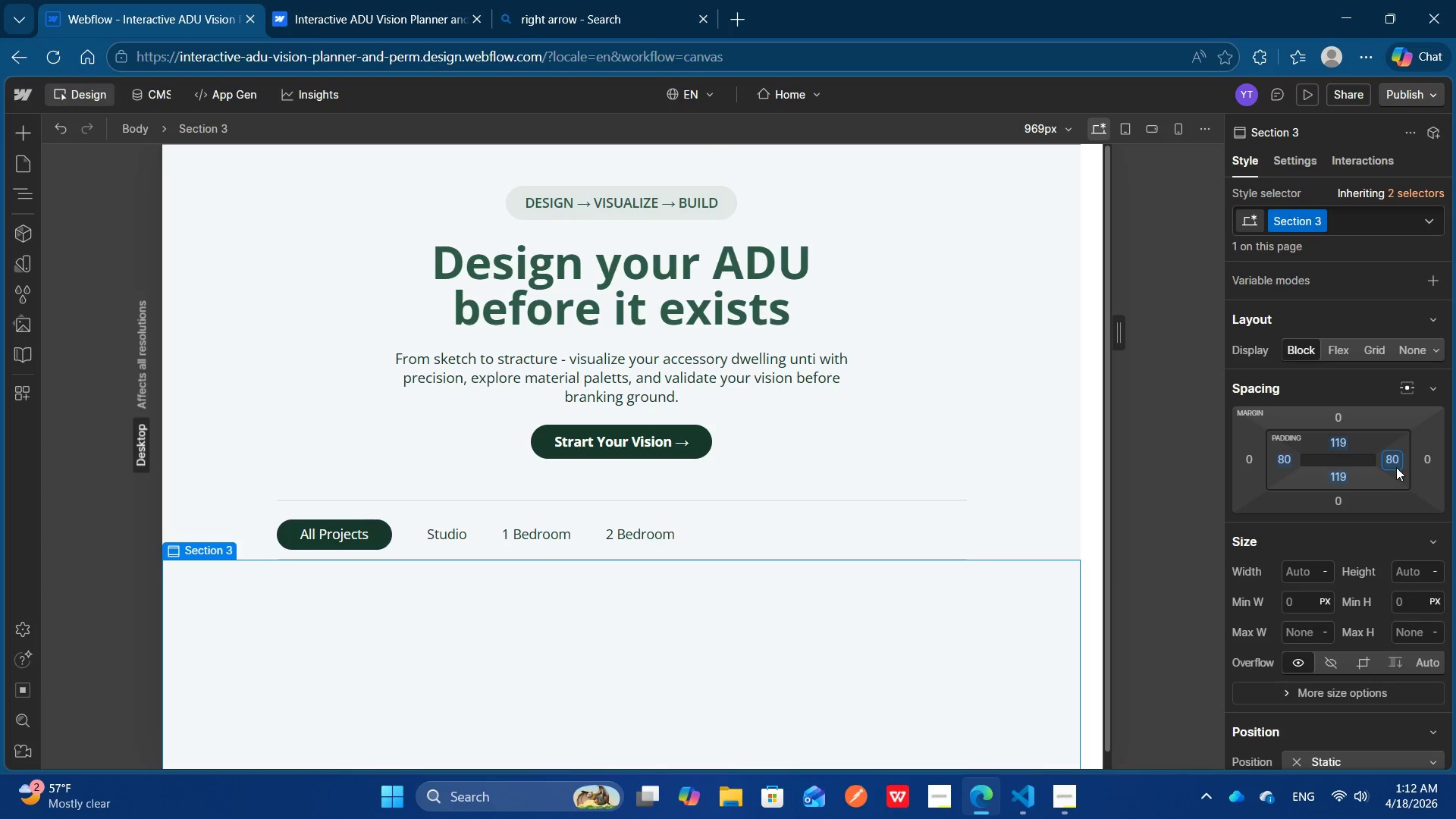 
key(Enter)
 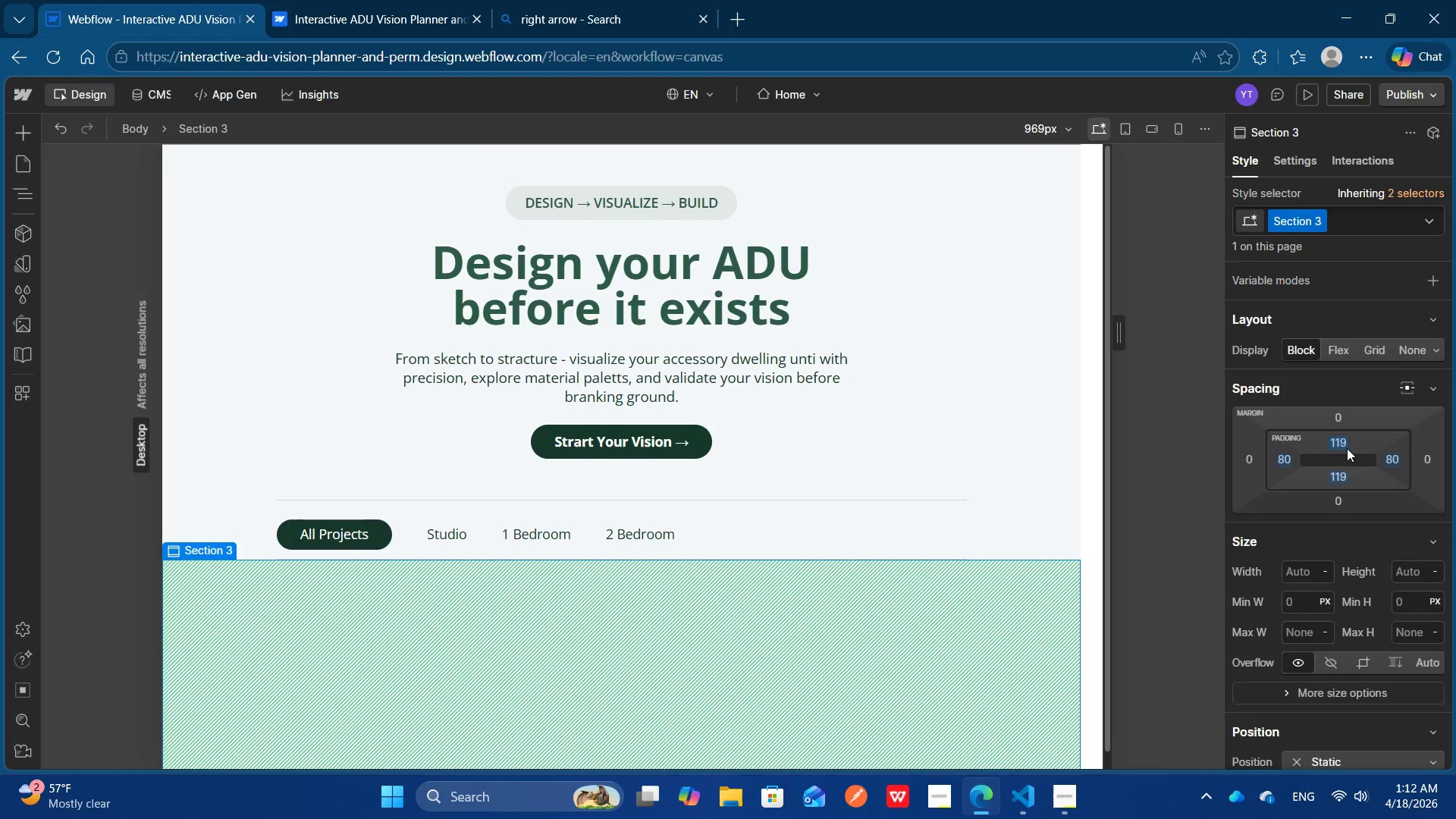 
left_click([1347, 448])
 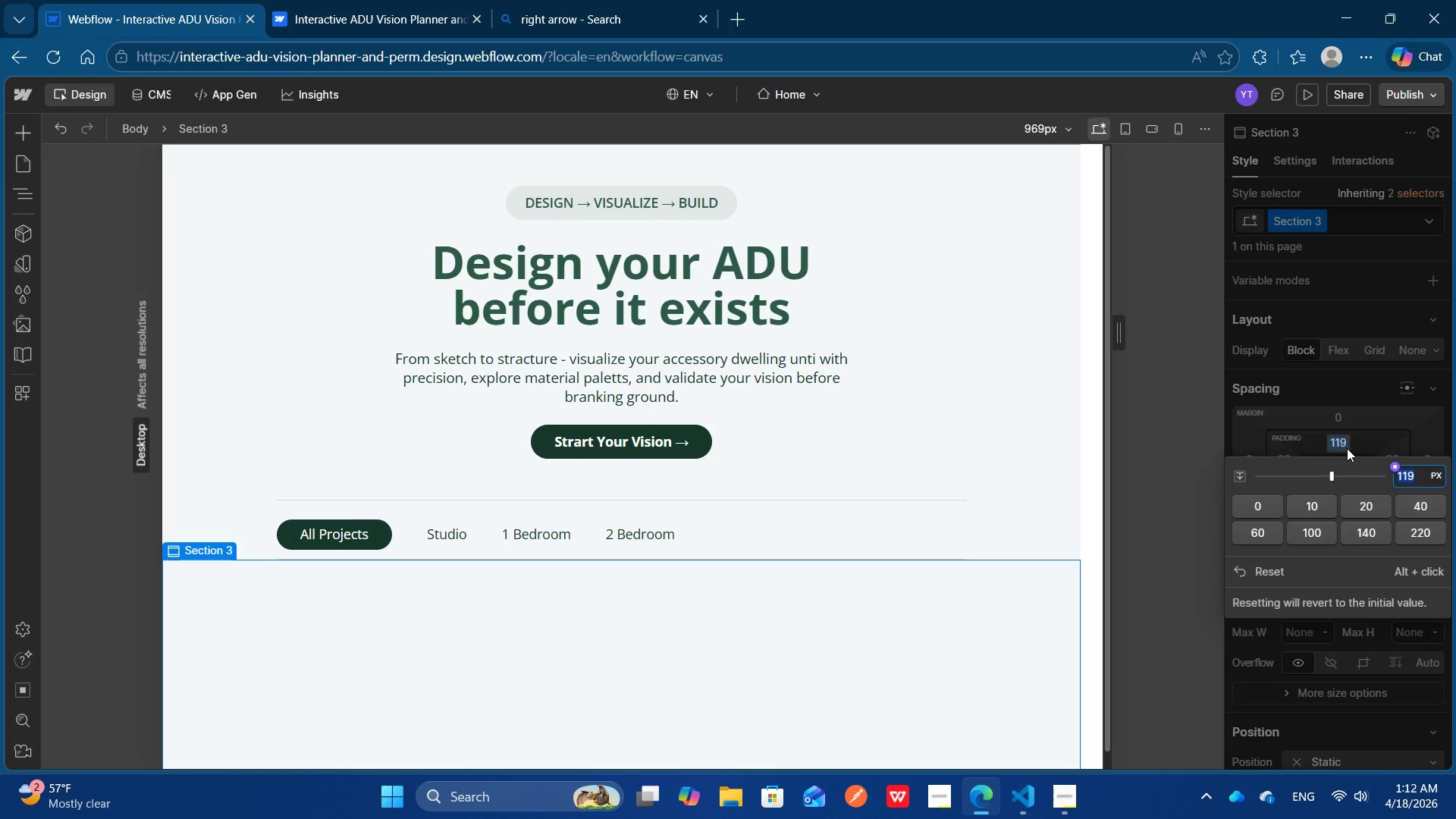 
key(0)
 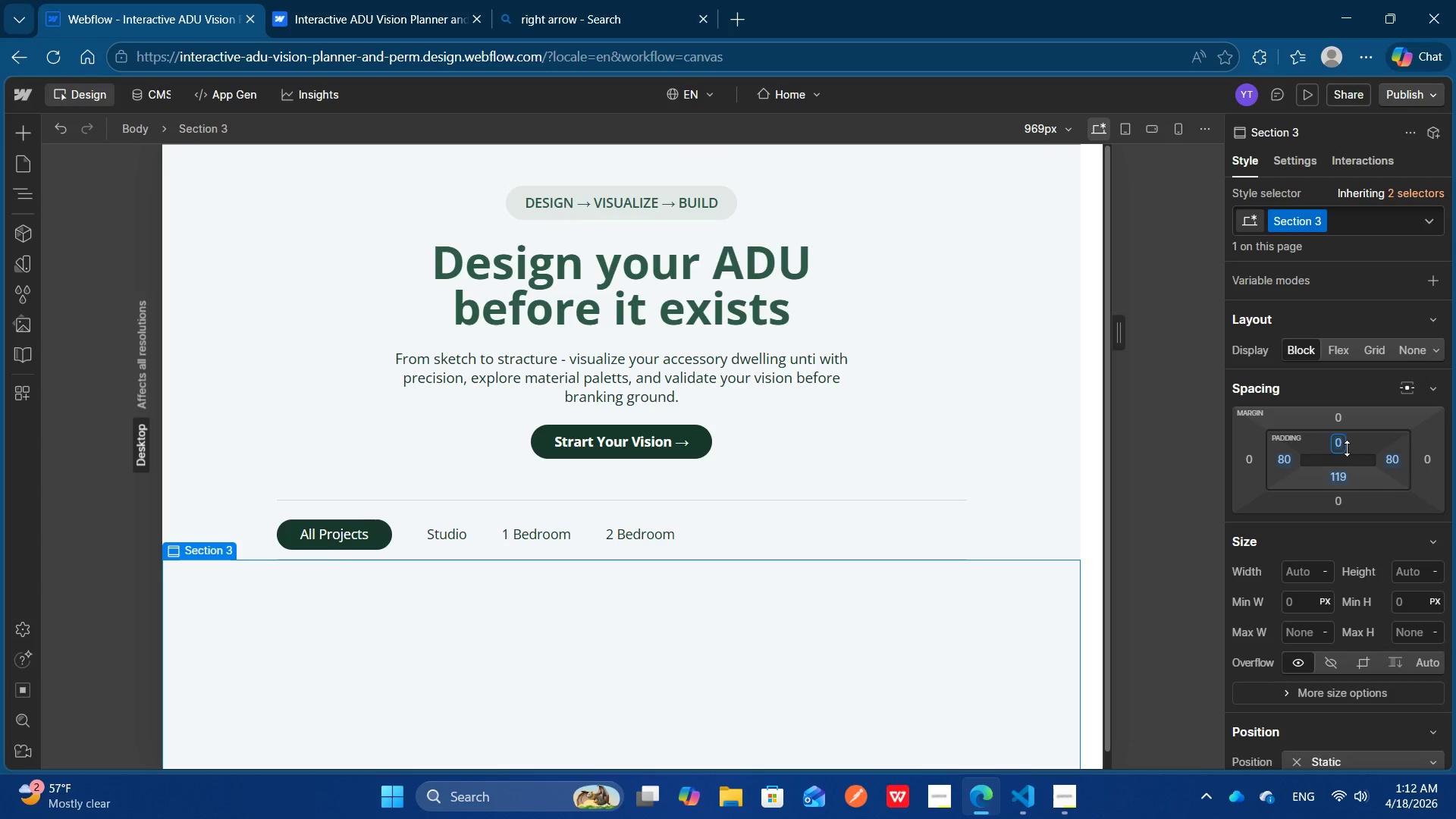 
key(Enter)
 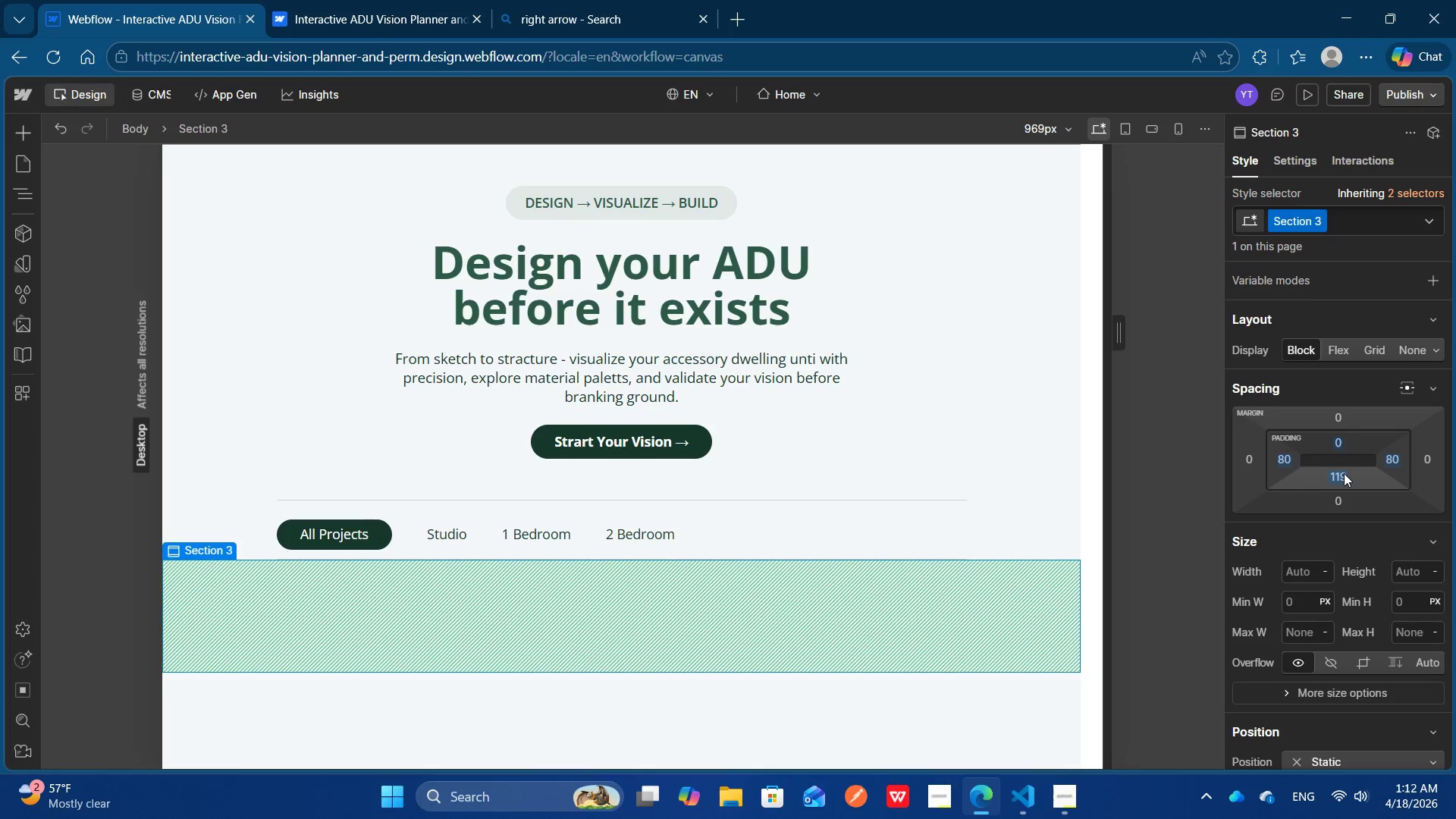 
left_click([1344, 473])
 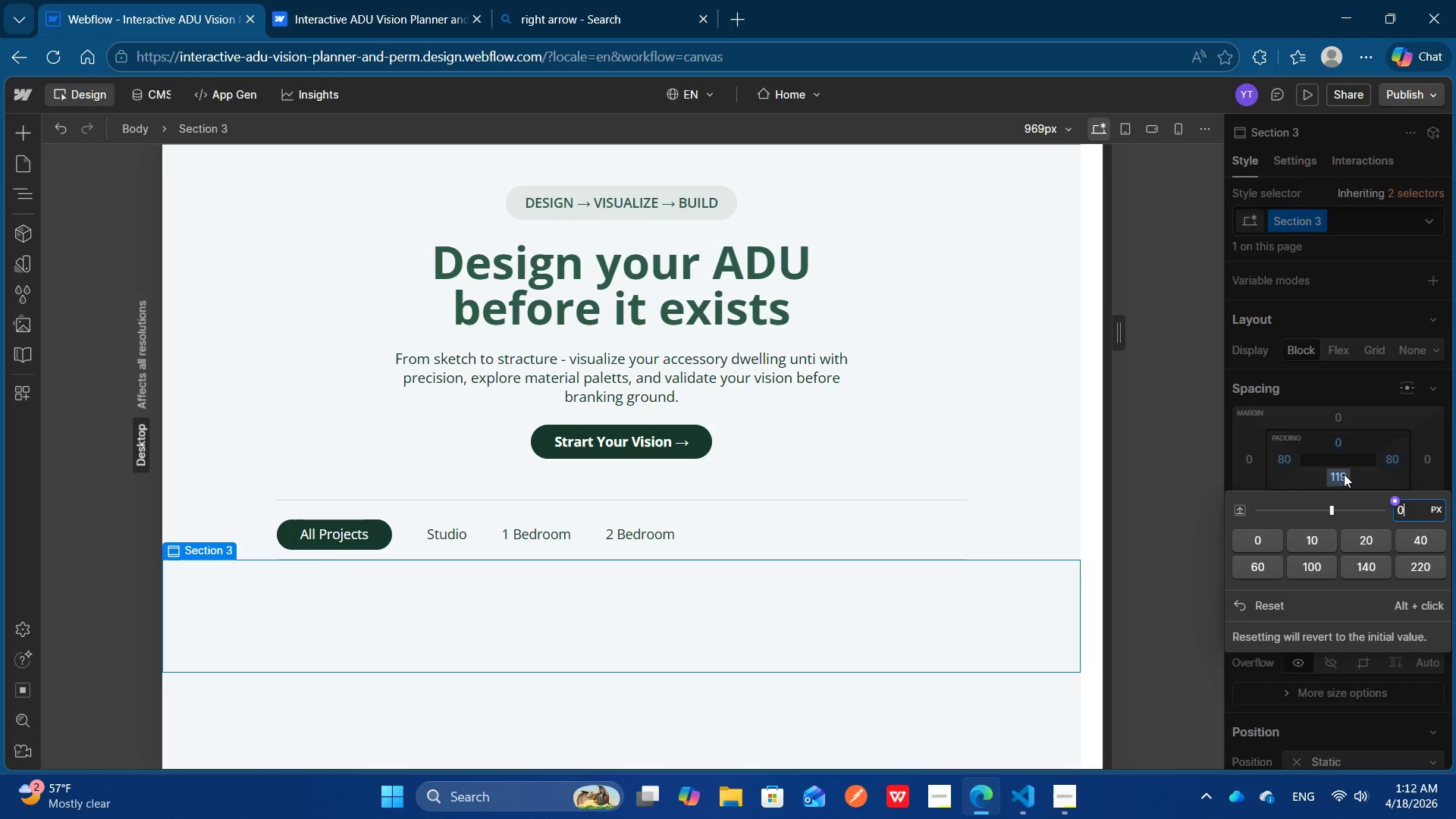 
key(0)
 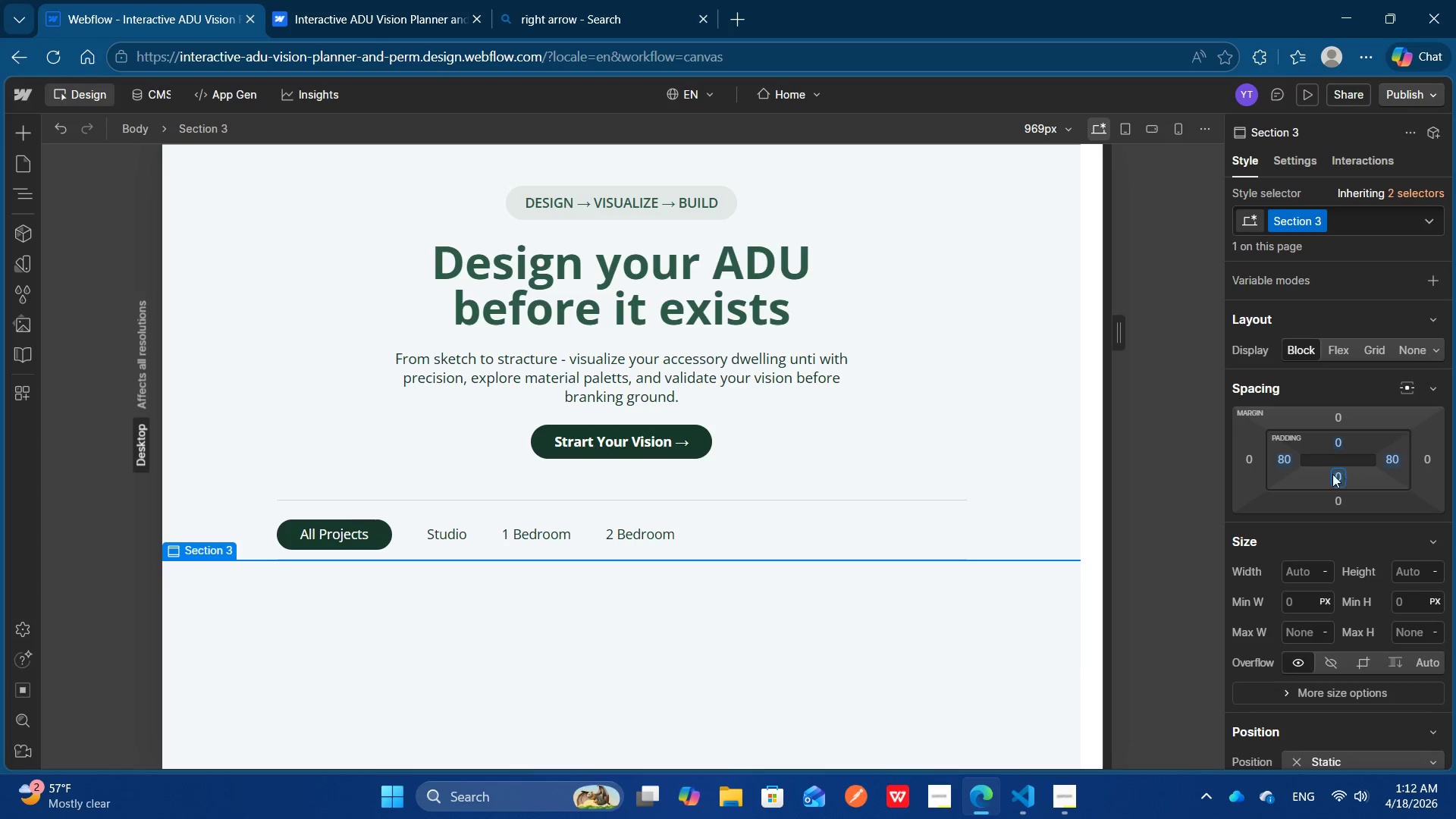 
key(Enter)
 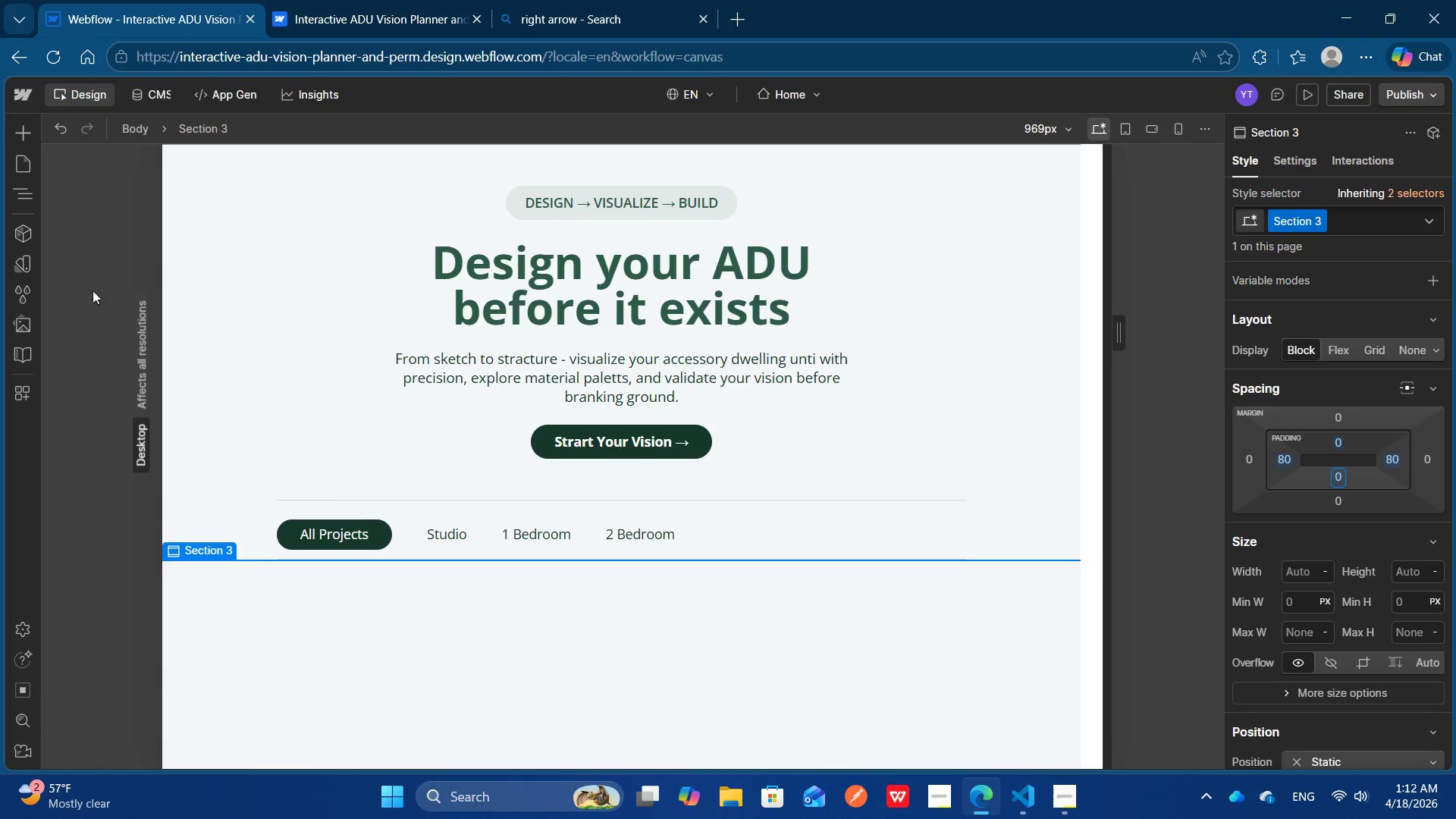 
left_click([32, 192])
 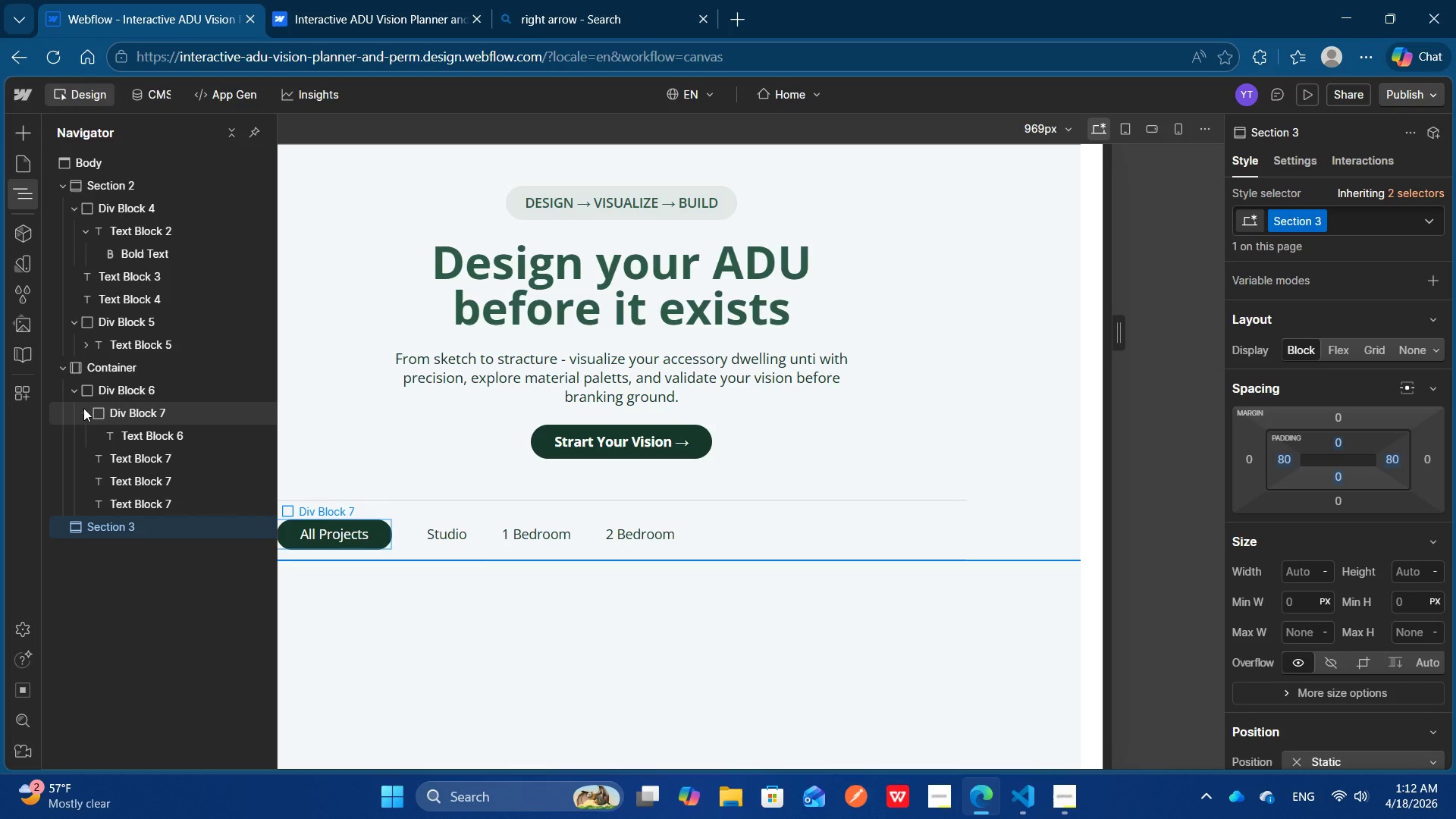 
left_click([83, 408])
 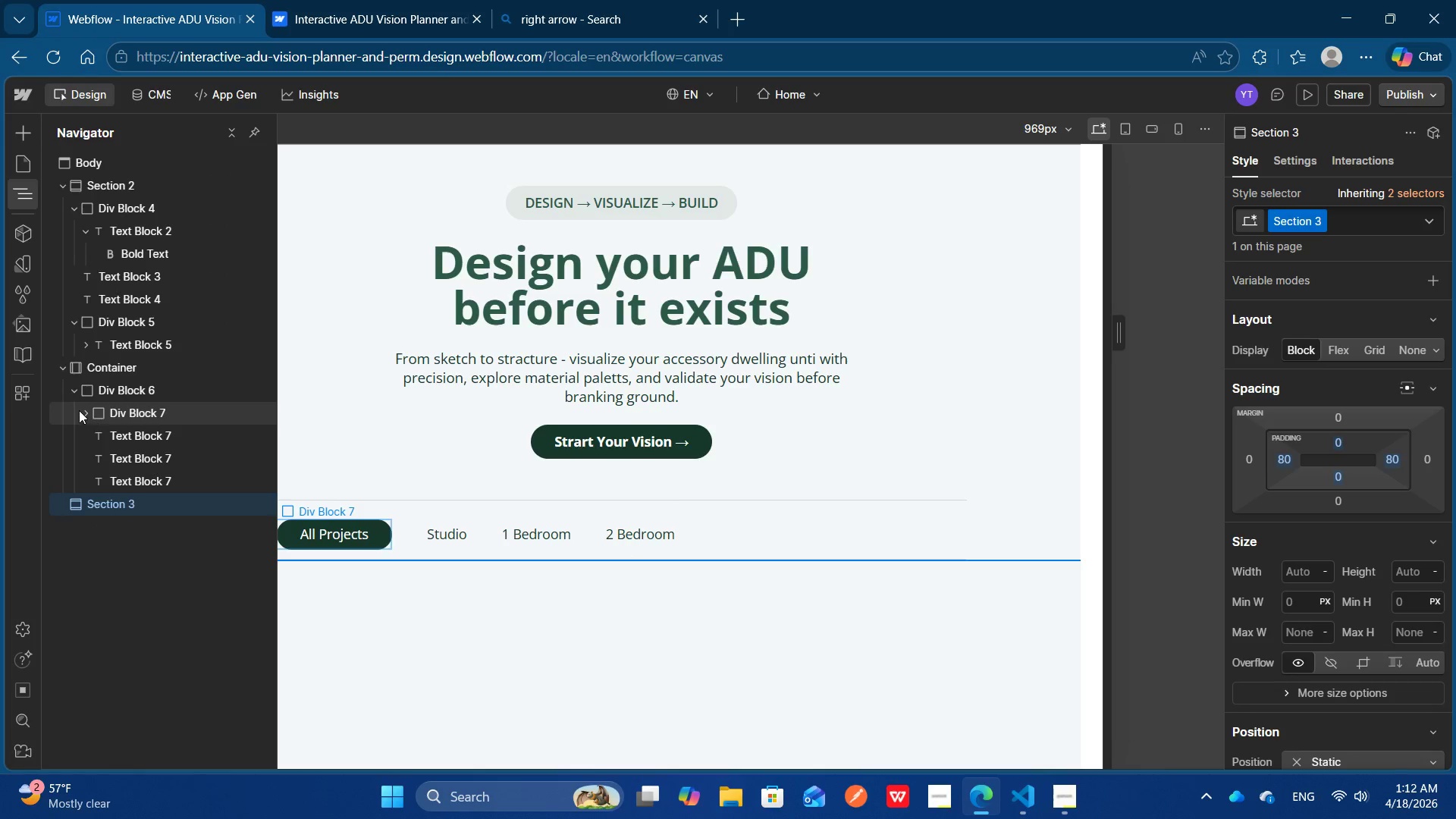 
left_click([74, 394])
 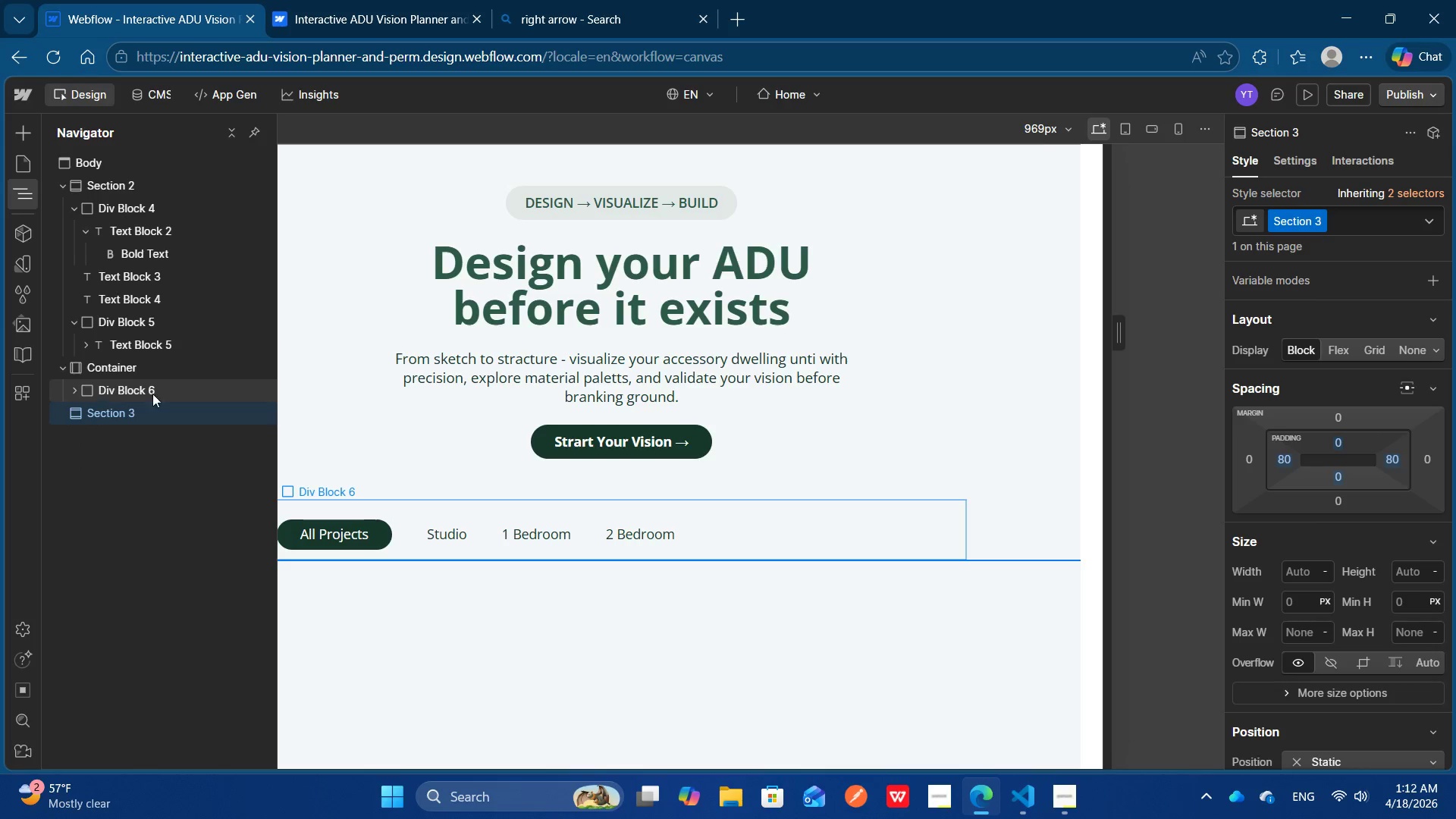 
left_click_drag(start_coordinate=[103, 388], to_coordinate=[122, 397])
 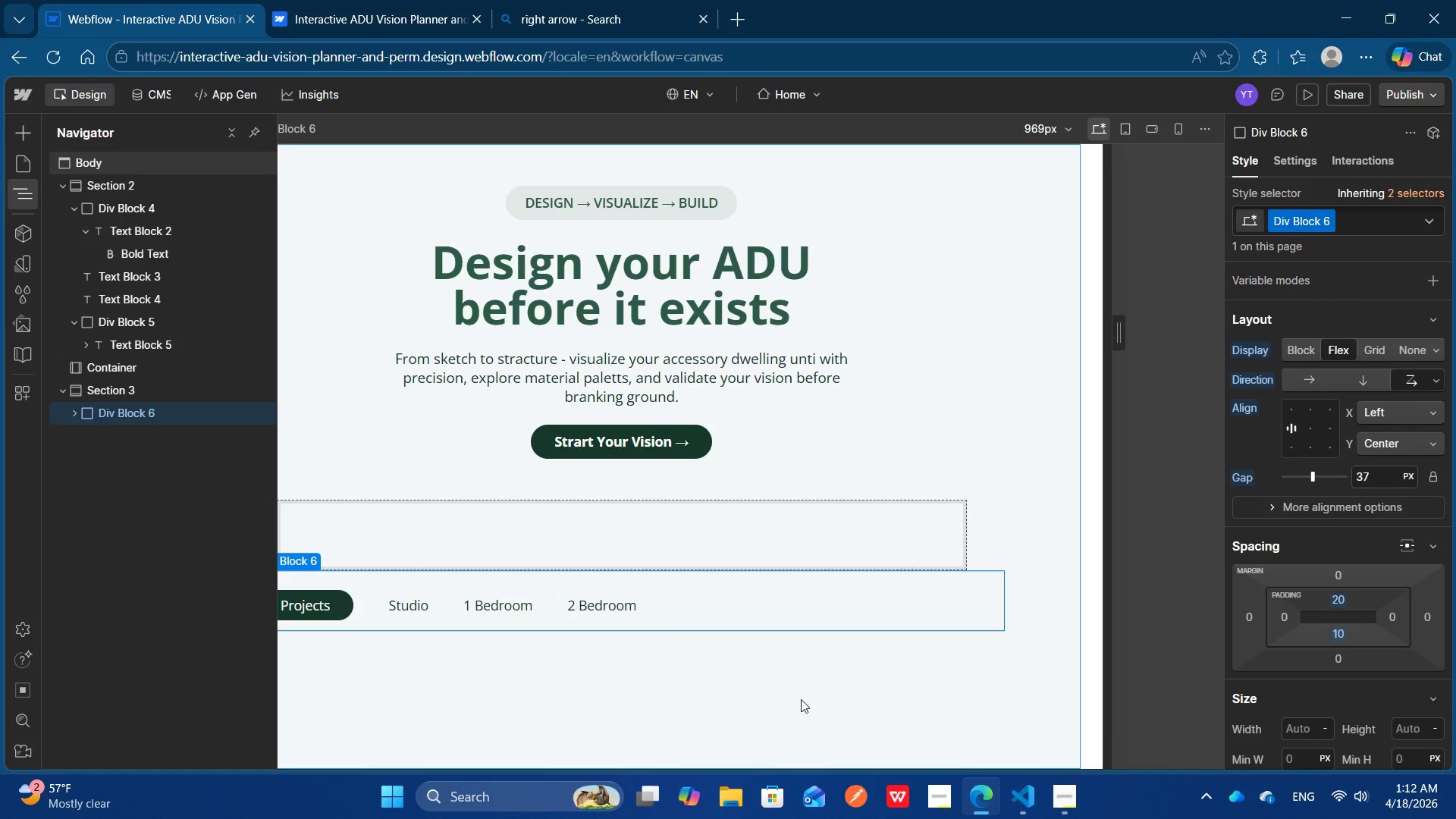 
left_click([801, 699])
 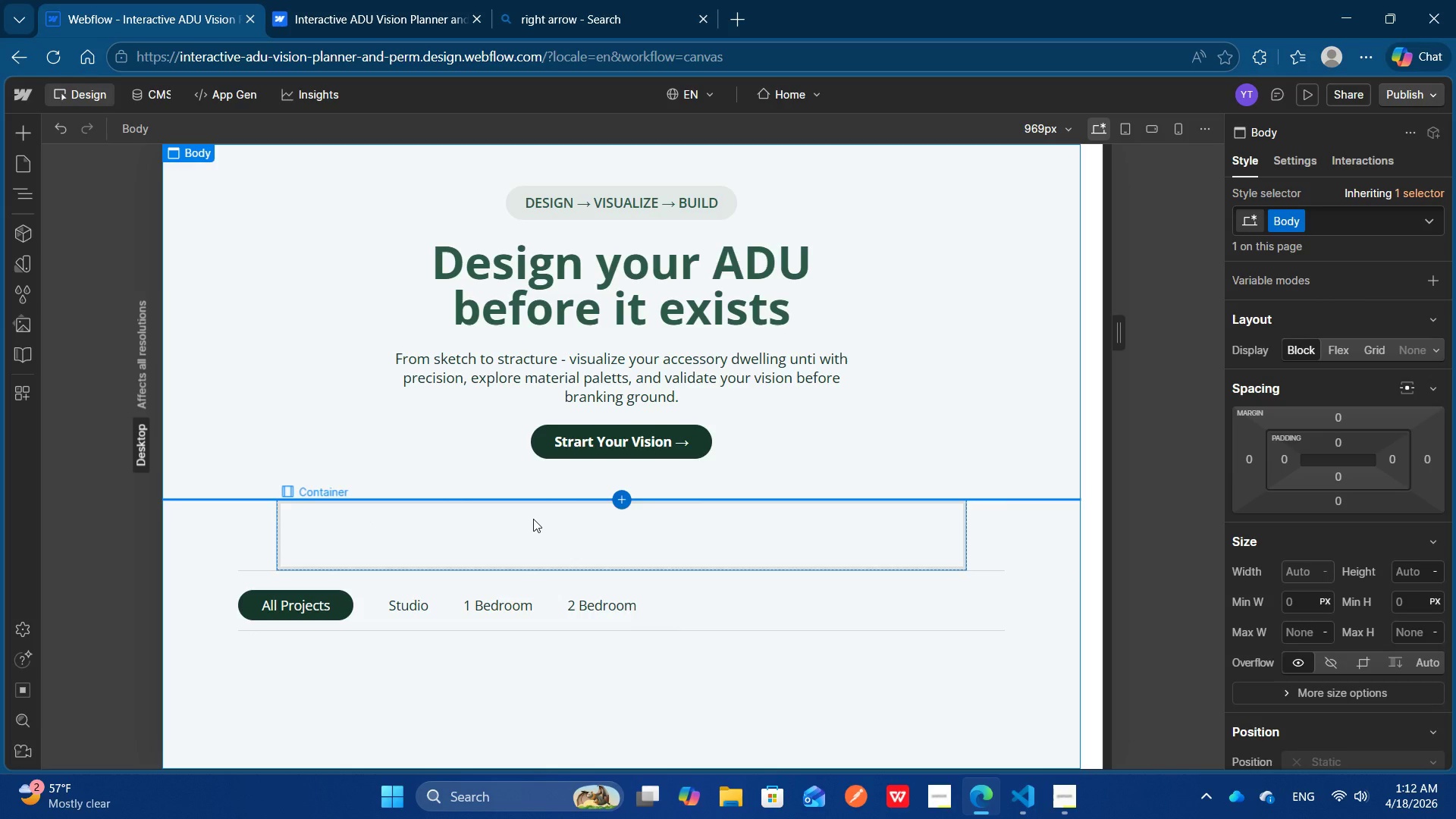 
left_click([533, 519])
 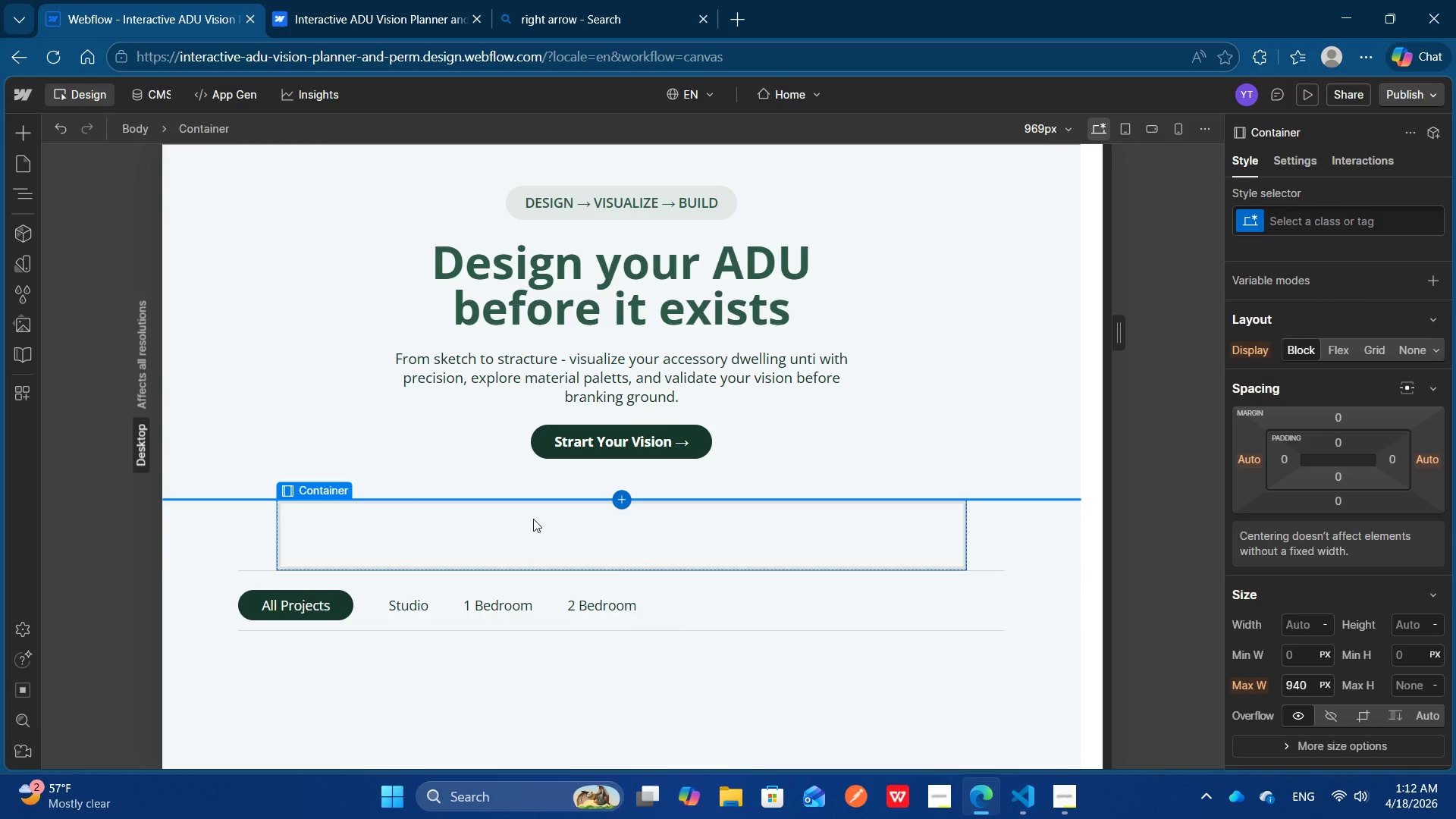 
key(Delete)
 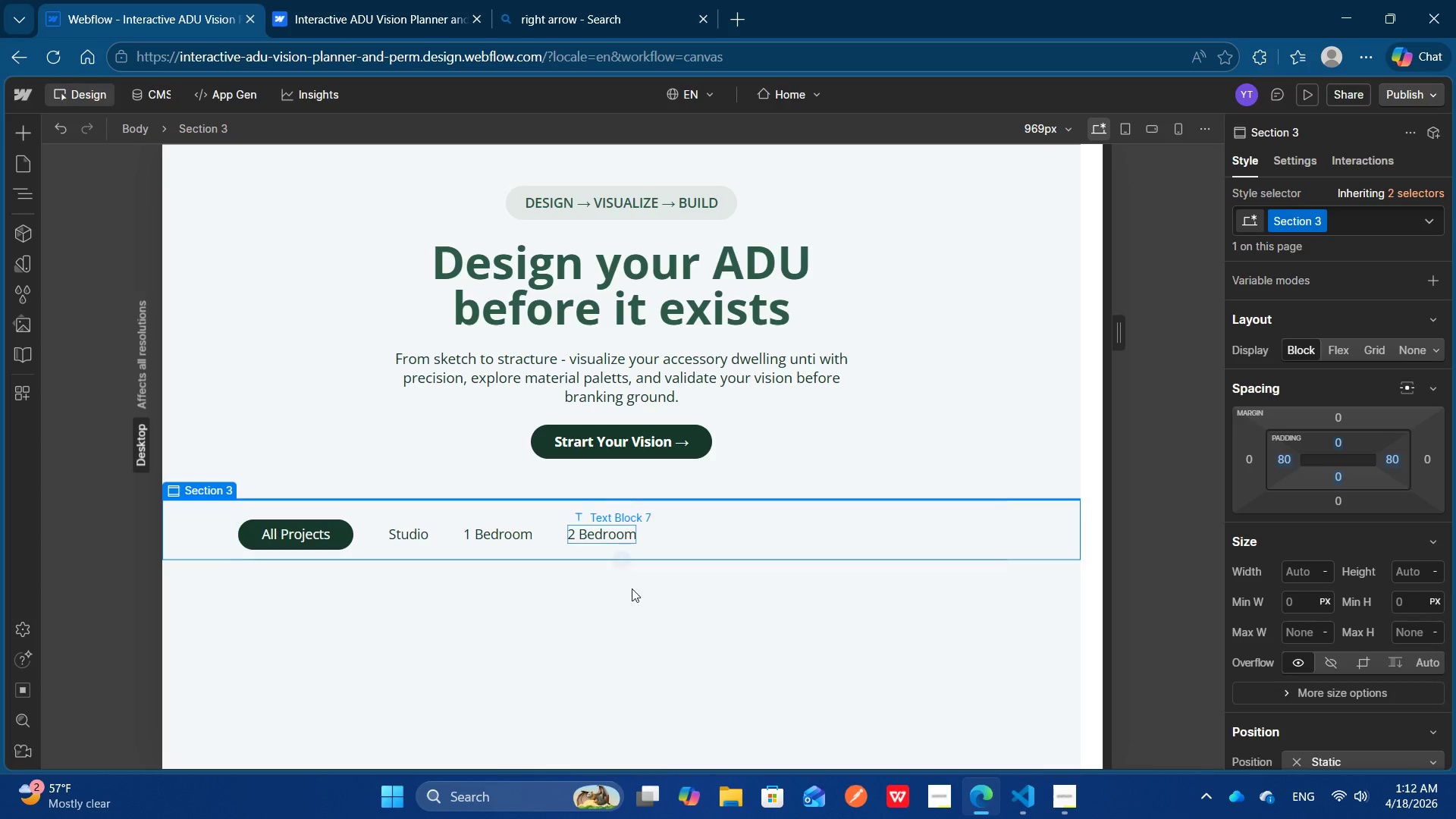 
left_click([626, 604])
 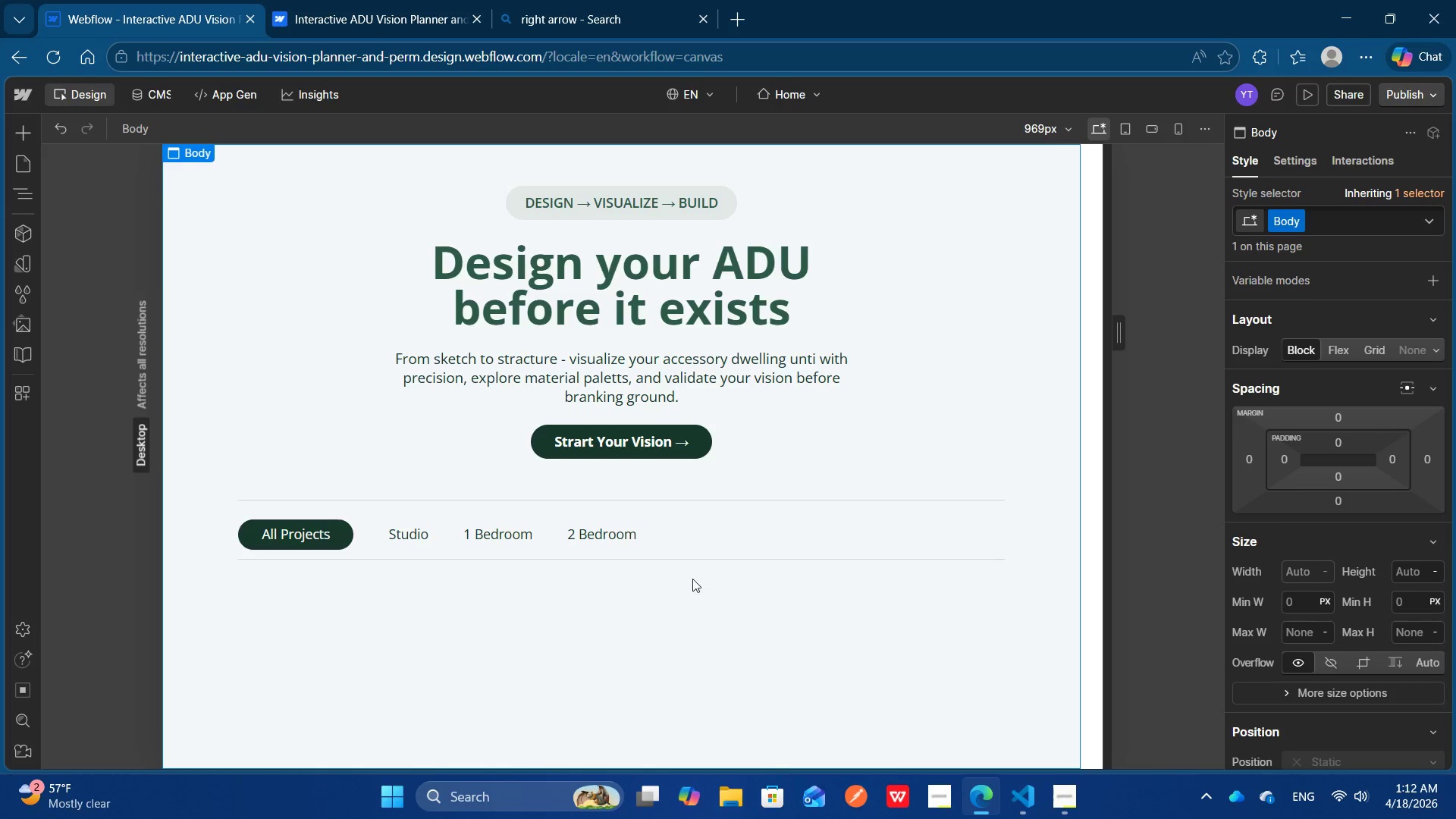 
mouse_move([1171, 135])
 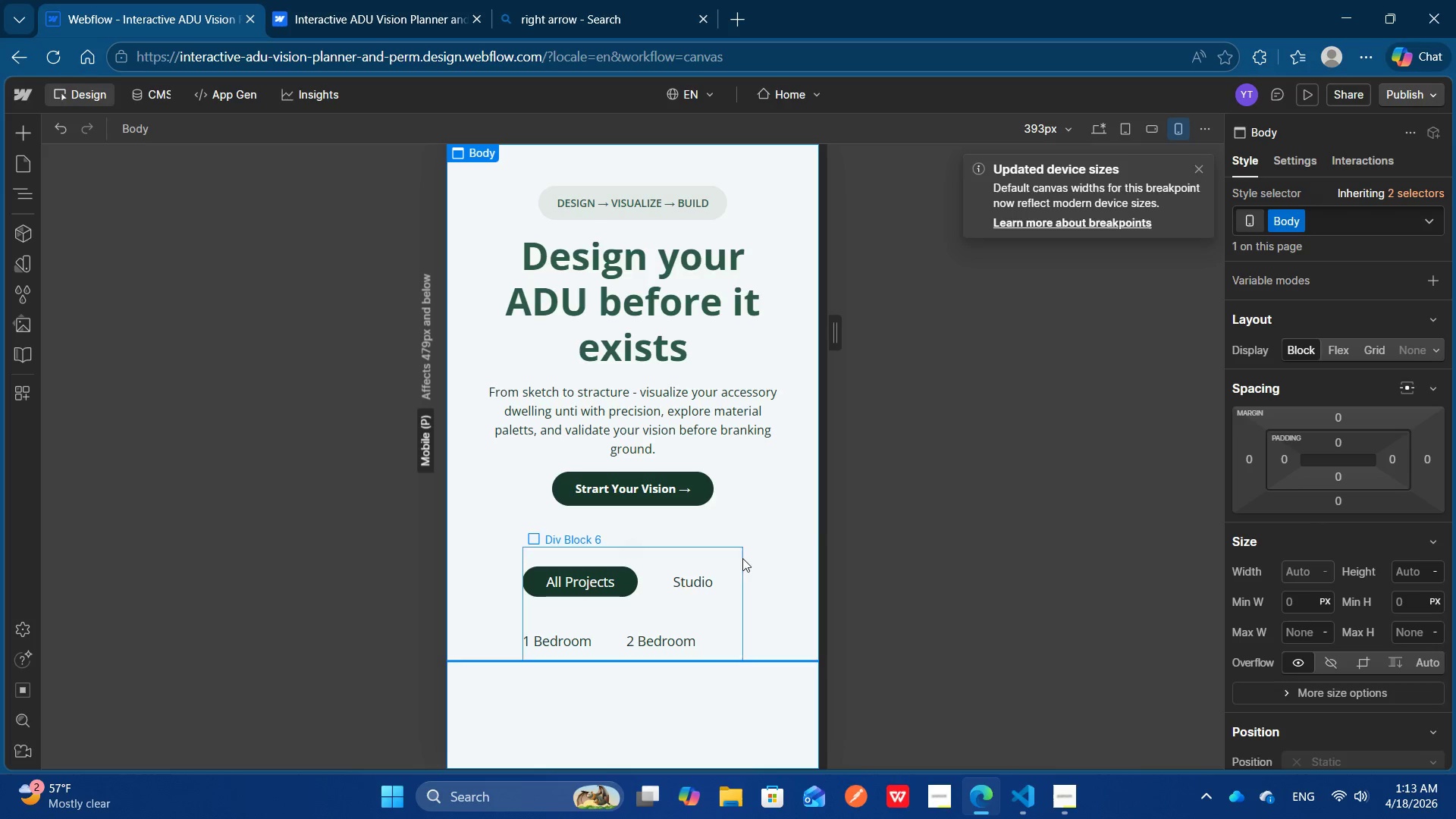 
left_click([766, 592])
 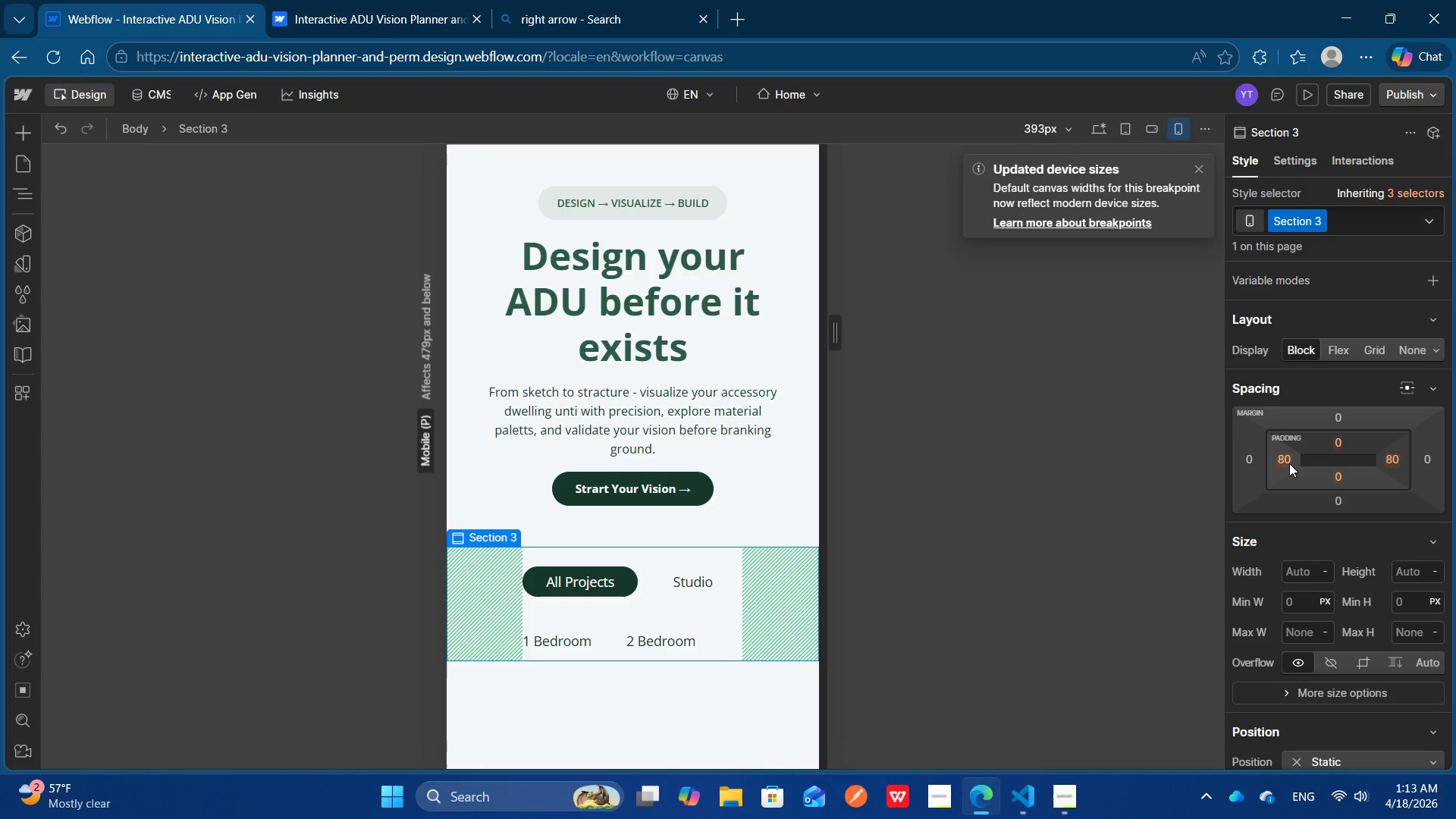 
left_click([1289, 463])
 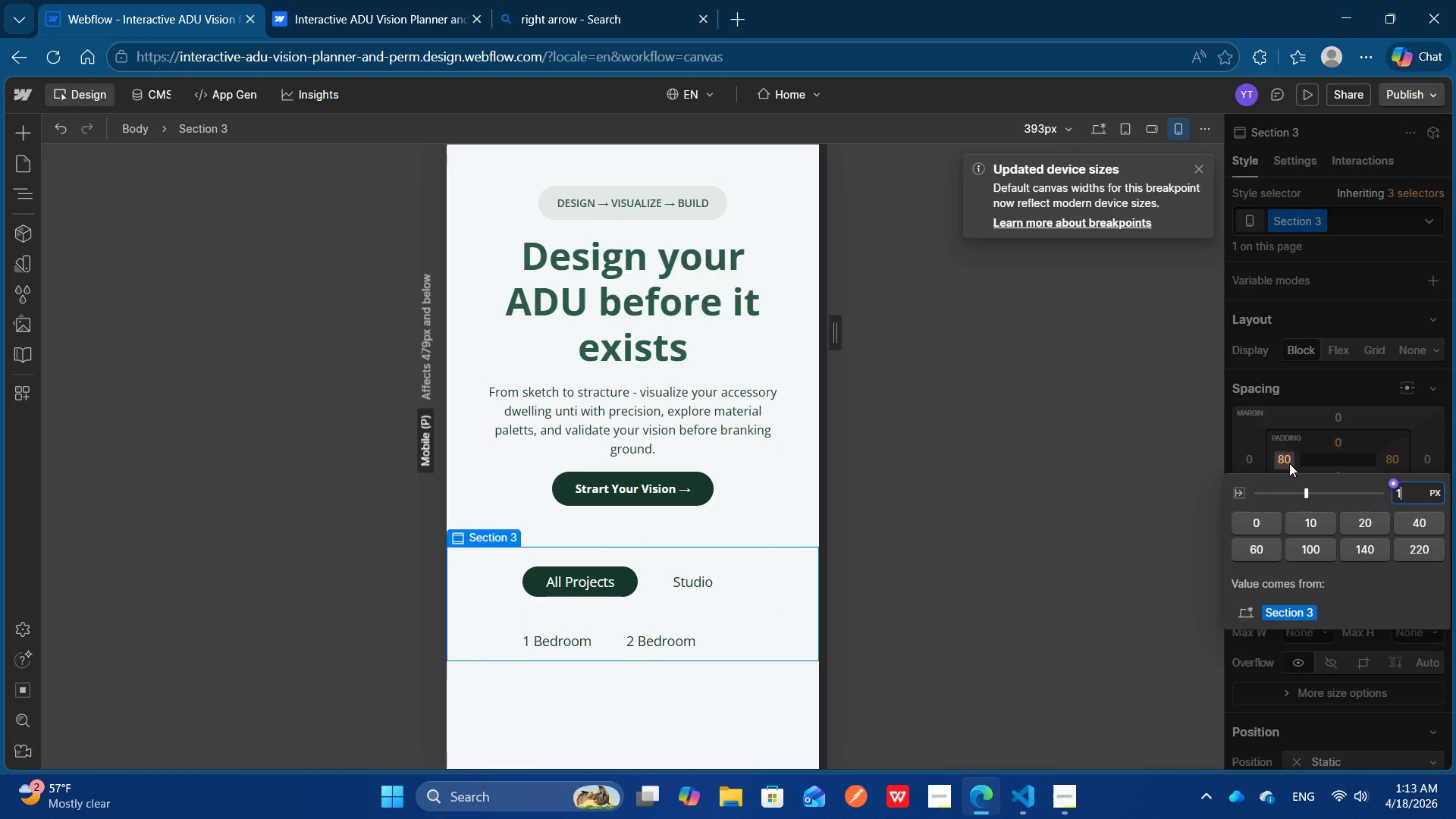 
type(10)
 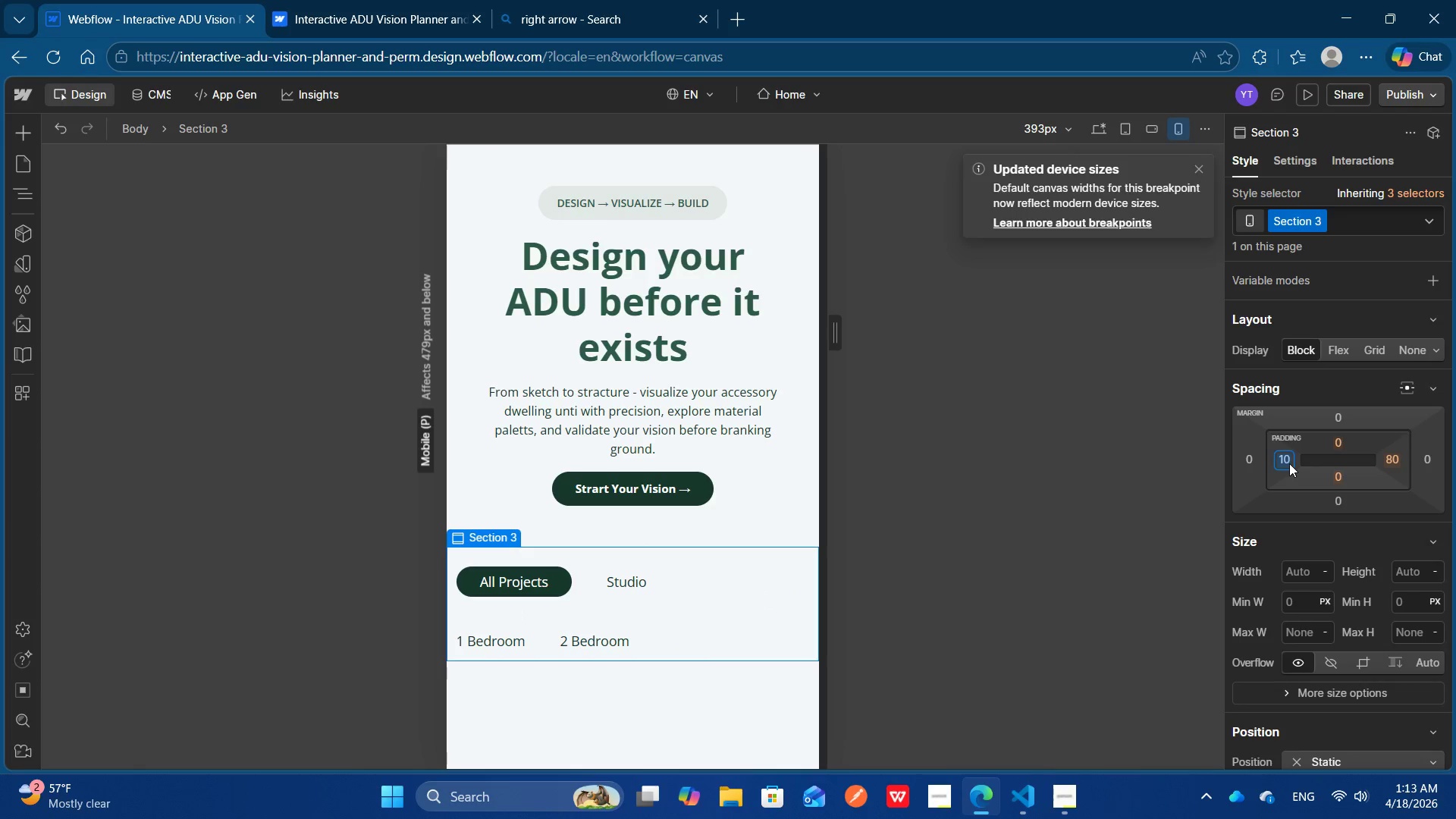 
key(Enter)
 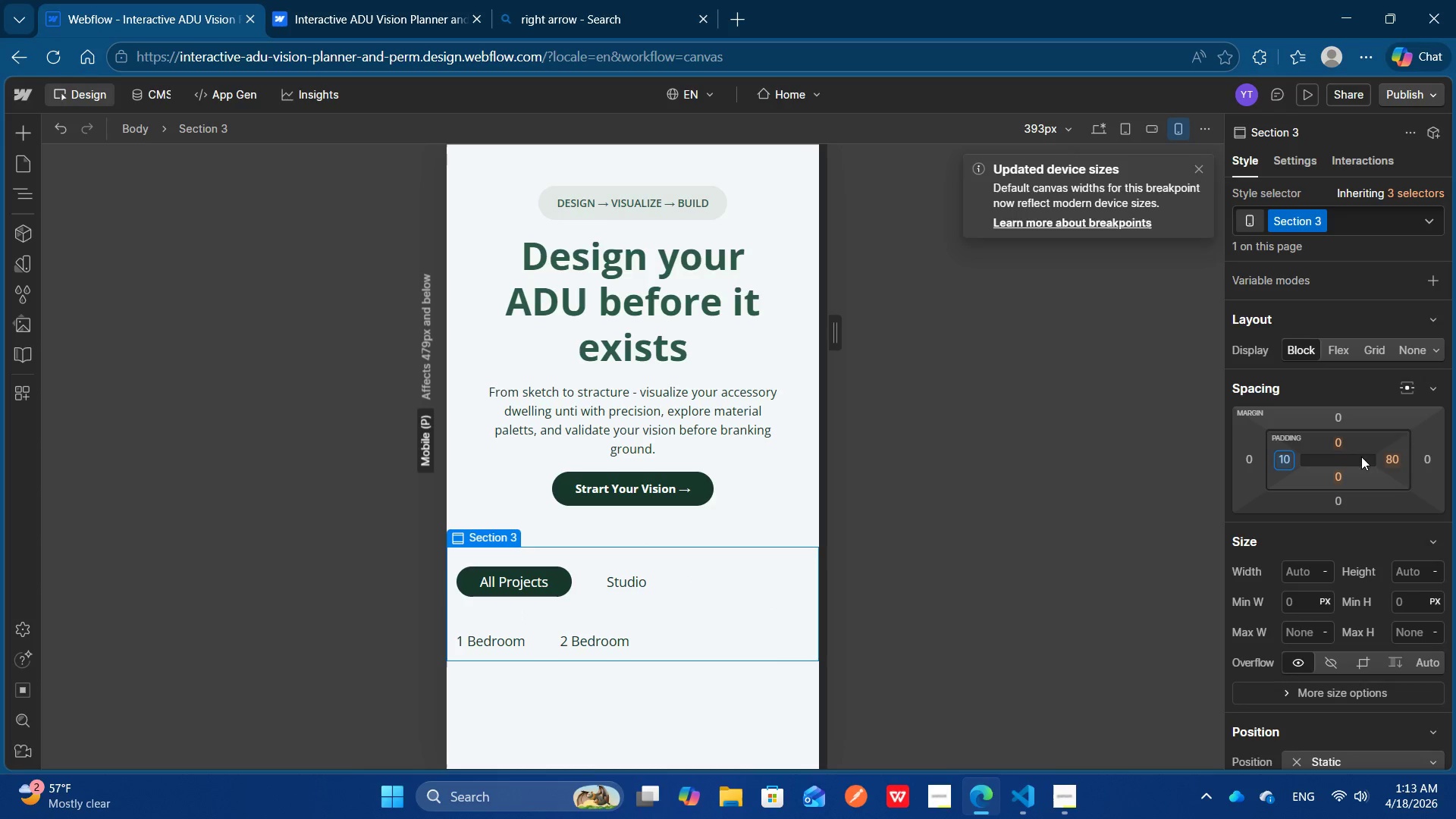 
left_click([1393, 461])
 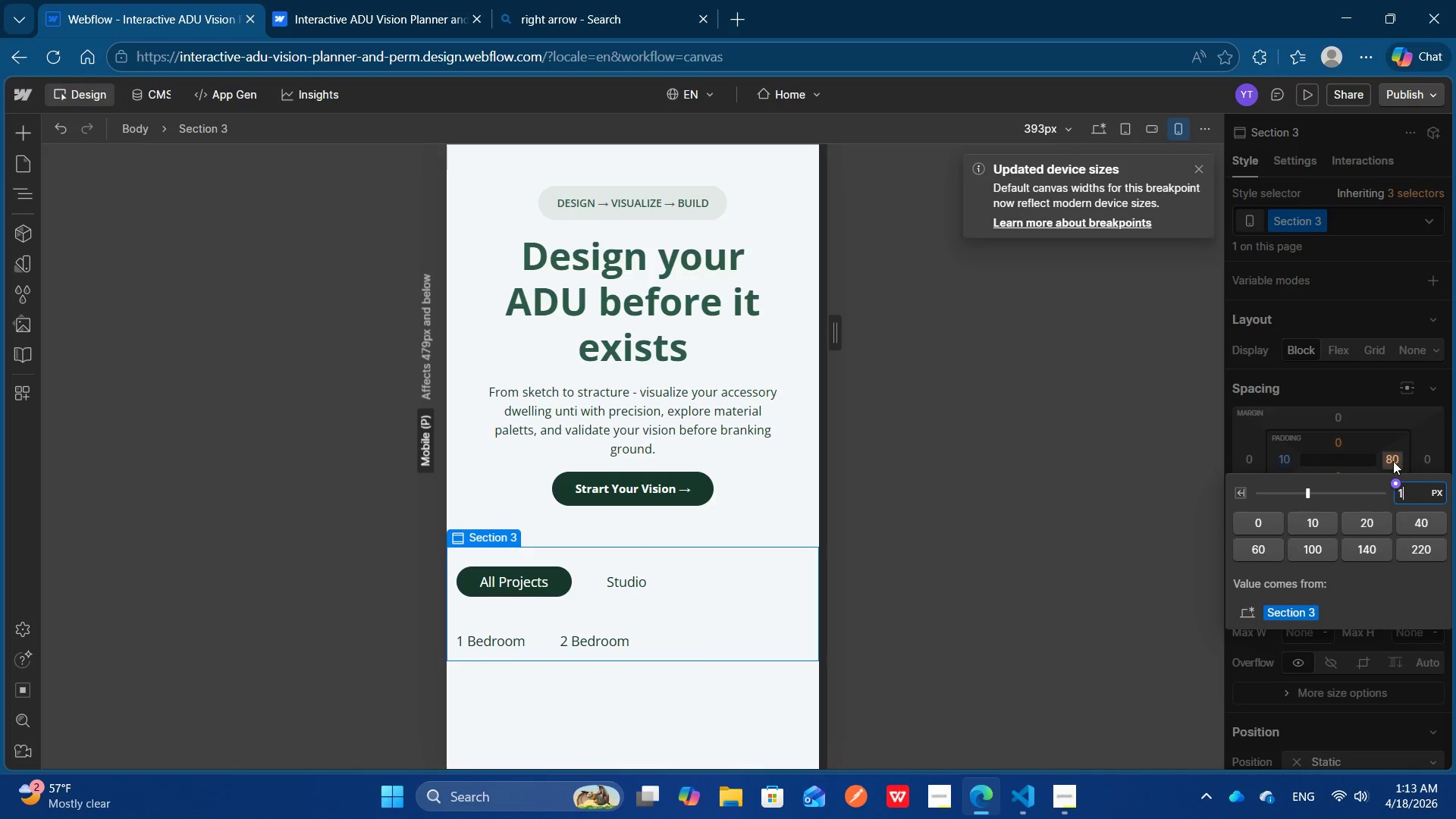 
type(10)
 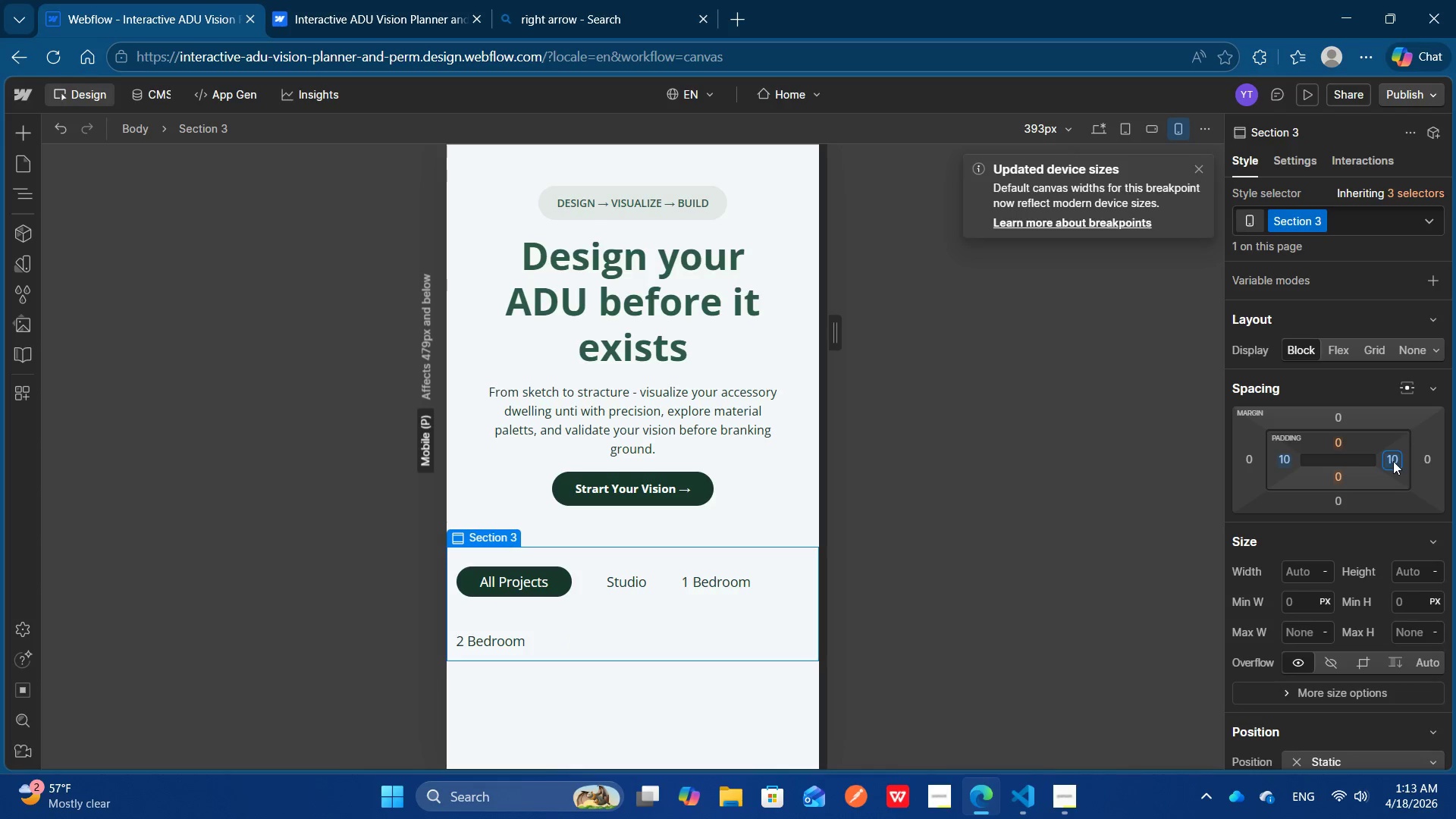 
key(Enter)
 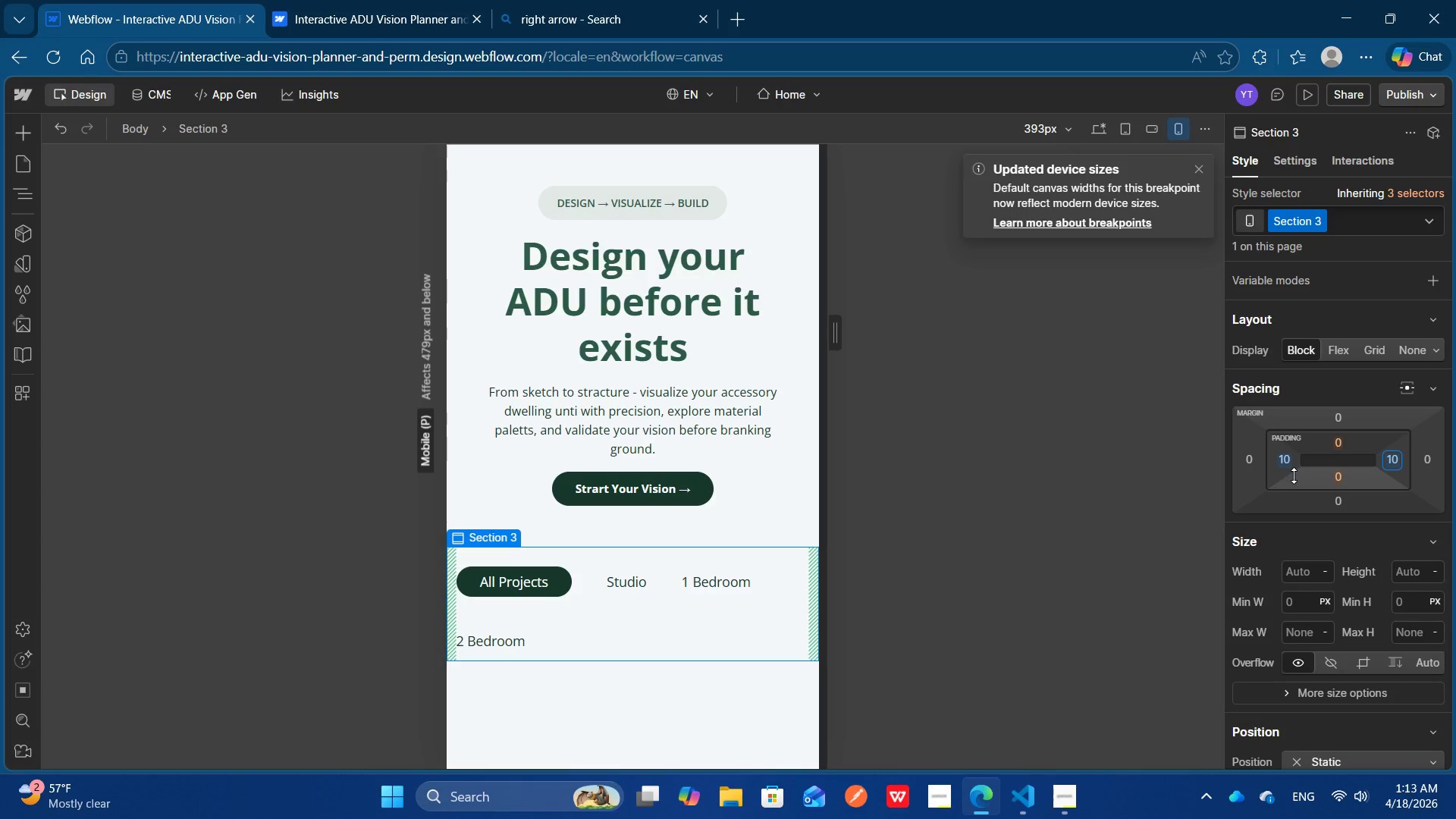 
left_click([1285, 454])
 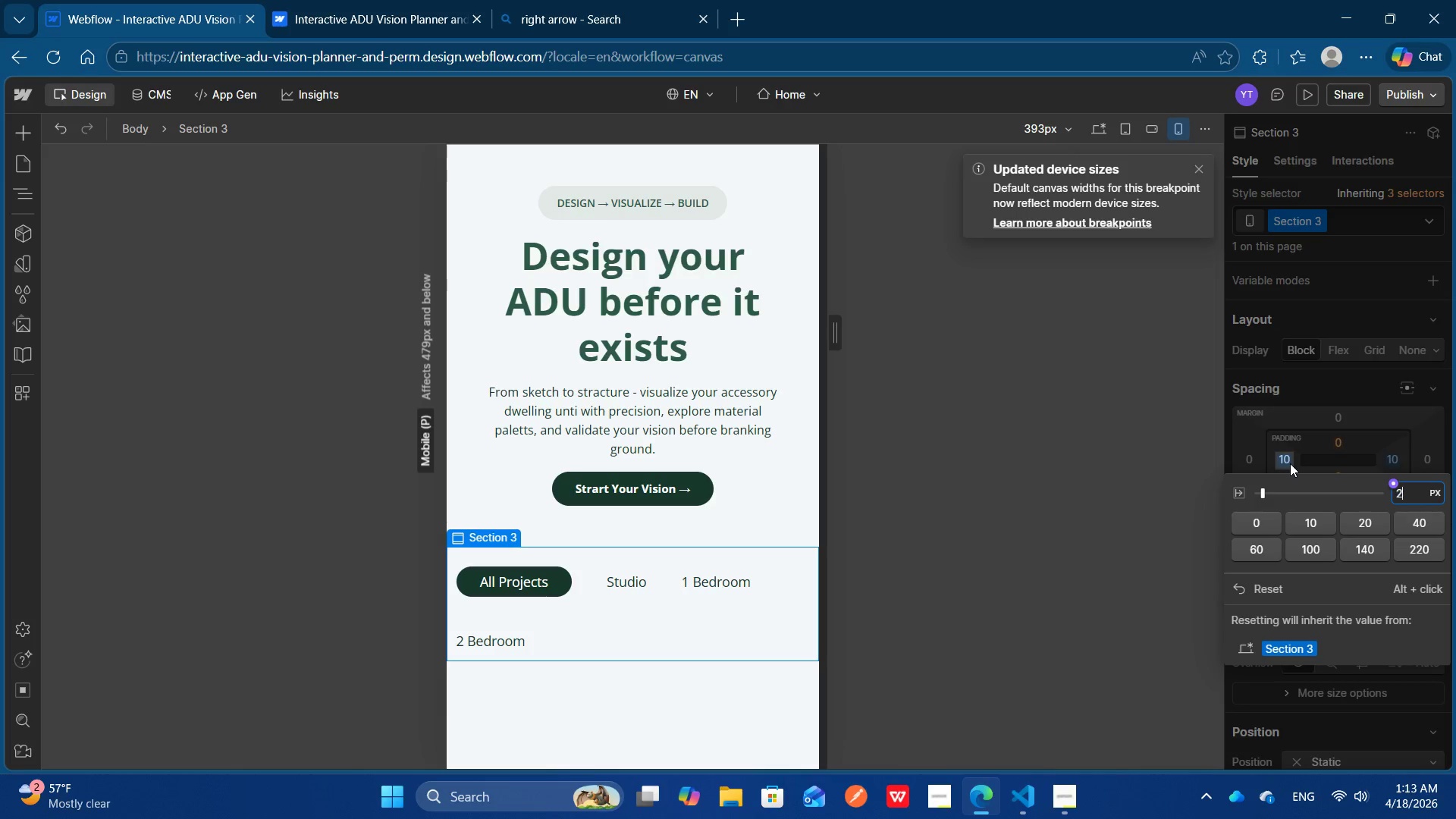 
type(20)
 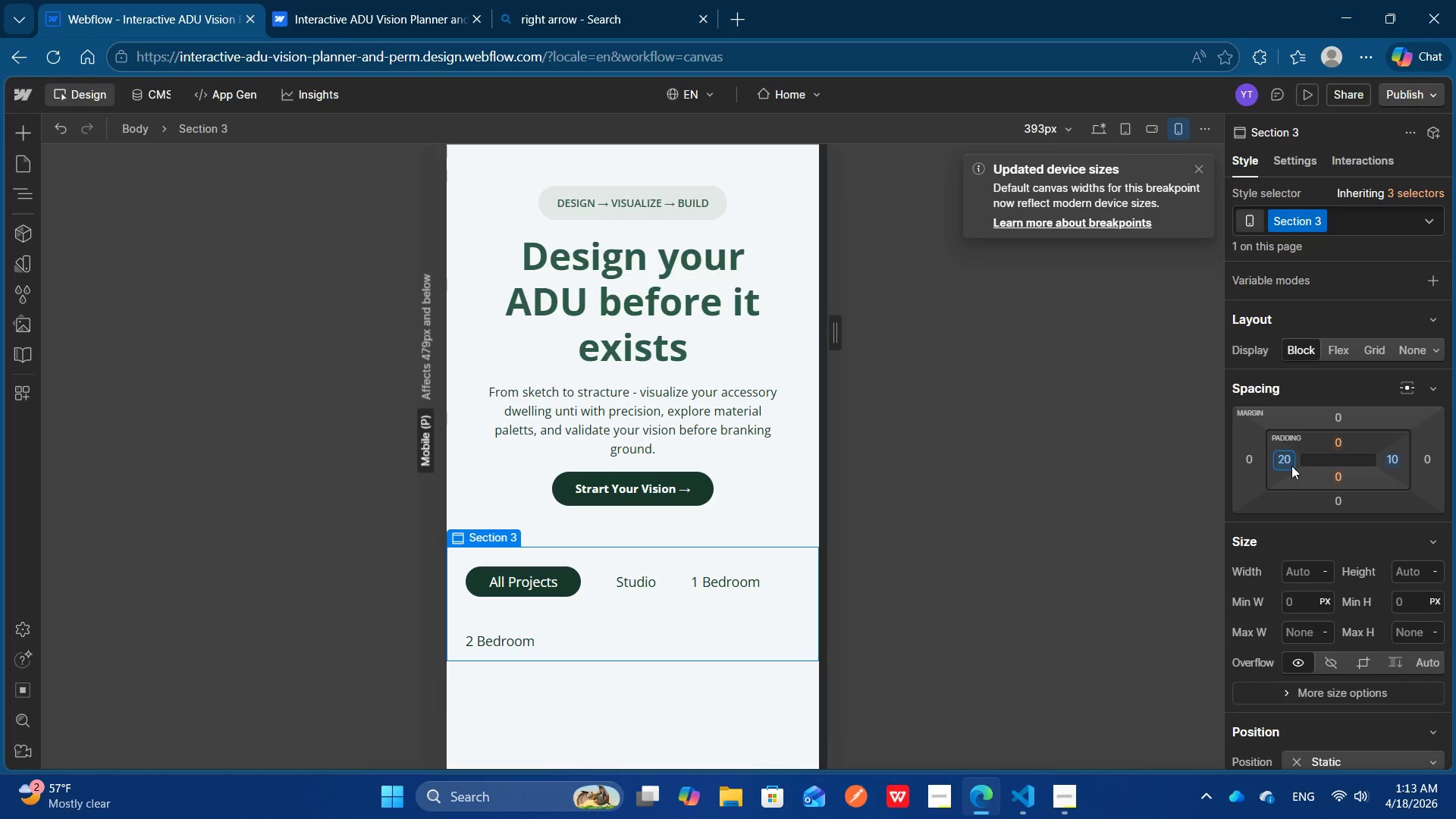 
key(Enter)
 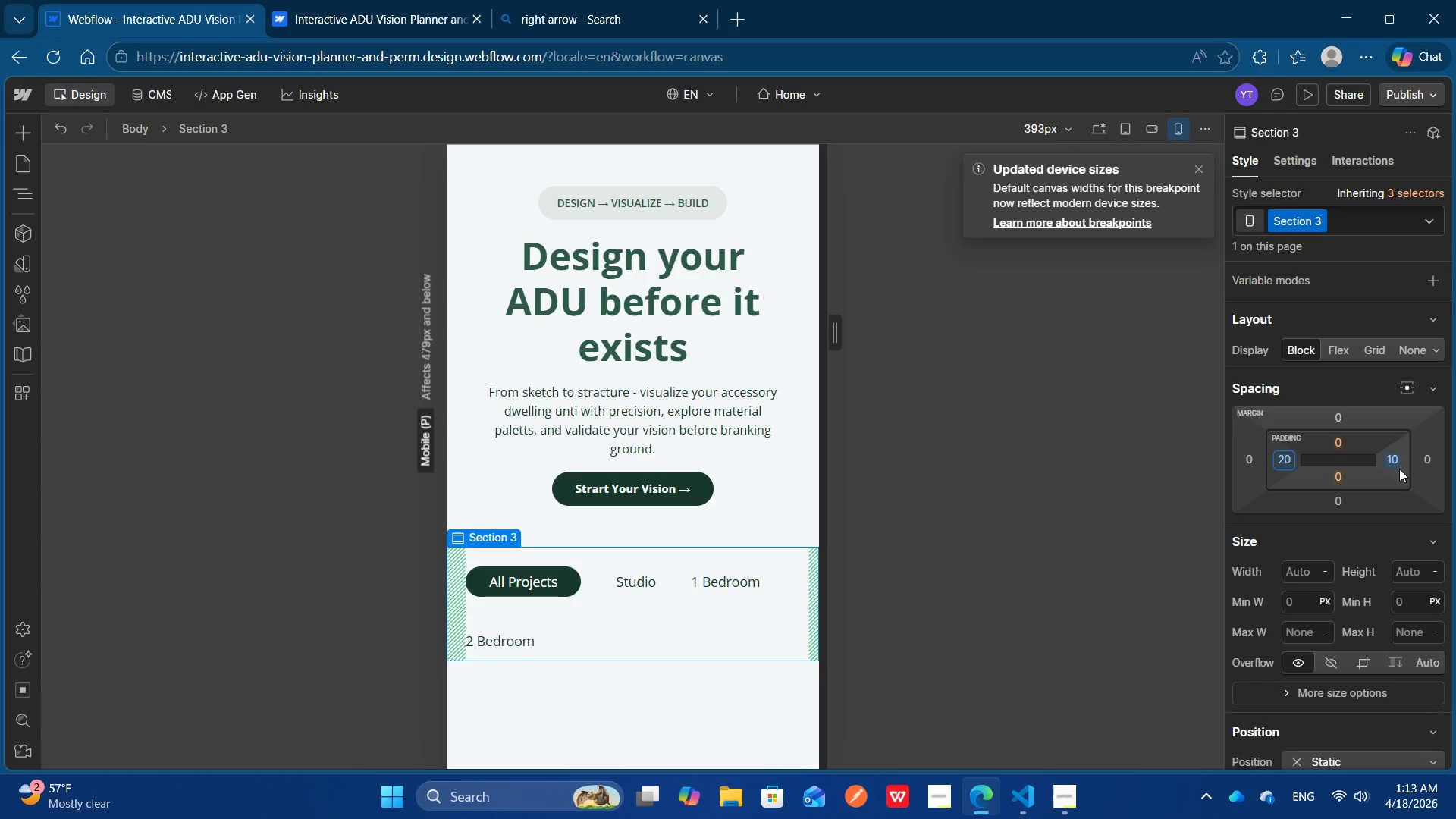 
left_click([1399, 469])
 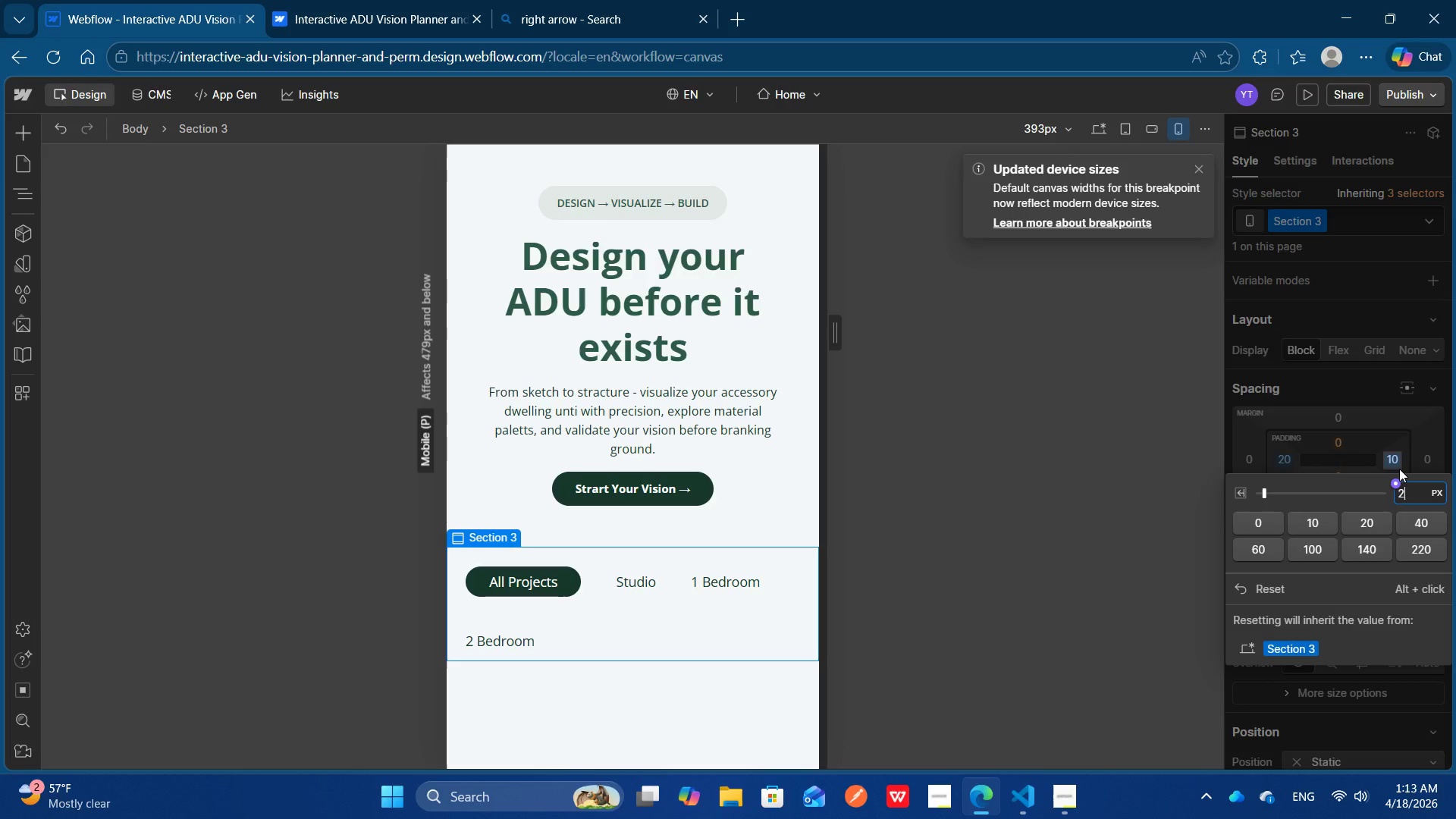 
type(20)
 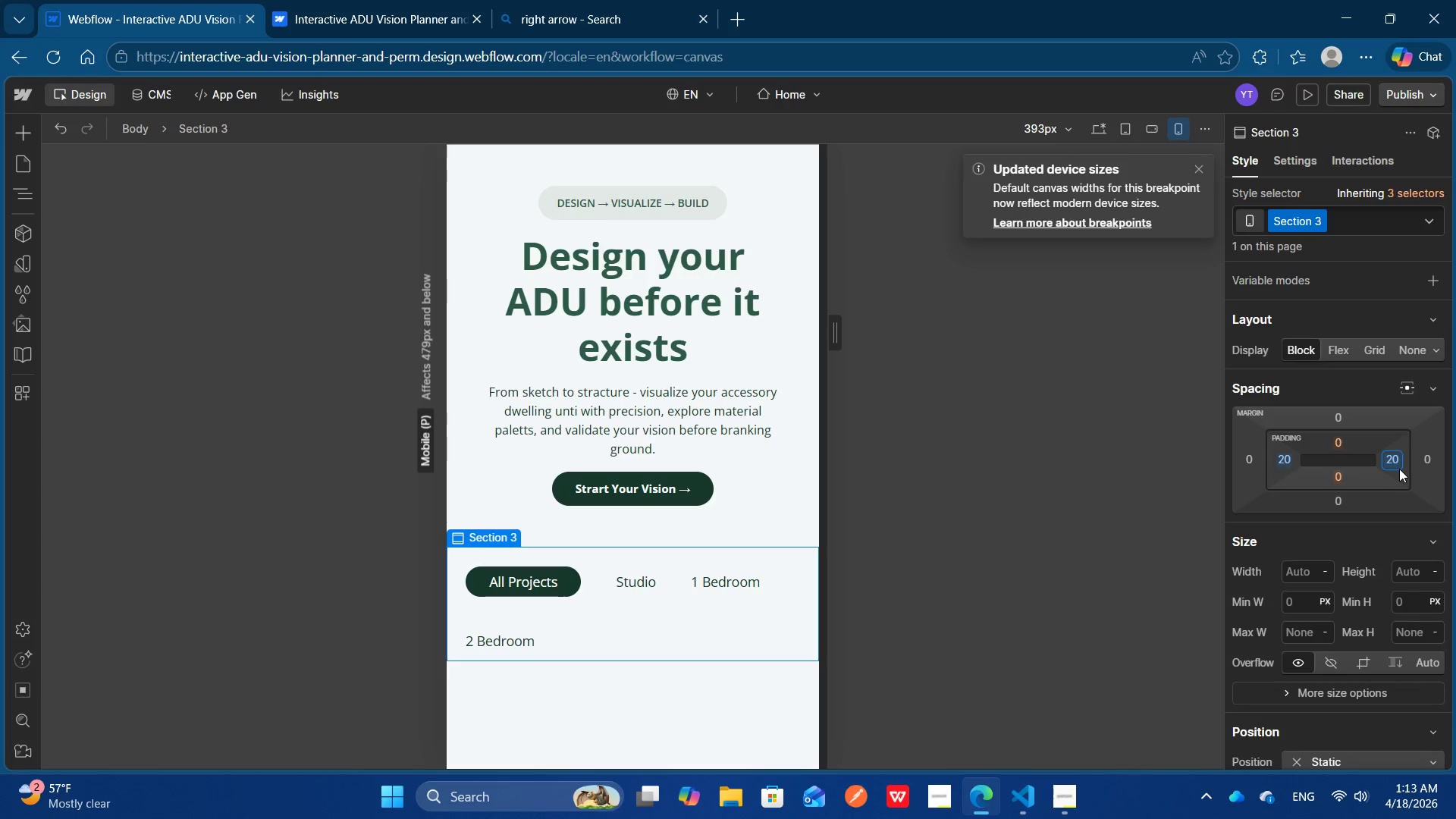 
key(Enter)
 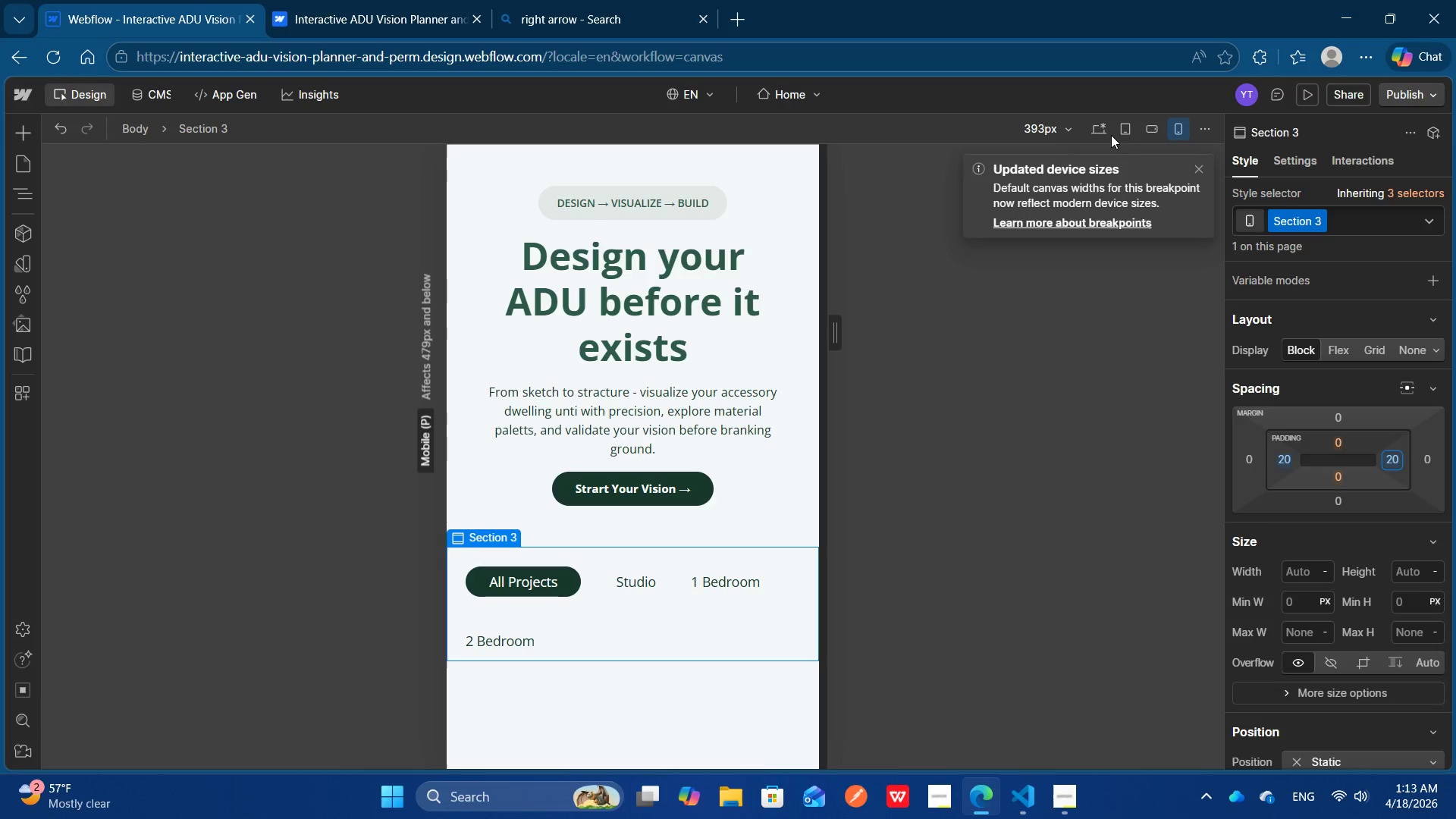 
left_click([1126, 135])
 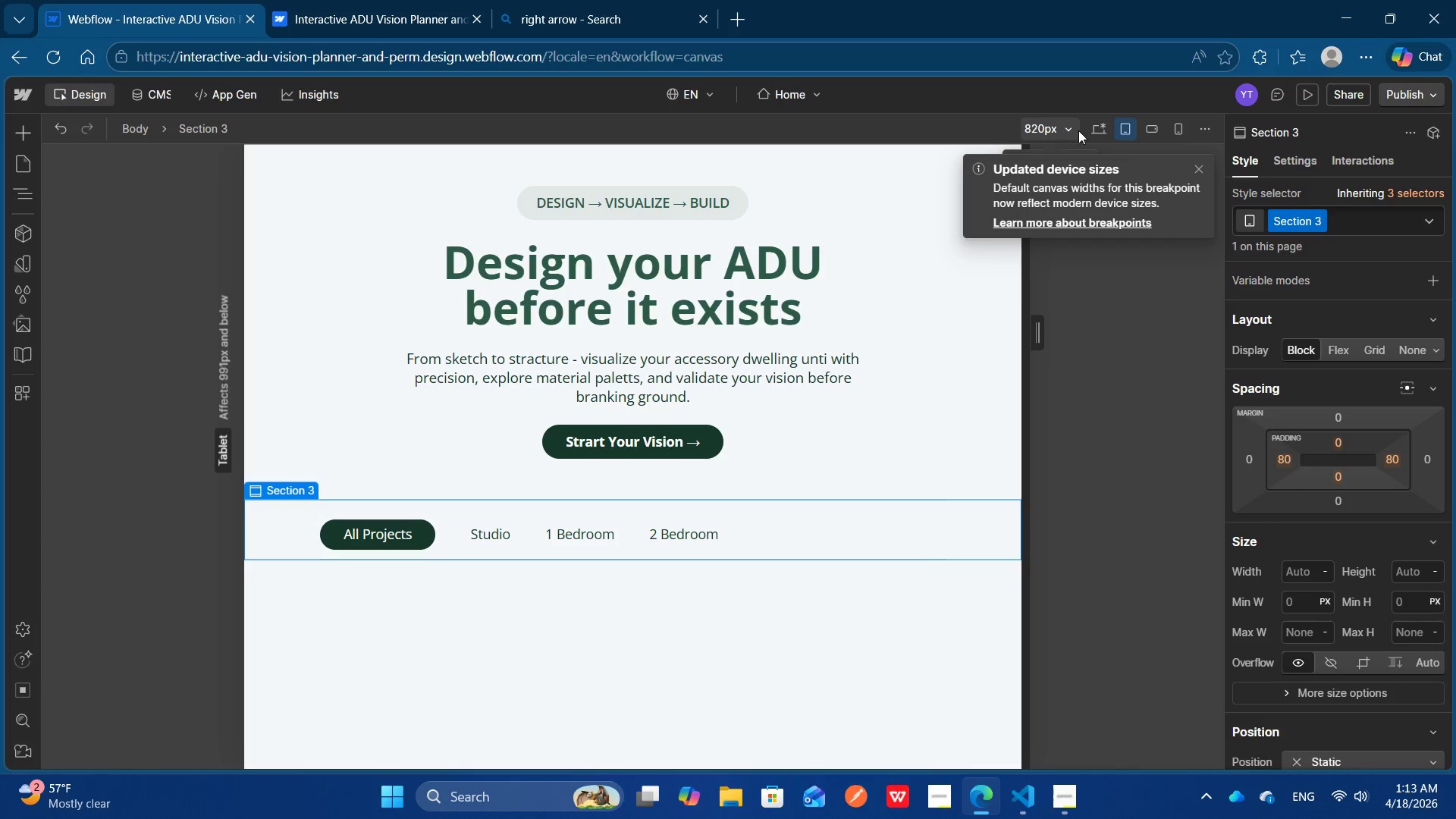 
left_click([1090, 128])
 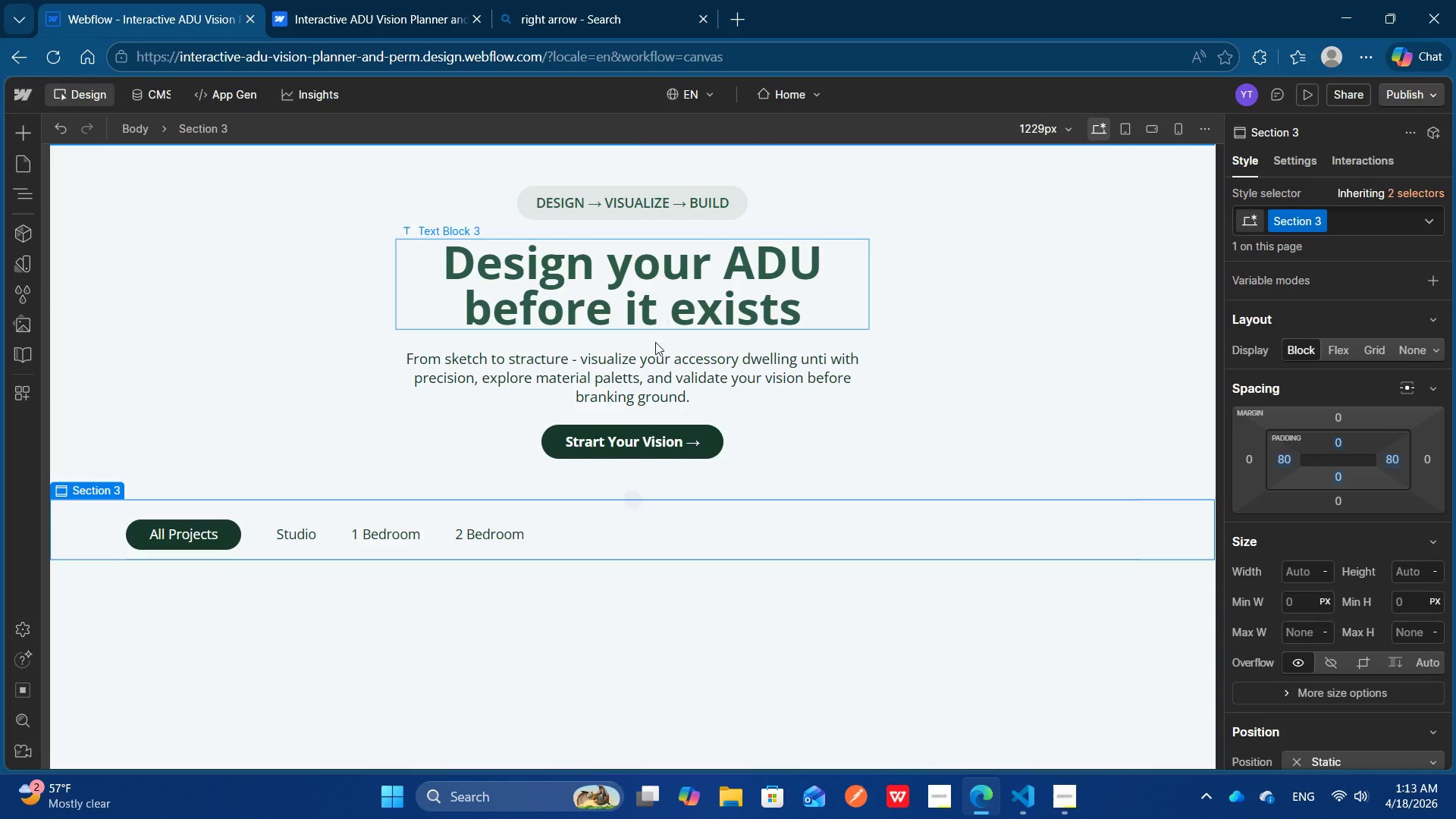 
wait(19.05)
 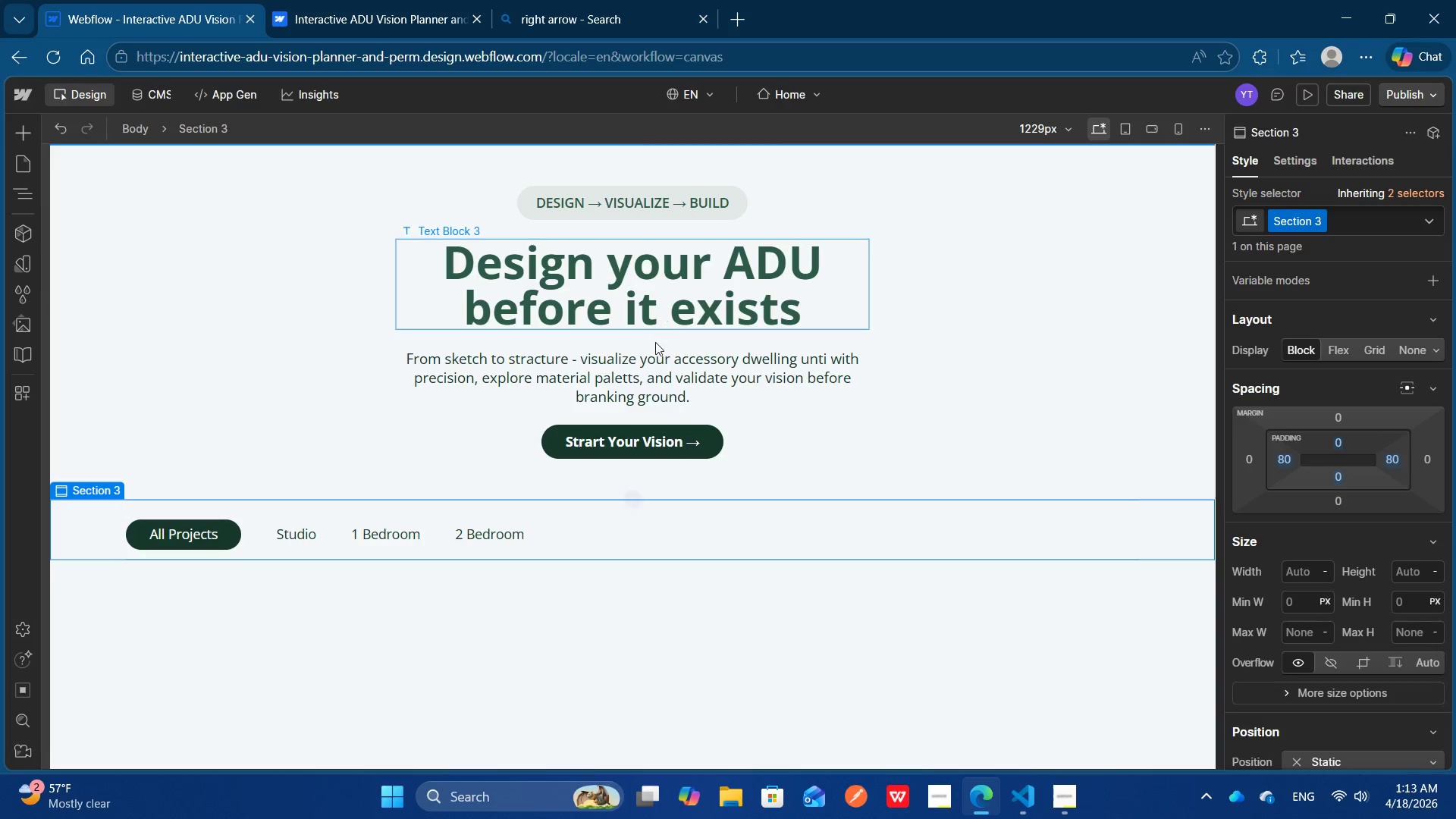 
left_click([15, 192])
 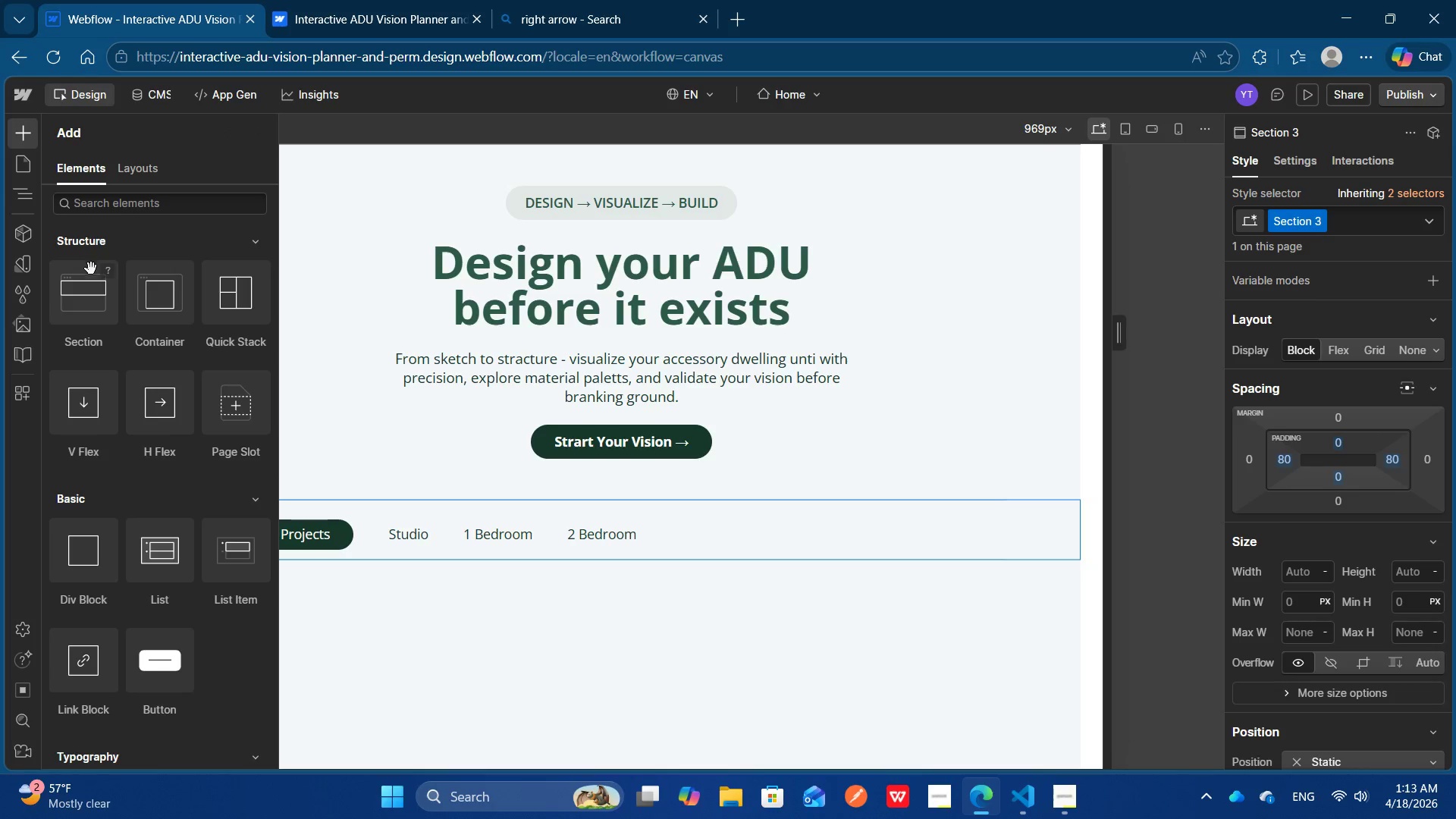 
left_click([136, 202])
 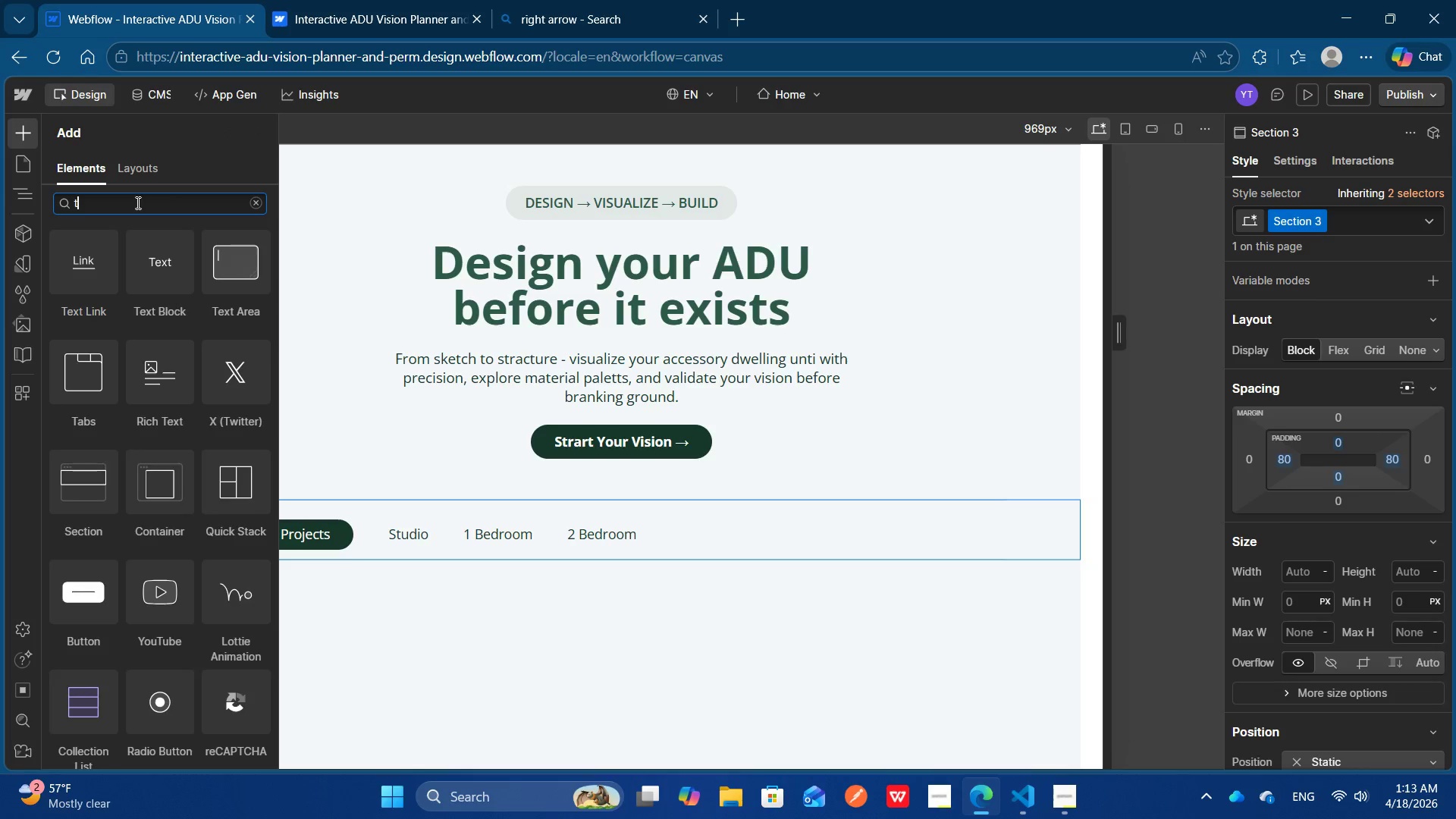 
type(tex)
 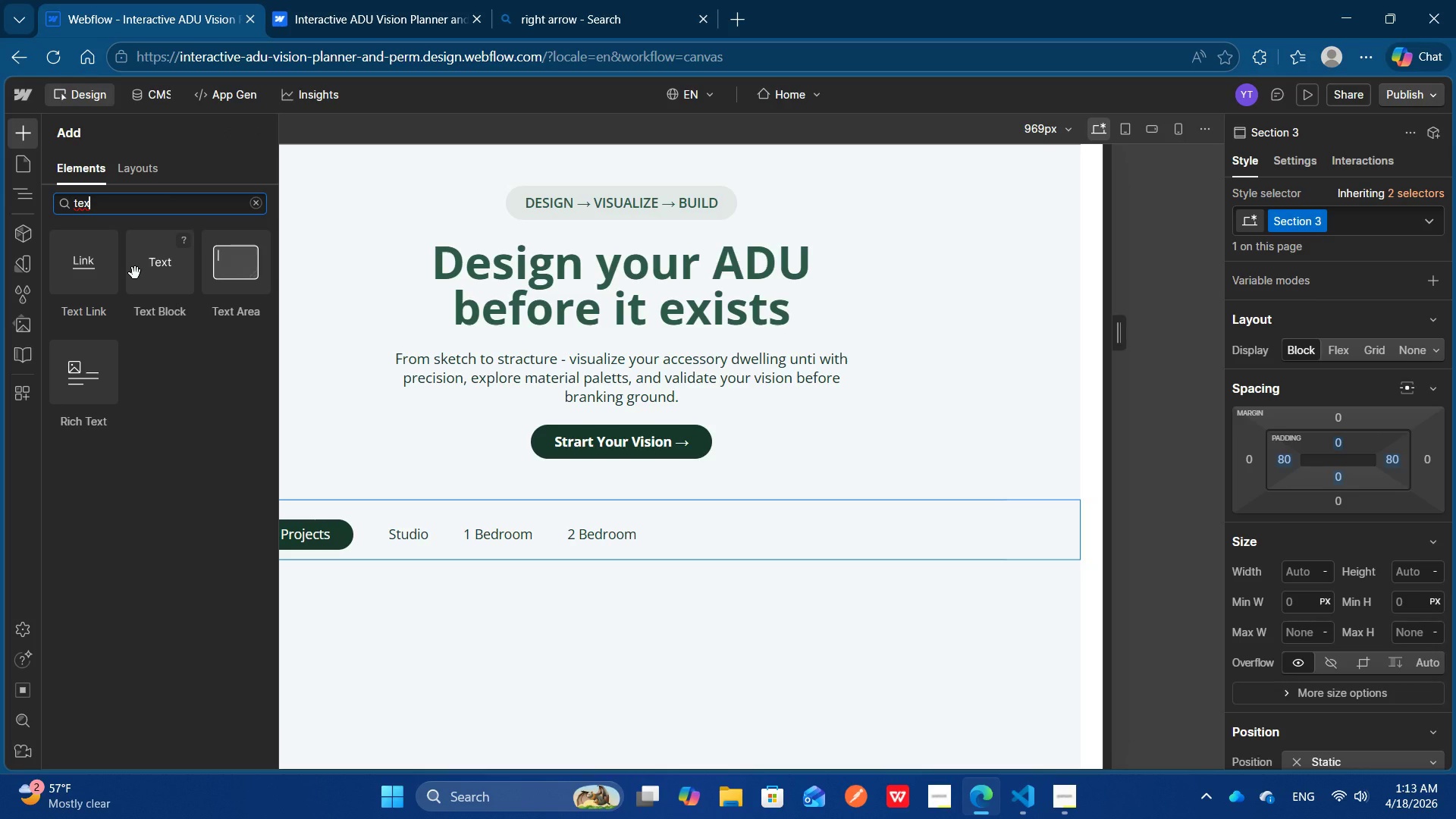 
left_click([135, 273])
 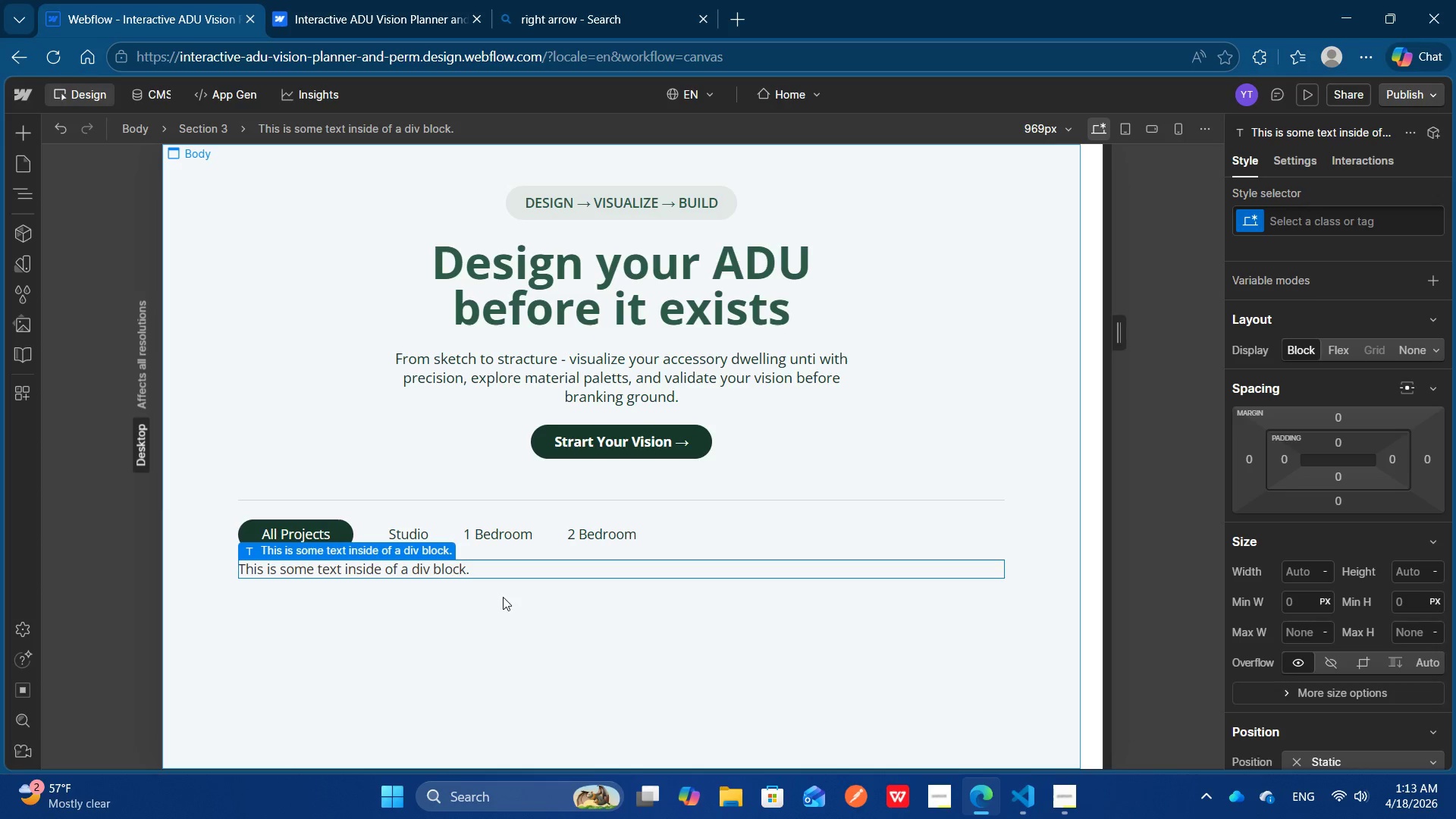 
left_click([502, 595])
 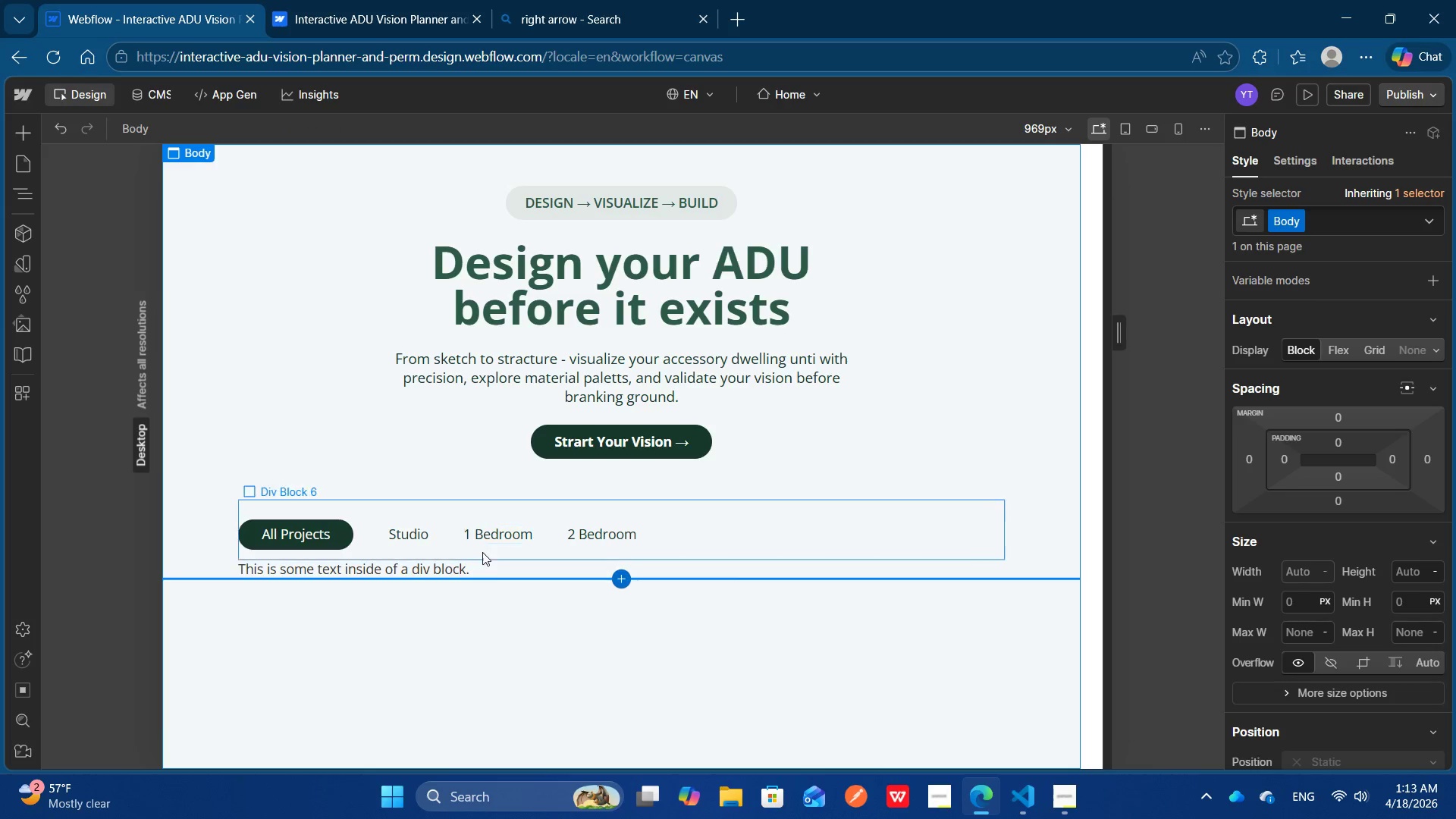 
left_click([493, 559])
 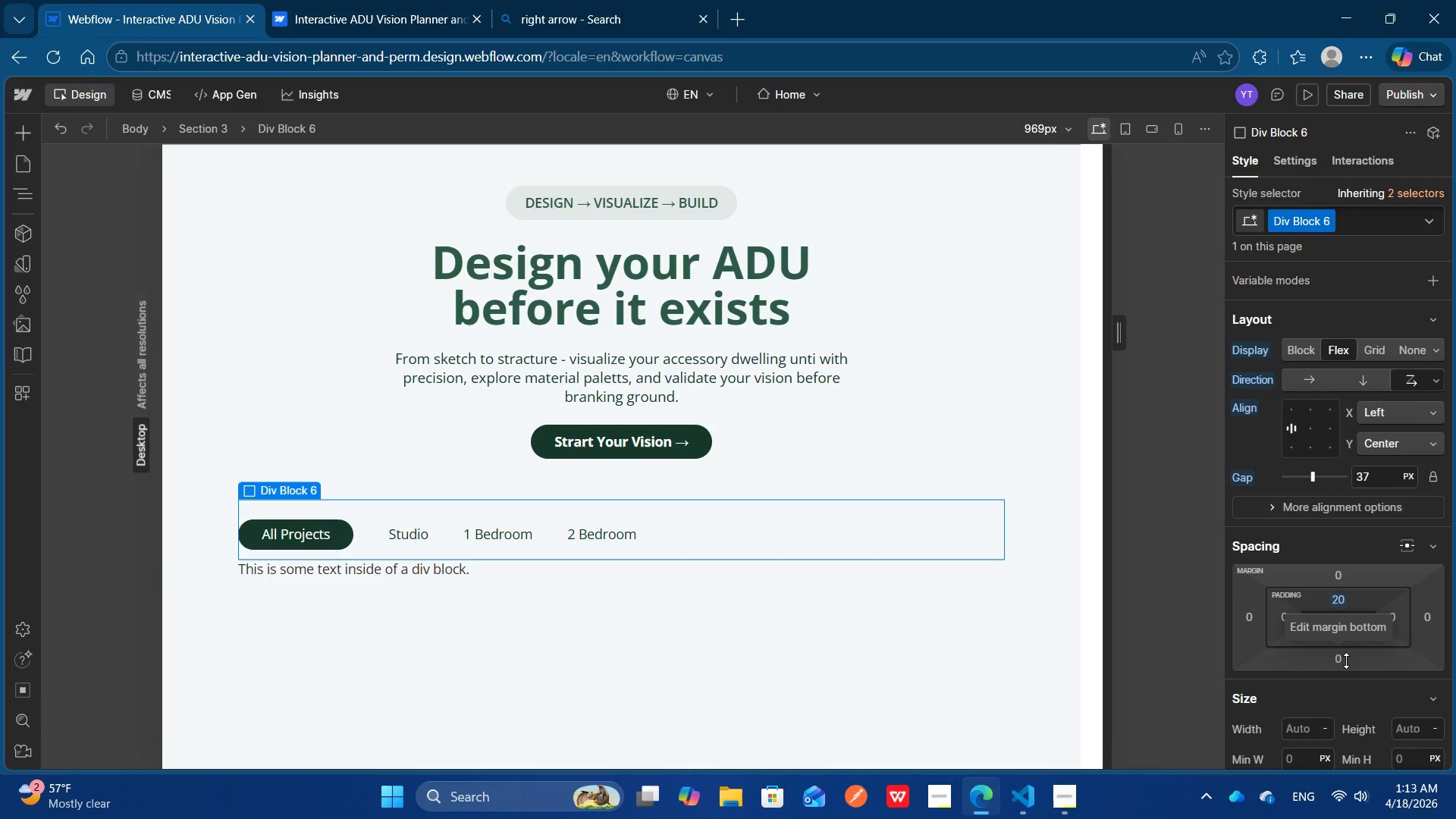 
left_click_drag(start_coordinate=[1346, 661], to_coordinate=[1348, 690])
 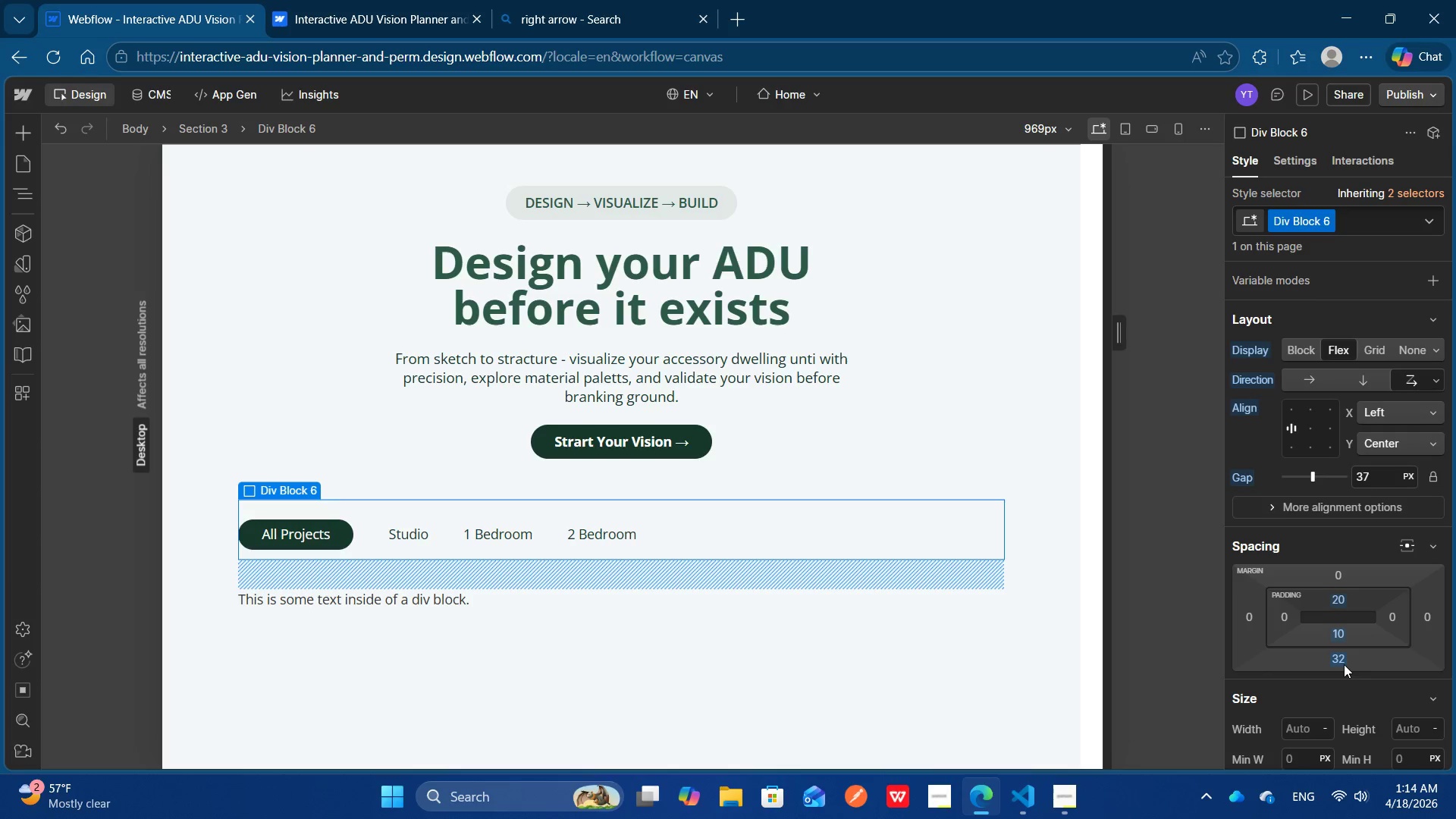 
left_click([1344, 664])
 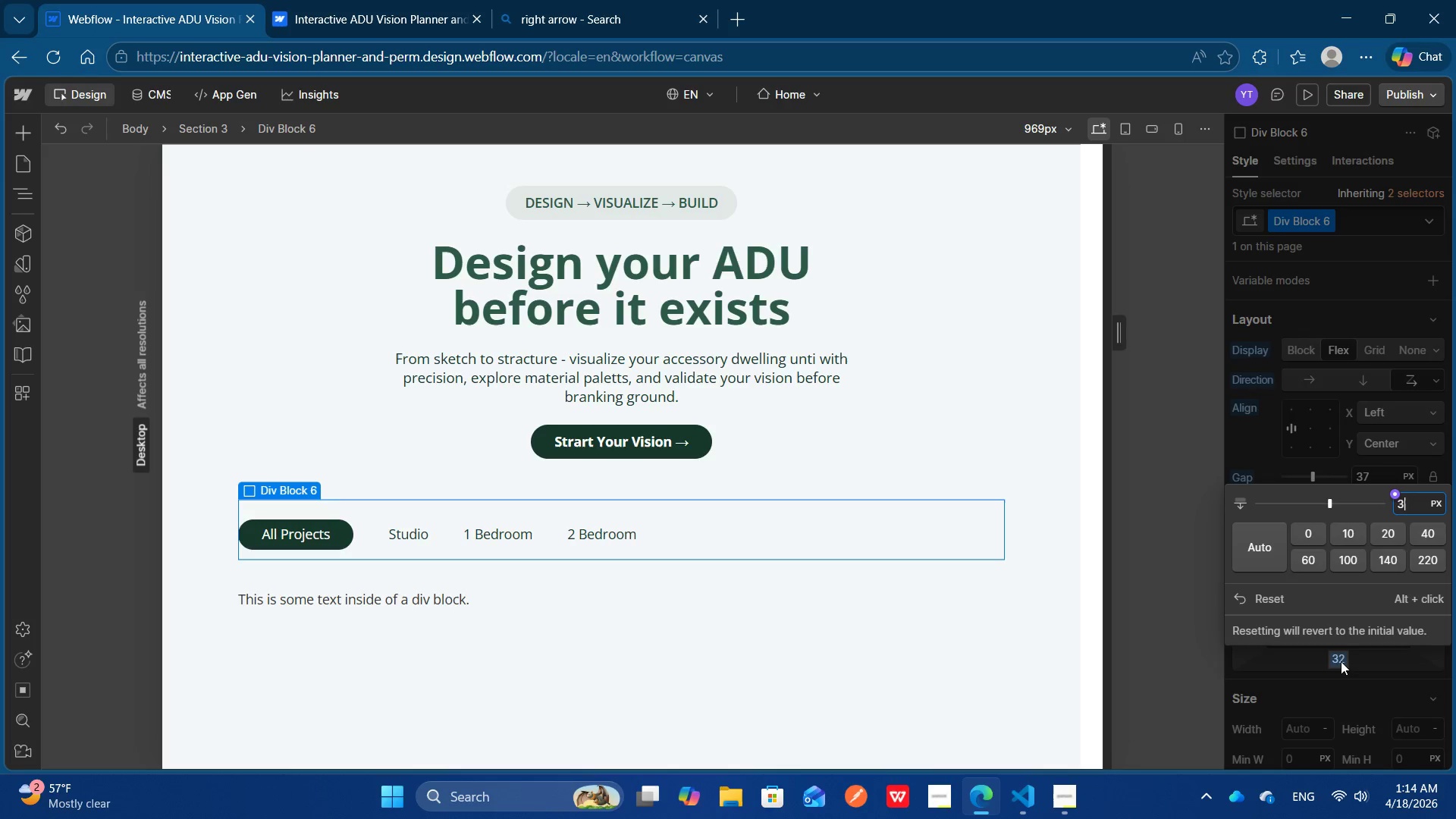 
type(35)
 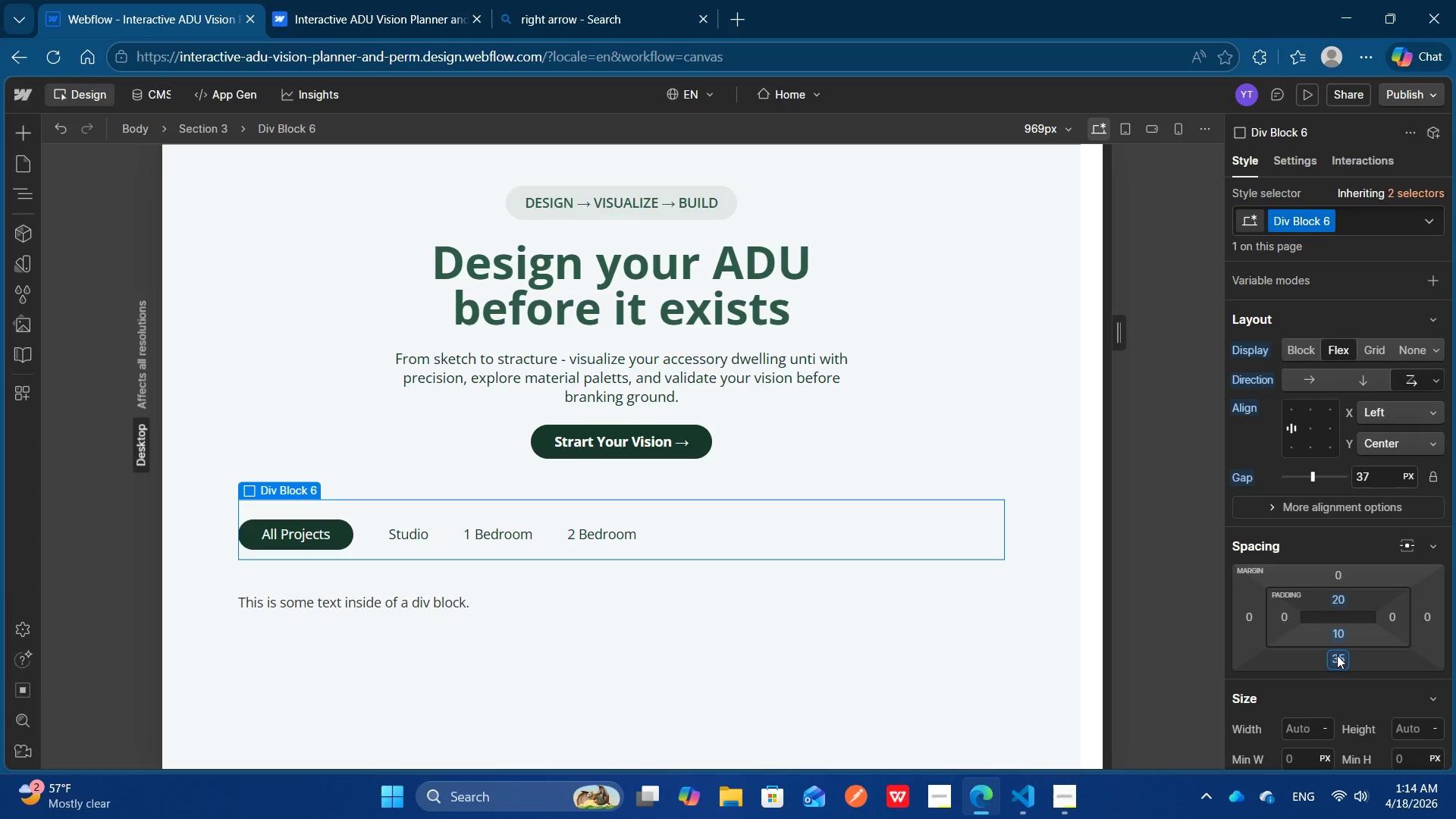 
key(Enter)
 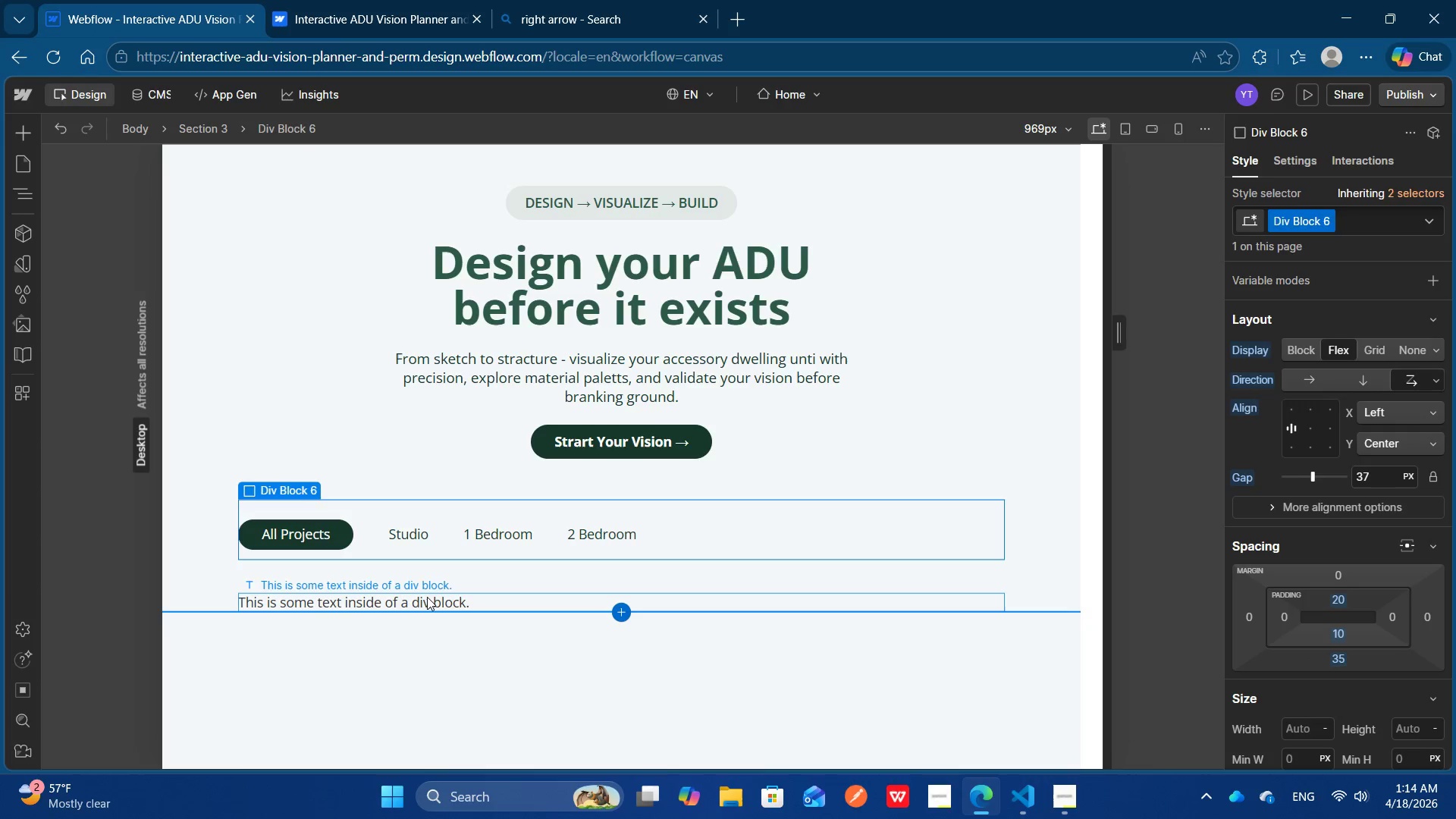 
double_click([428, 598])
 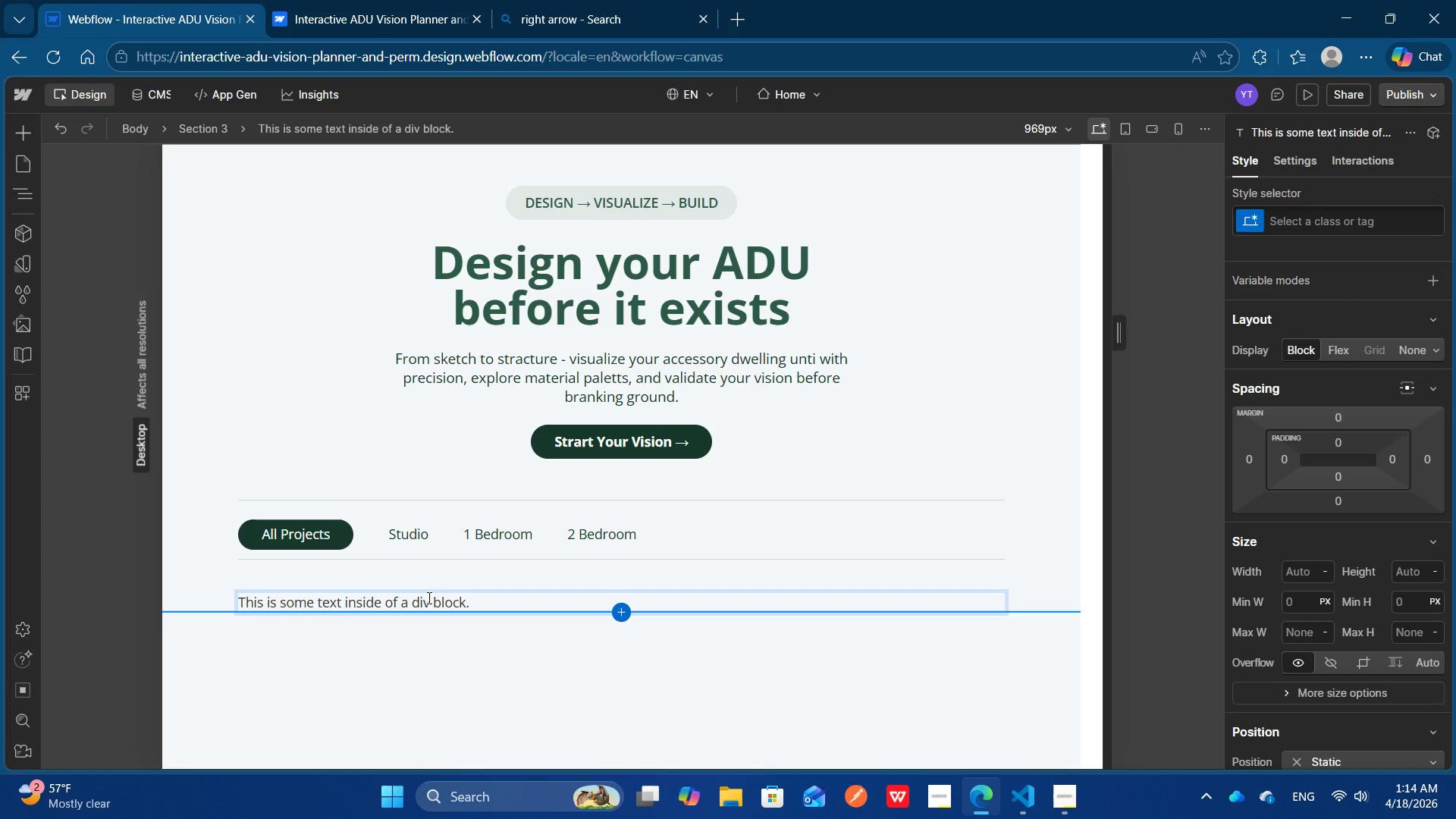 
left_click([428, 598])
 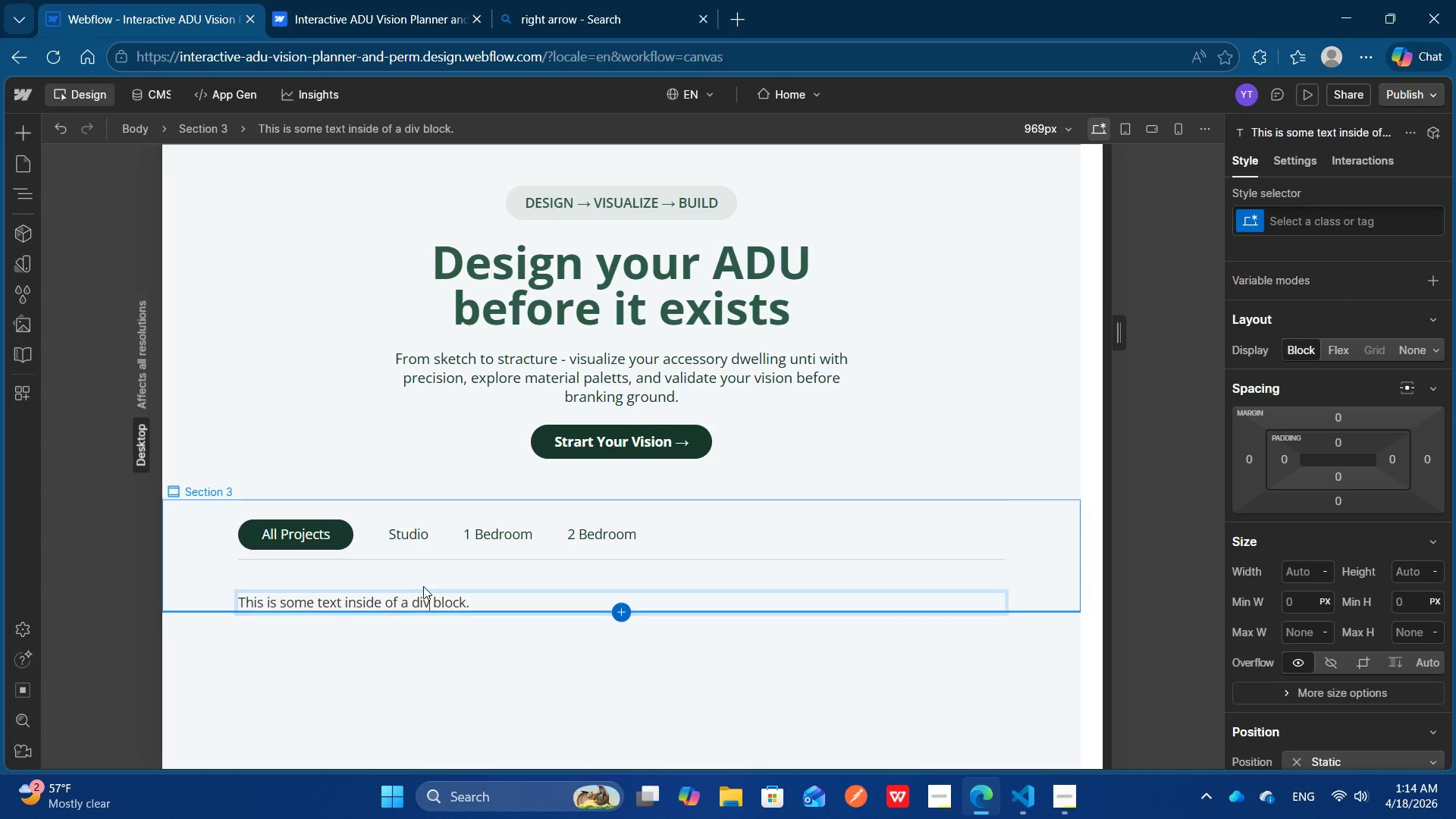 
key(Control+A)
 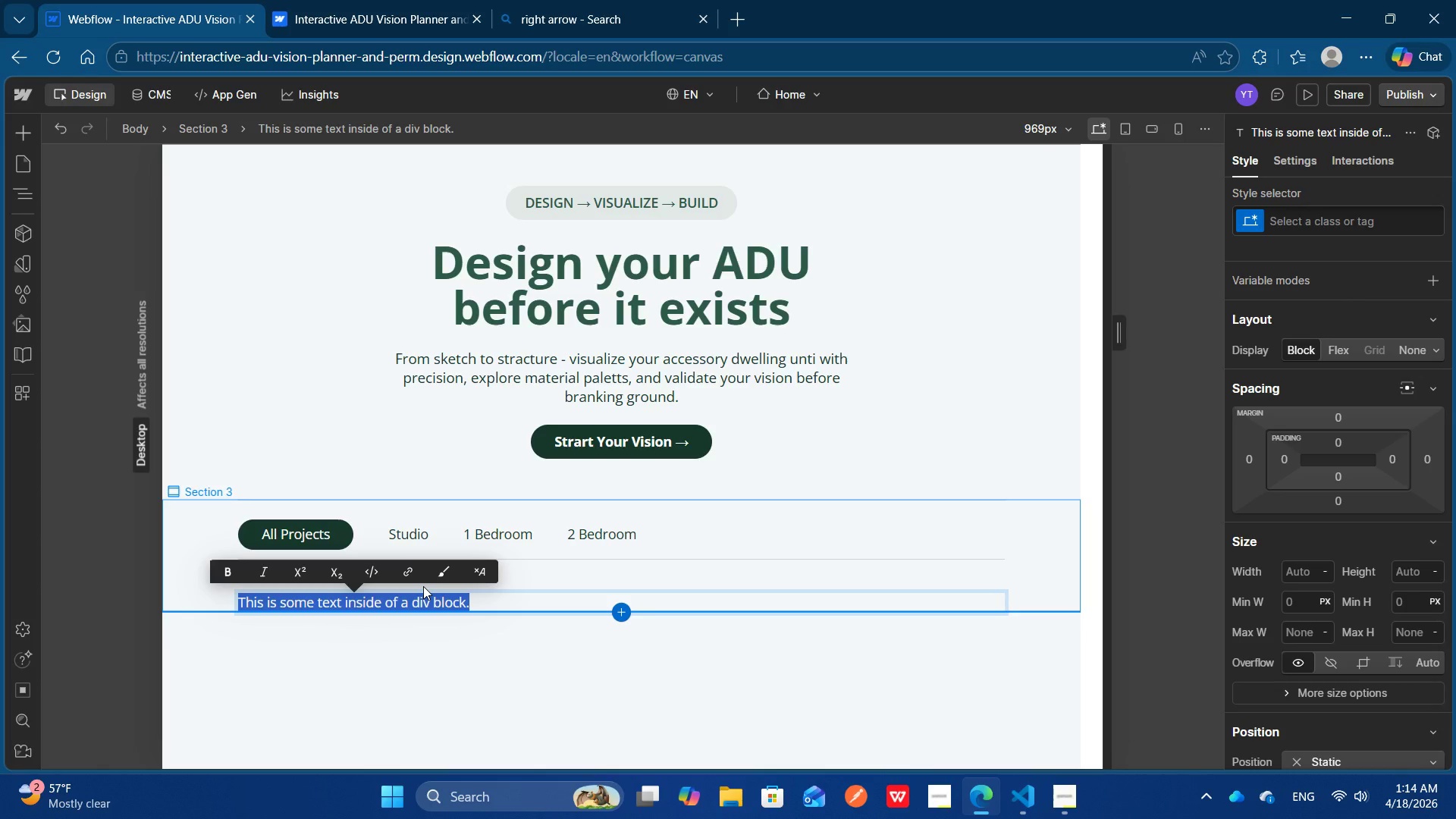 
type(Sign)
 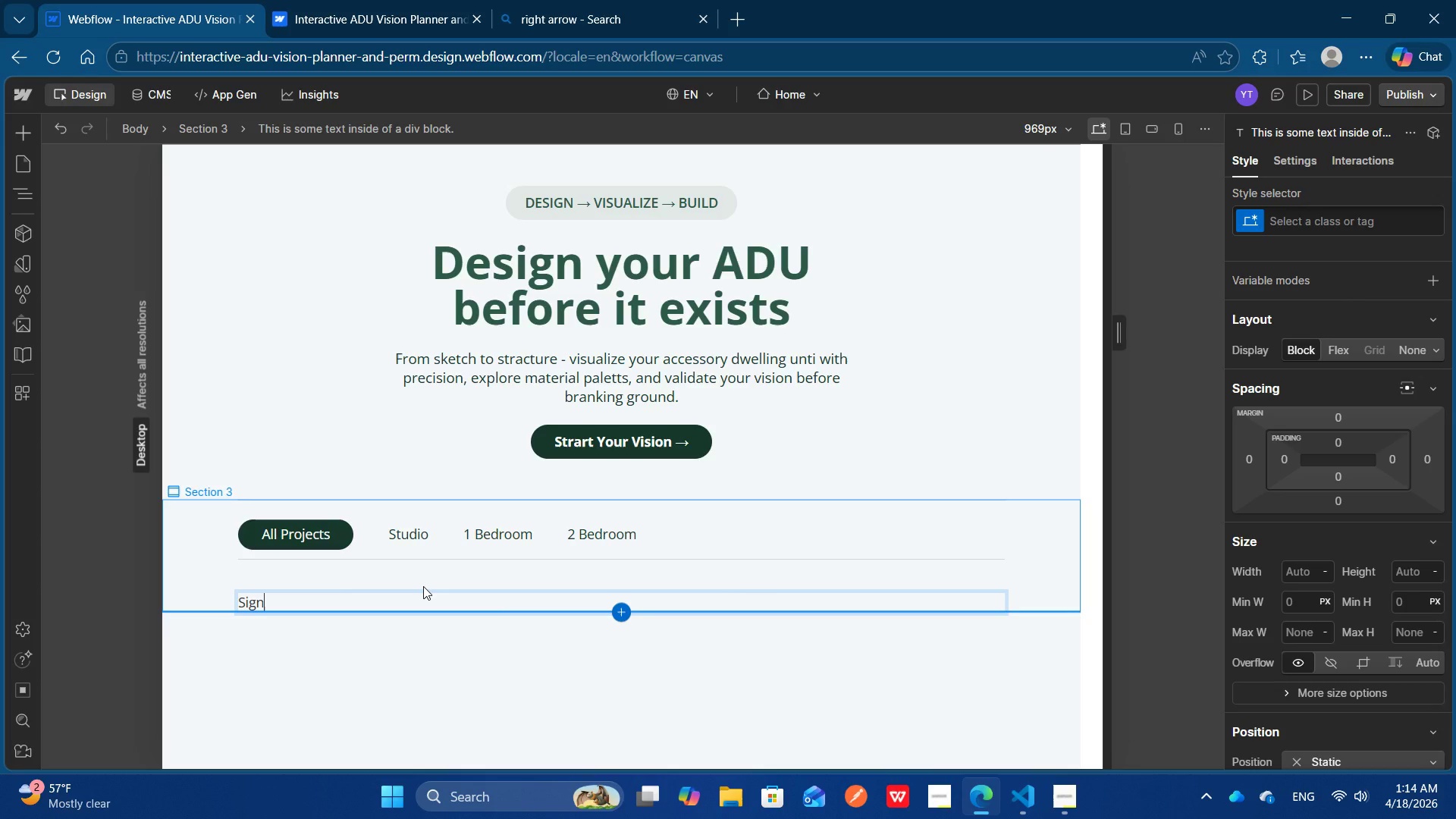 
wait(5.25)
 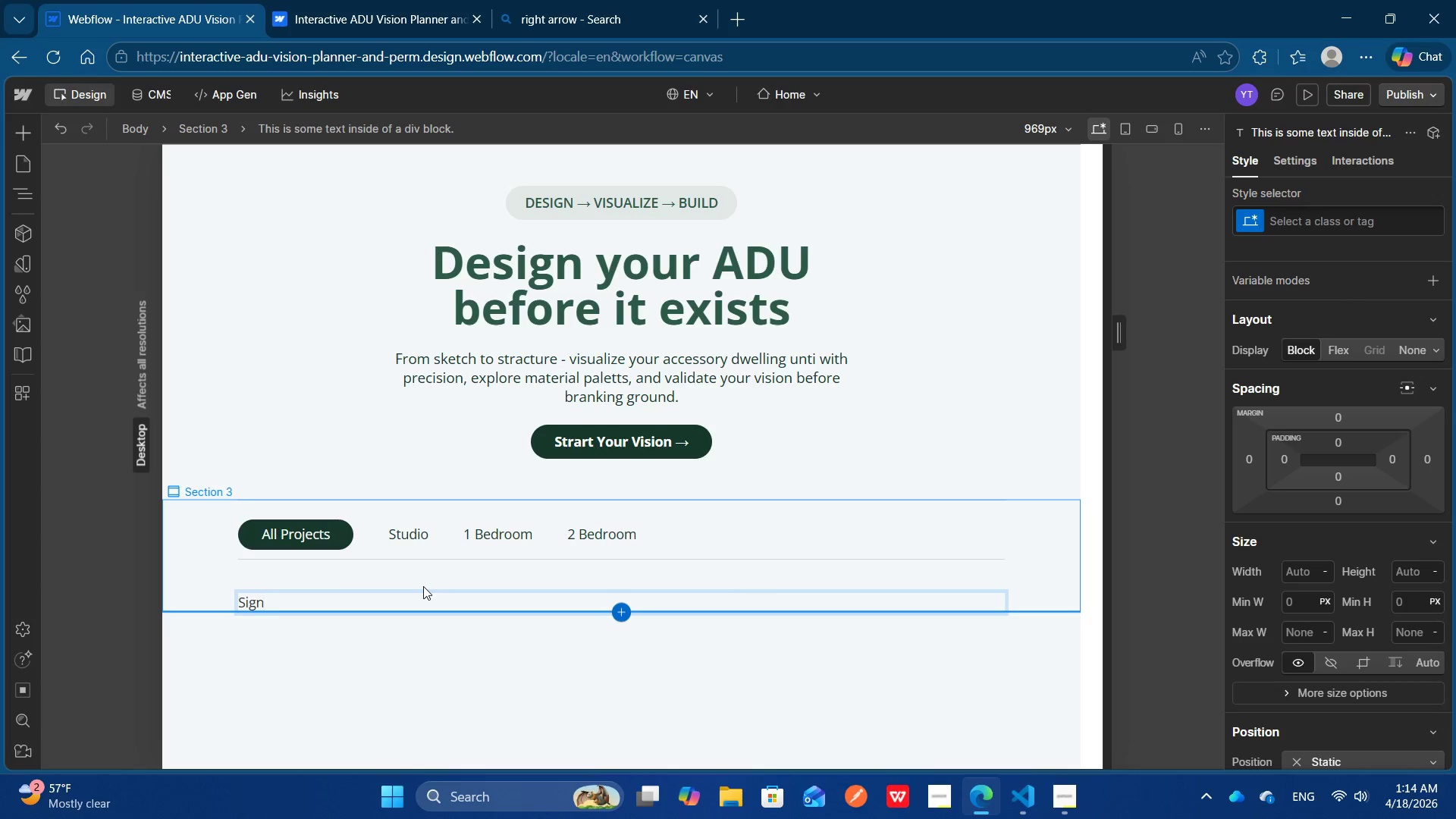 
type(ature Work)
 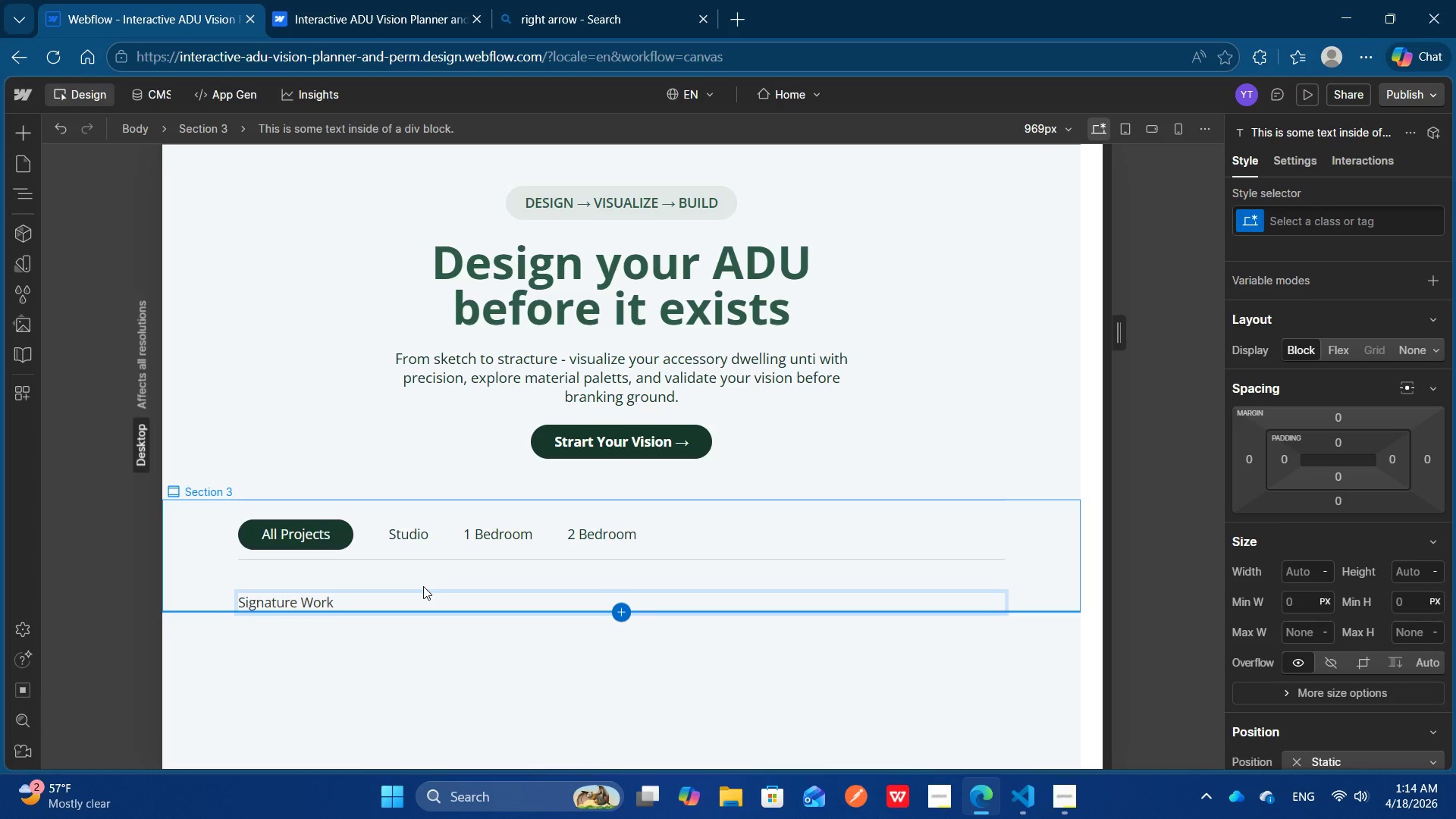 
key(Enter)
 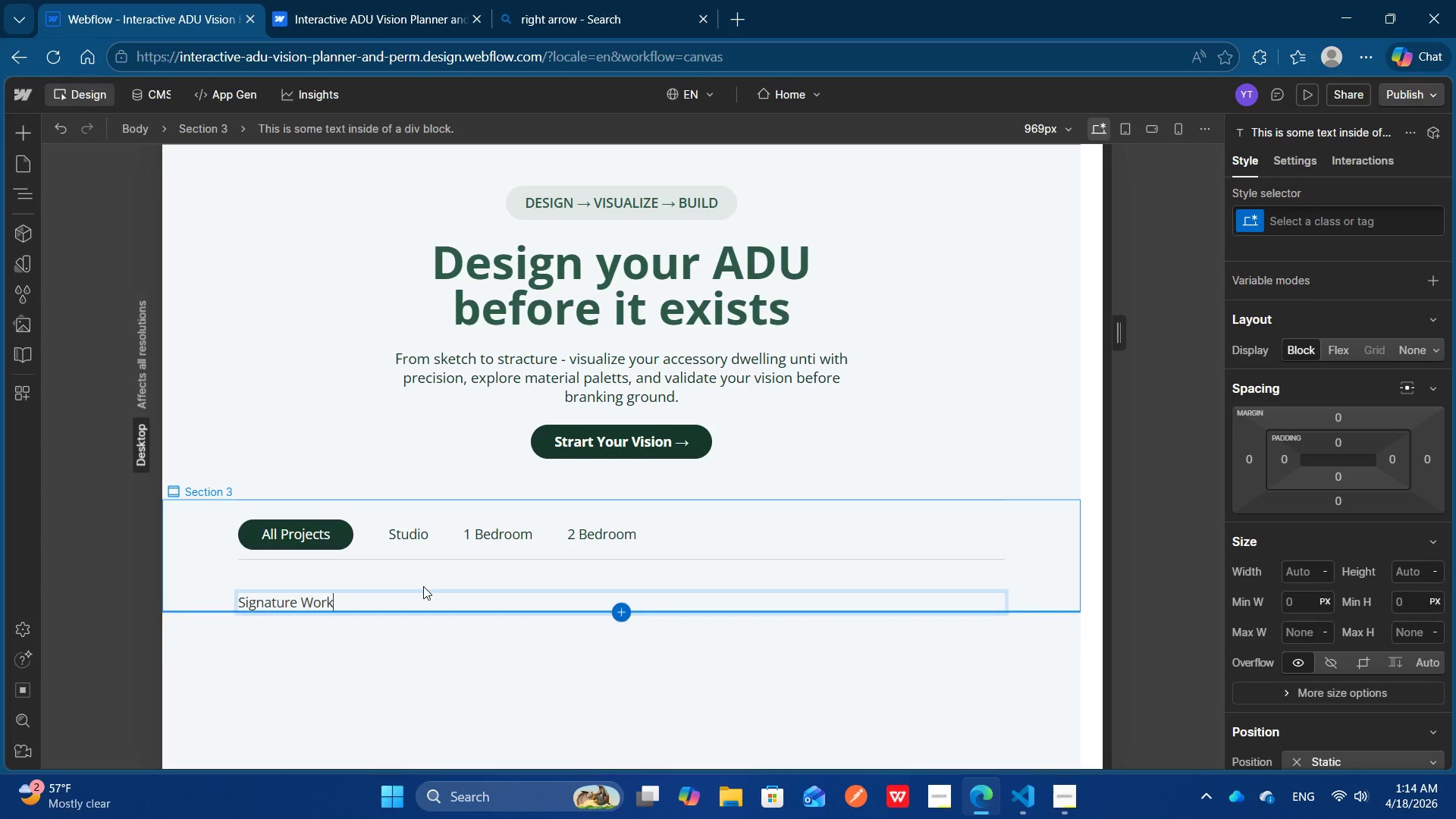 
key(Backspace)
 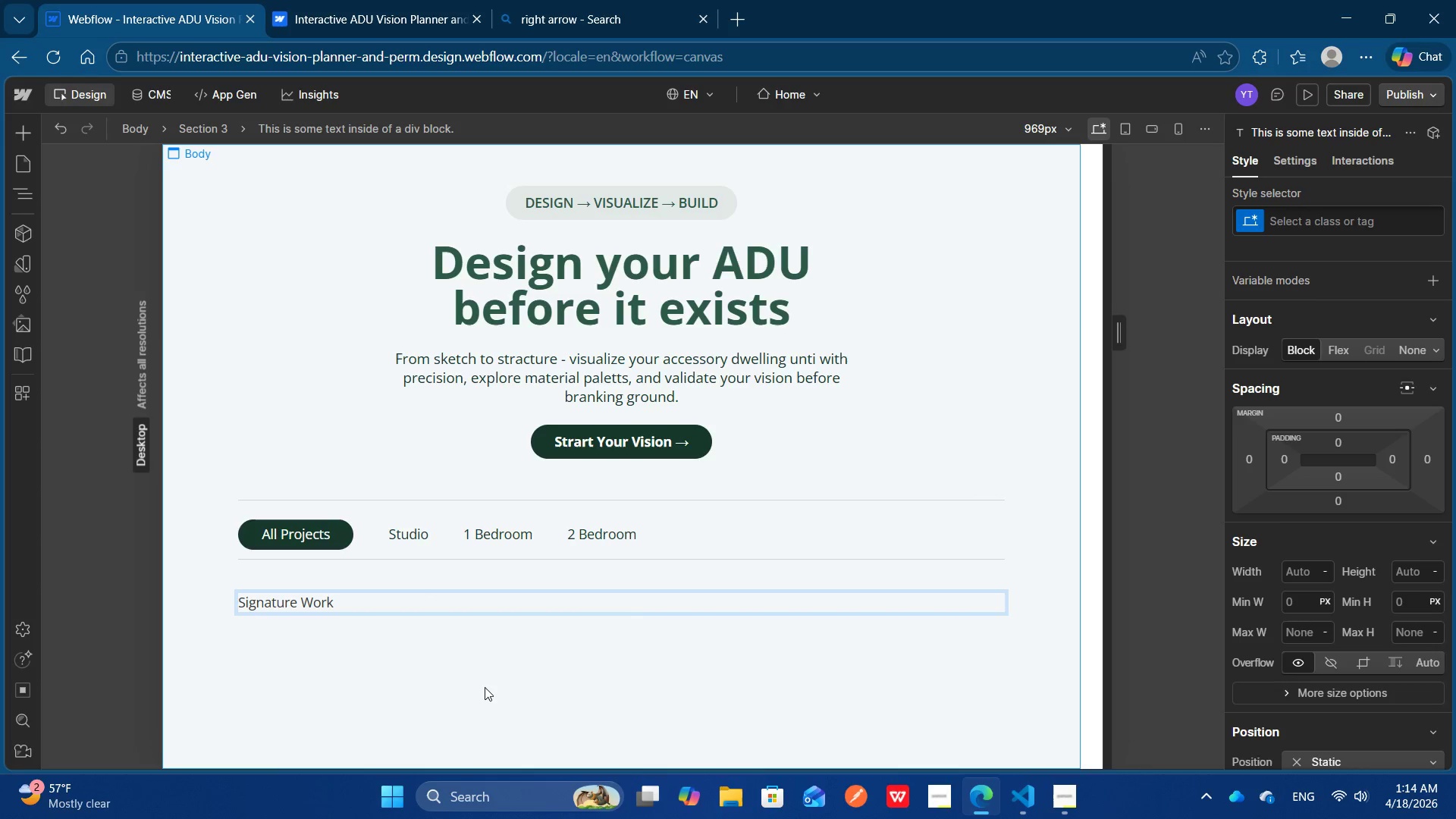 
left_click([485, 687])
 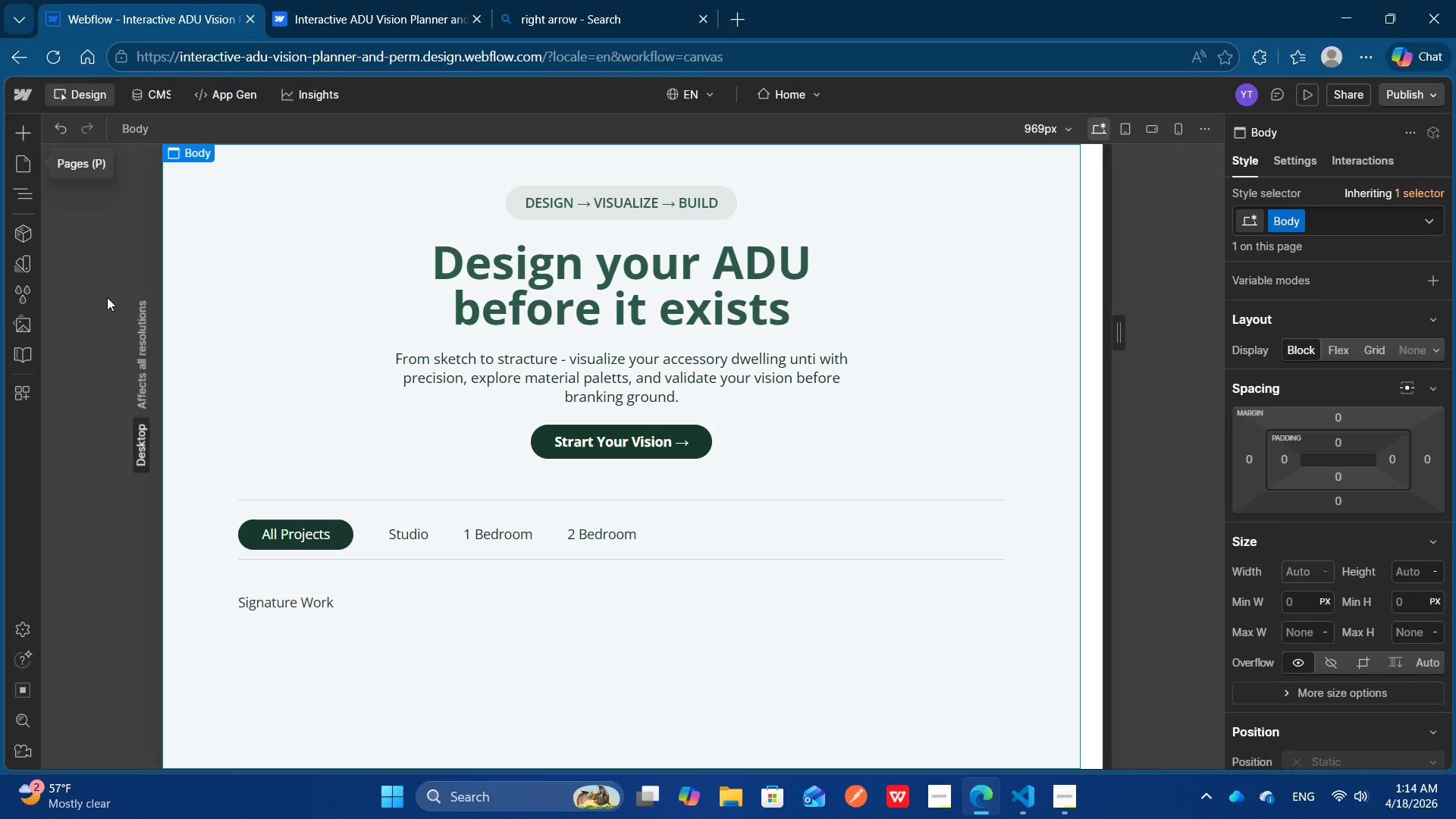 
left_click([200, 559])
 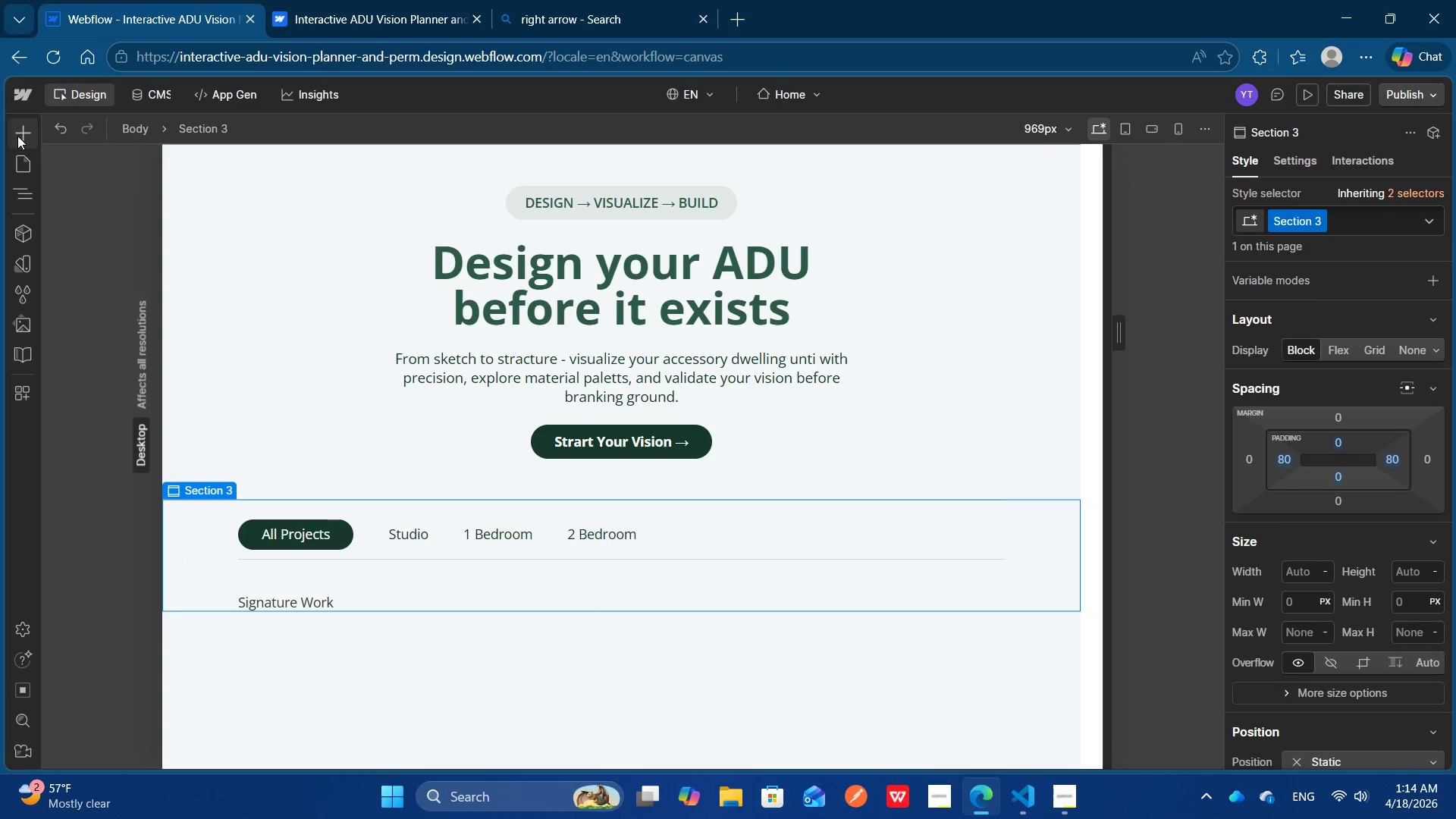 
left_click([17, 136])
 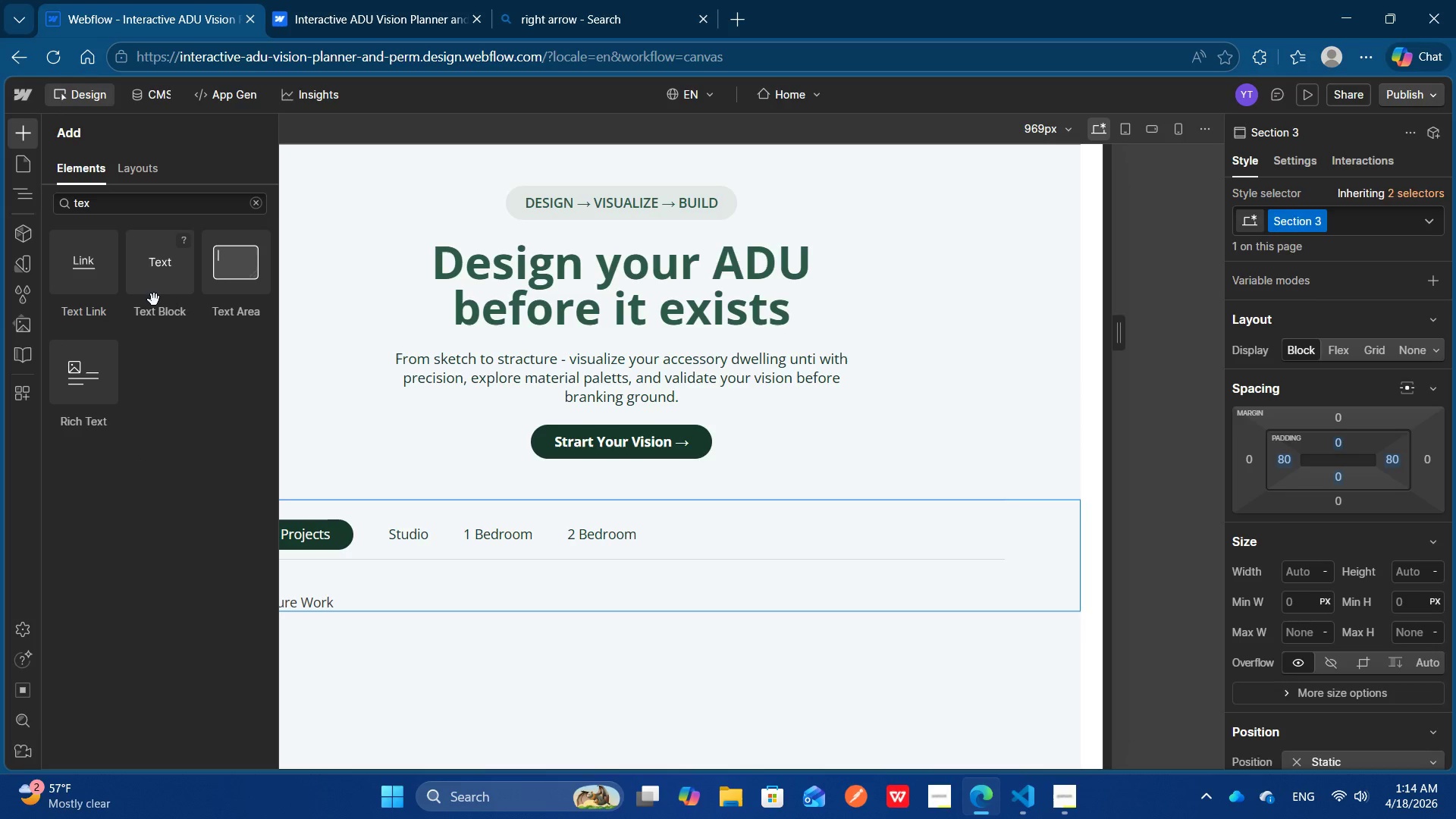 
left_click([154, 300])
 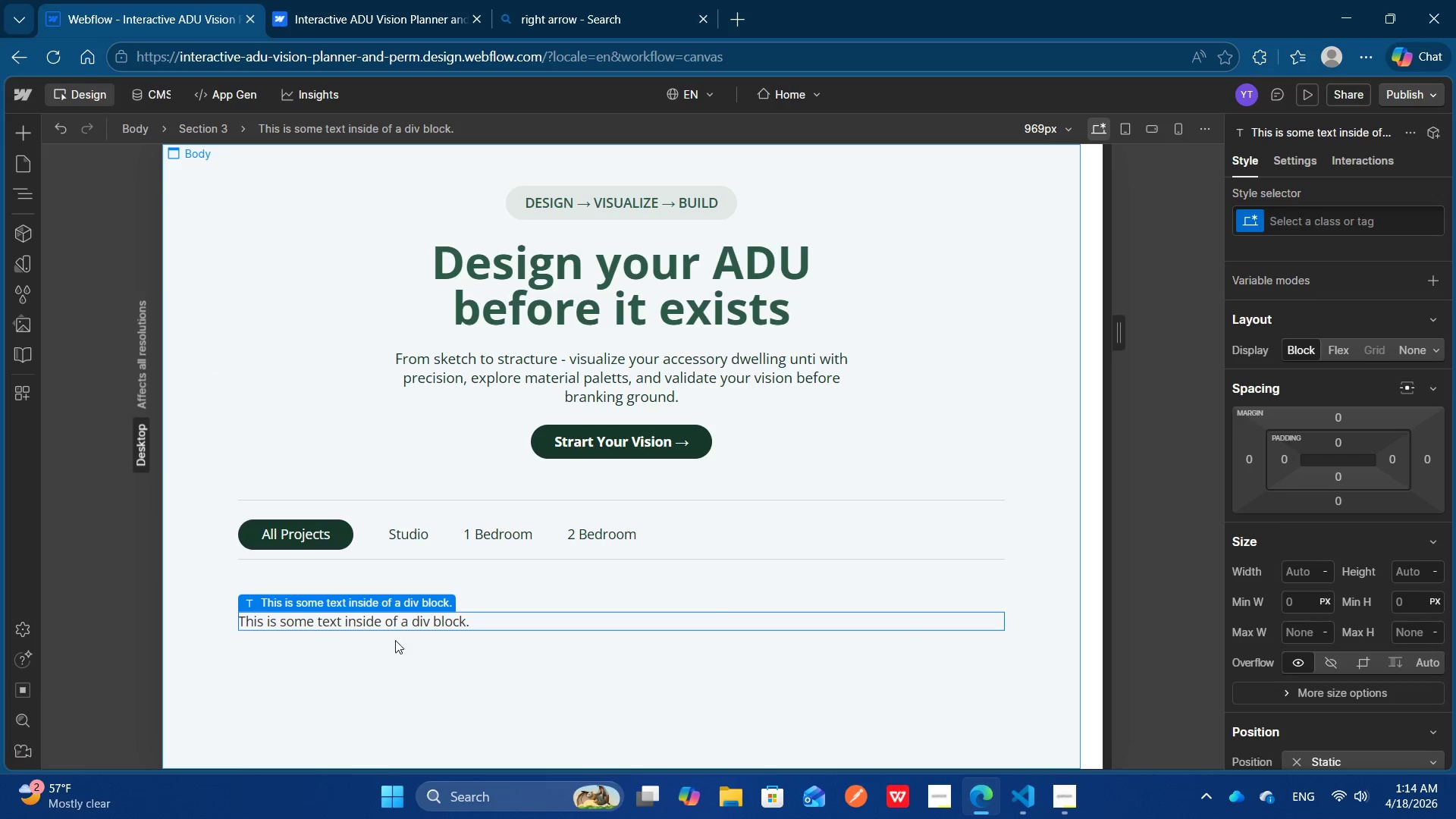 
wait(5.16)
 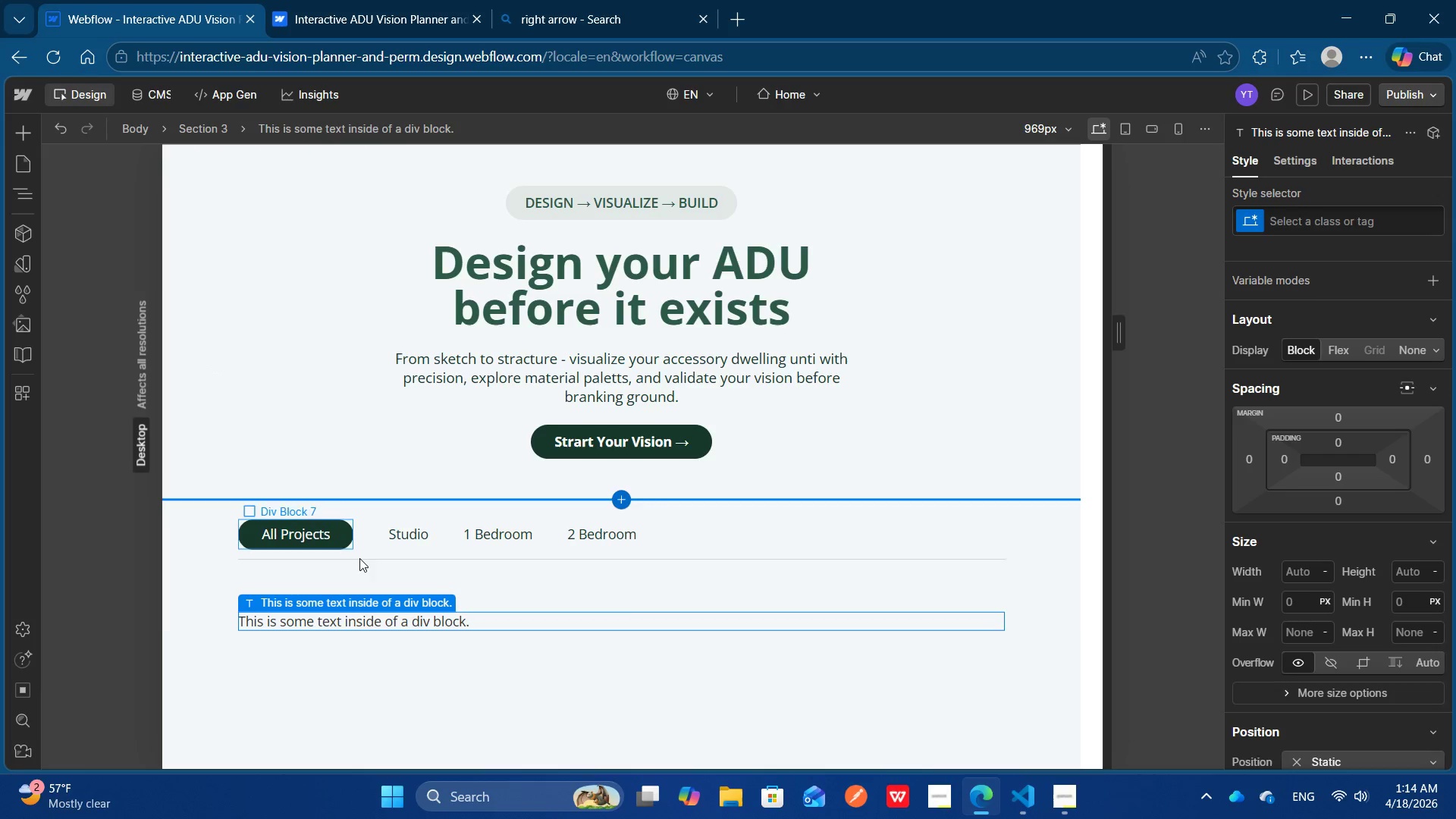 
double_click([403, 622])
 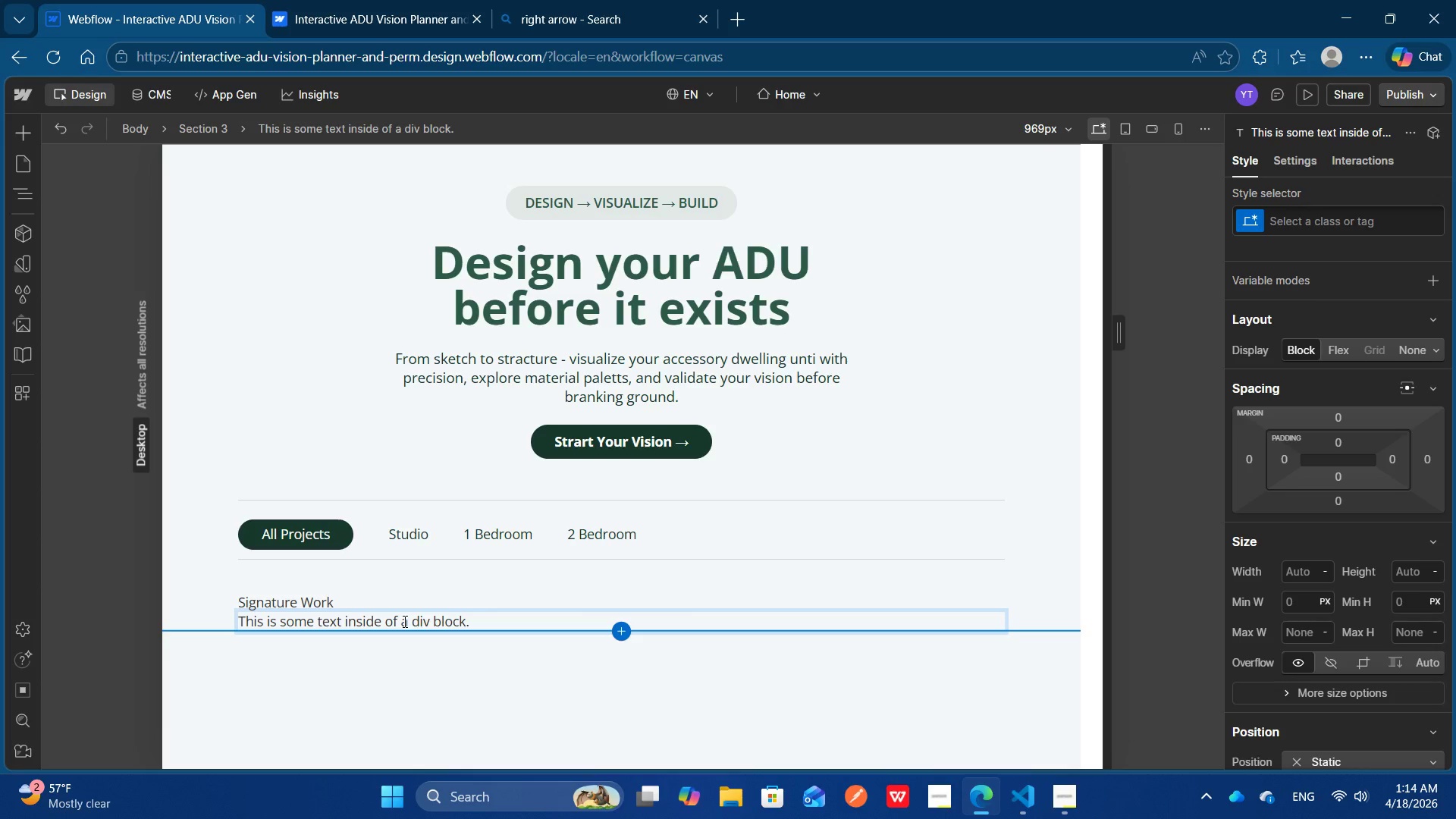 
wait(15.39)
 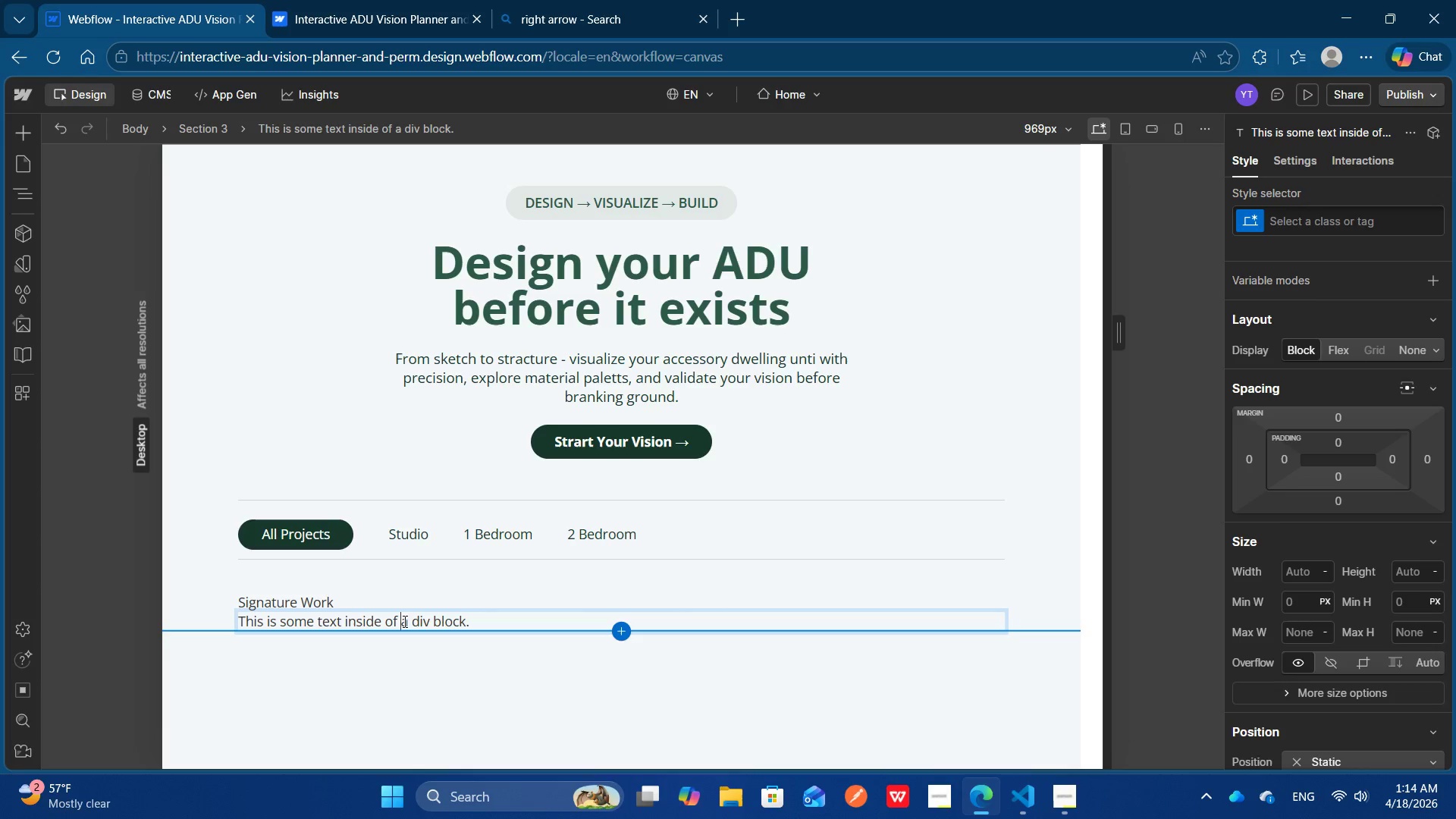 
key(Control+A)
 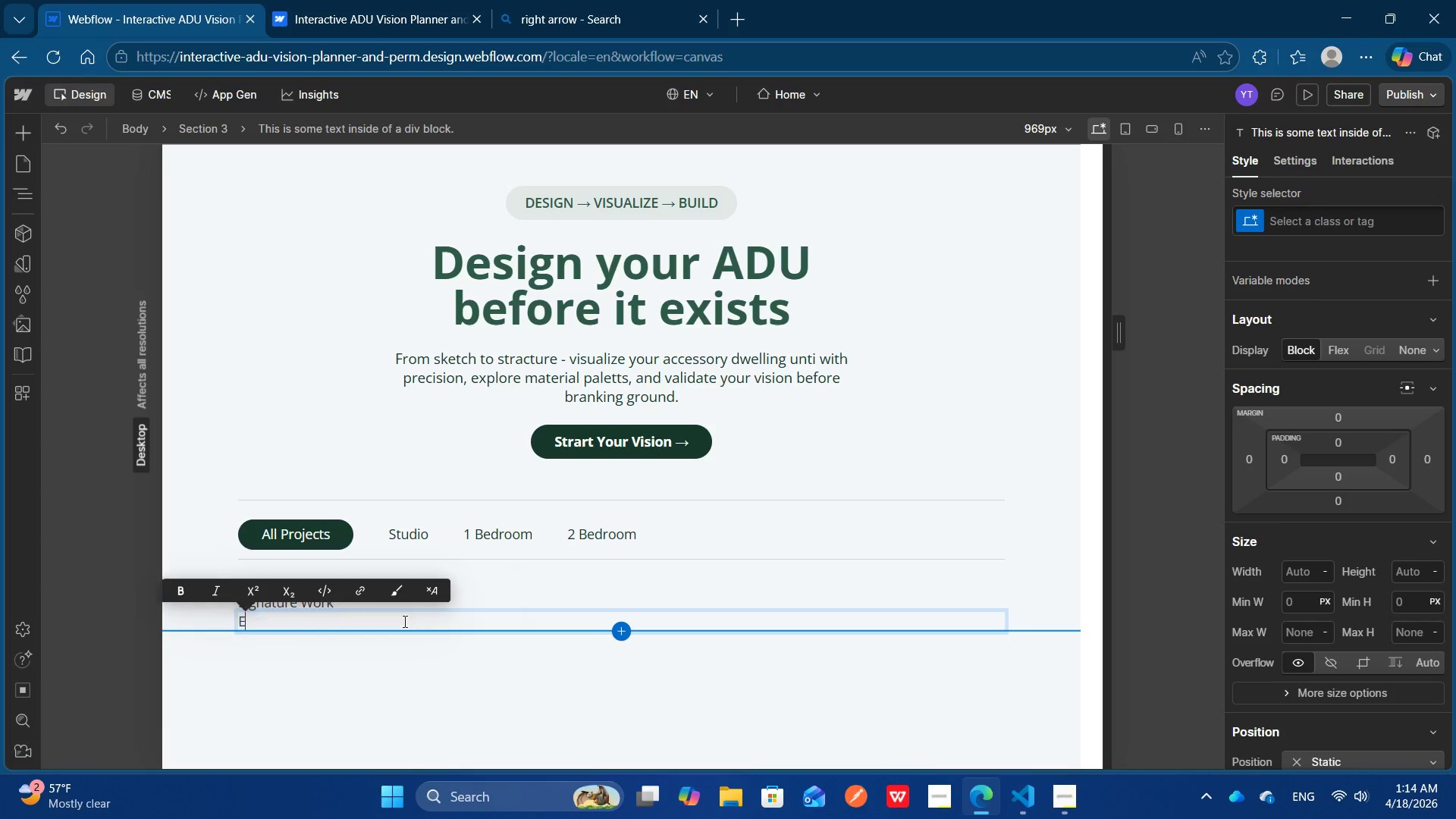 
type(Each projec )
key(Backspace)
type(t reflect )
key(Backspace)
type(s site constraints [NumLock], budget range, and material expantion)
 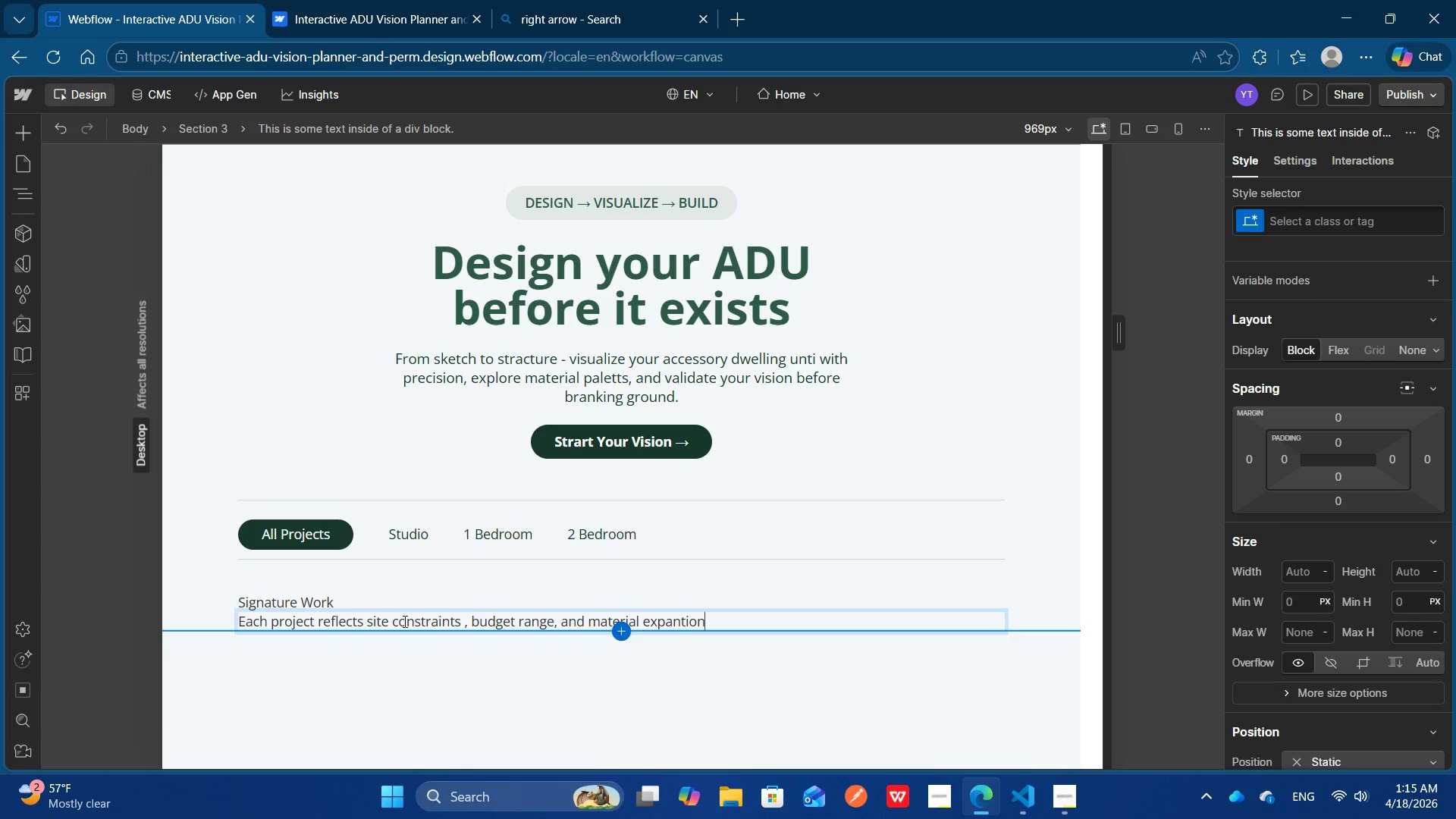 
wait(5.59)
 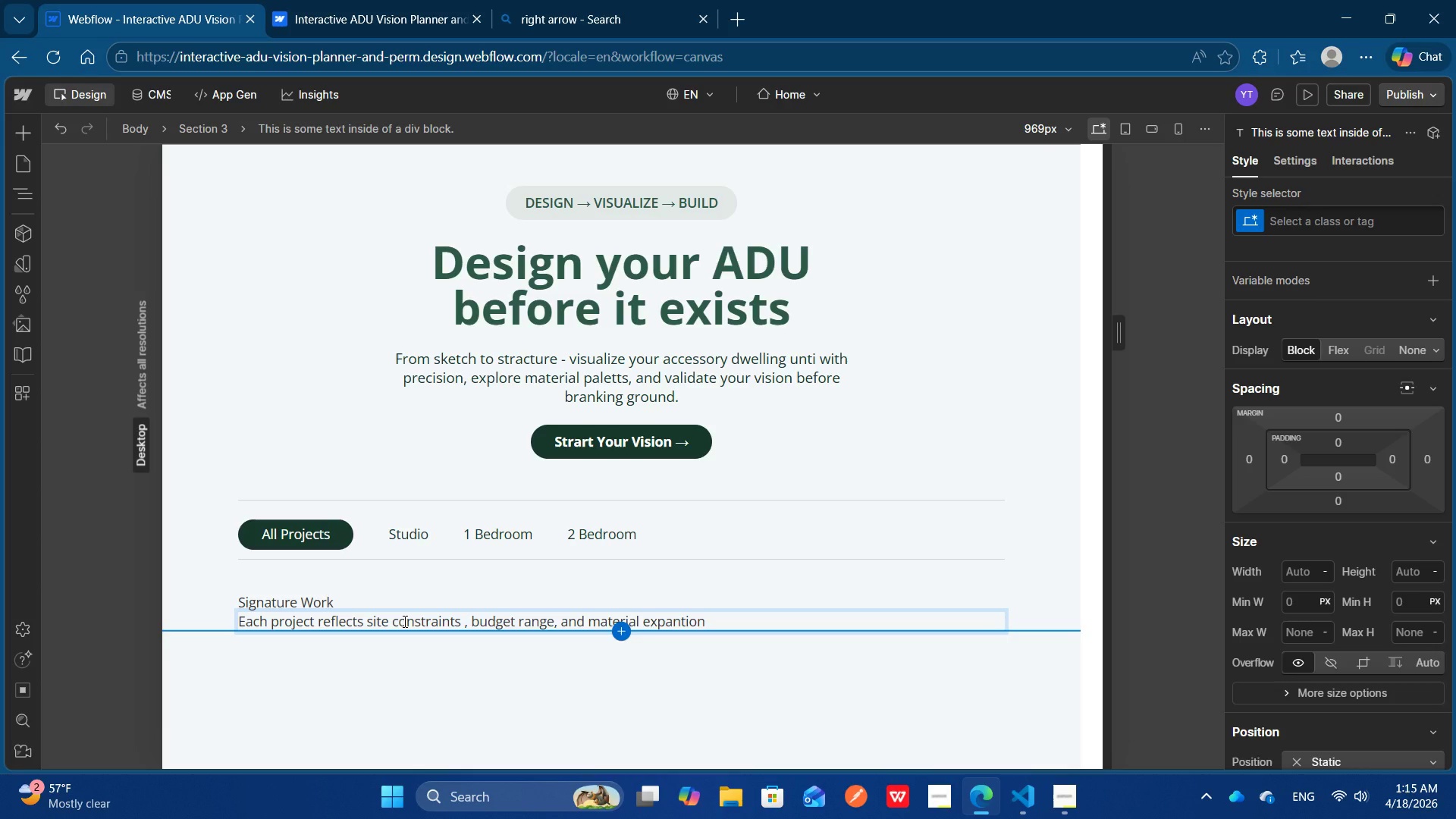 
key(Control+Backspace)
 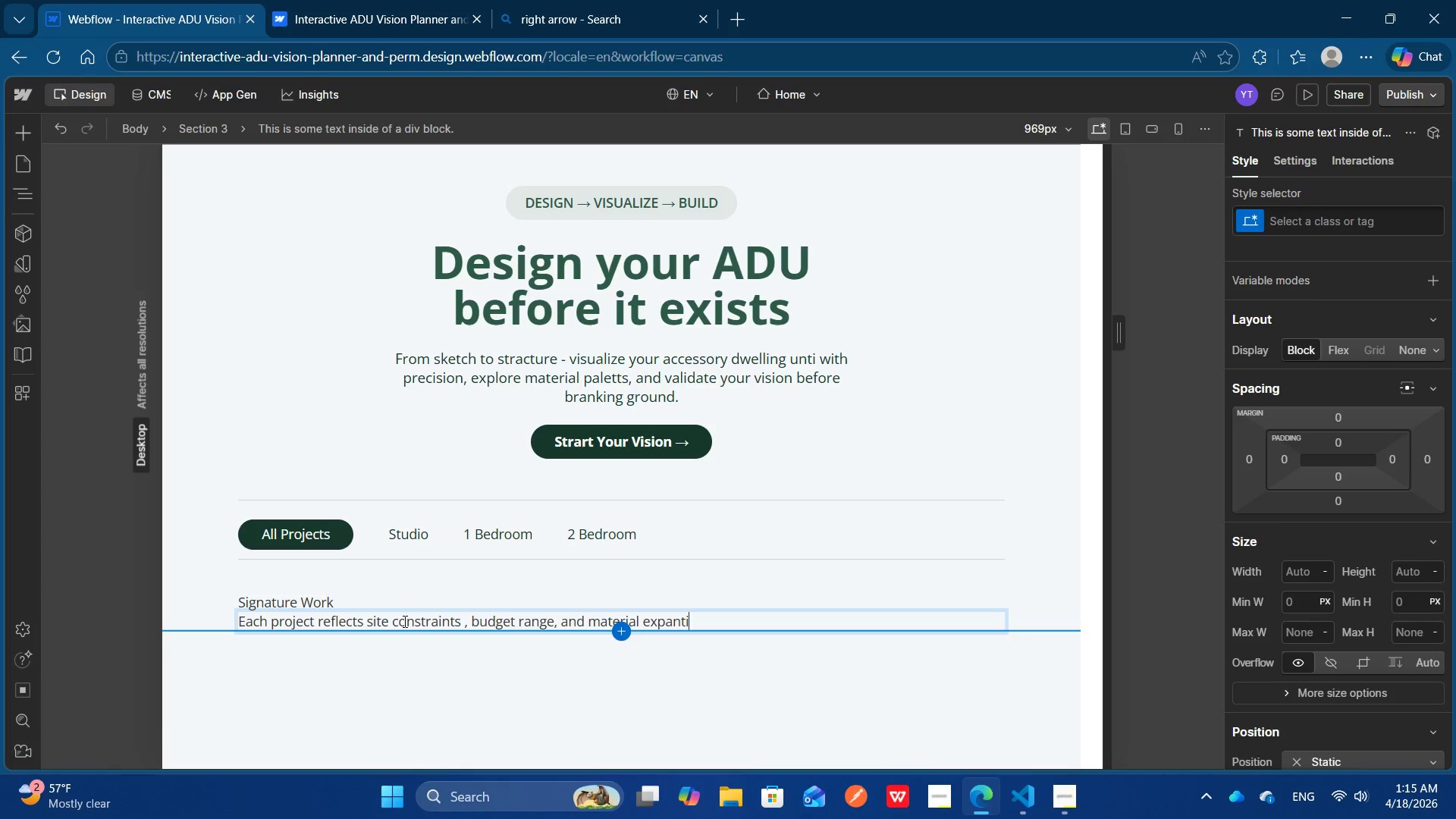 
key(Backspace)
key(Backspace)
key(Backspace)
key(Backspace)
key(Backspace)
type(erimentation - curated from our finest complet)
 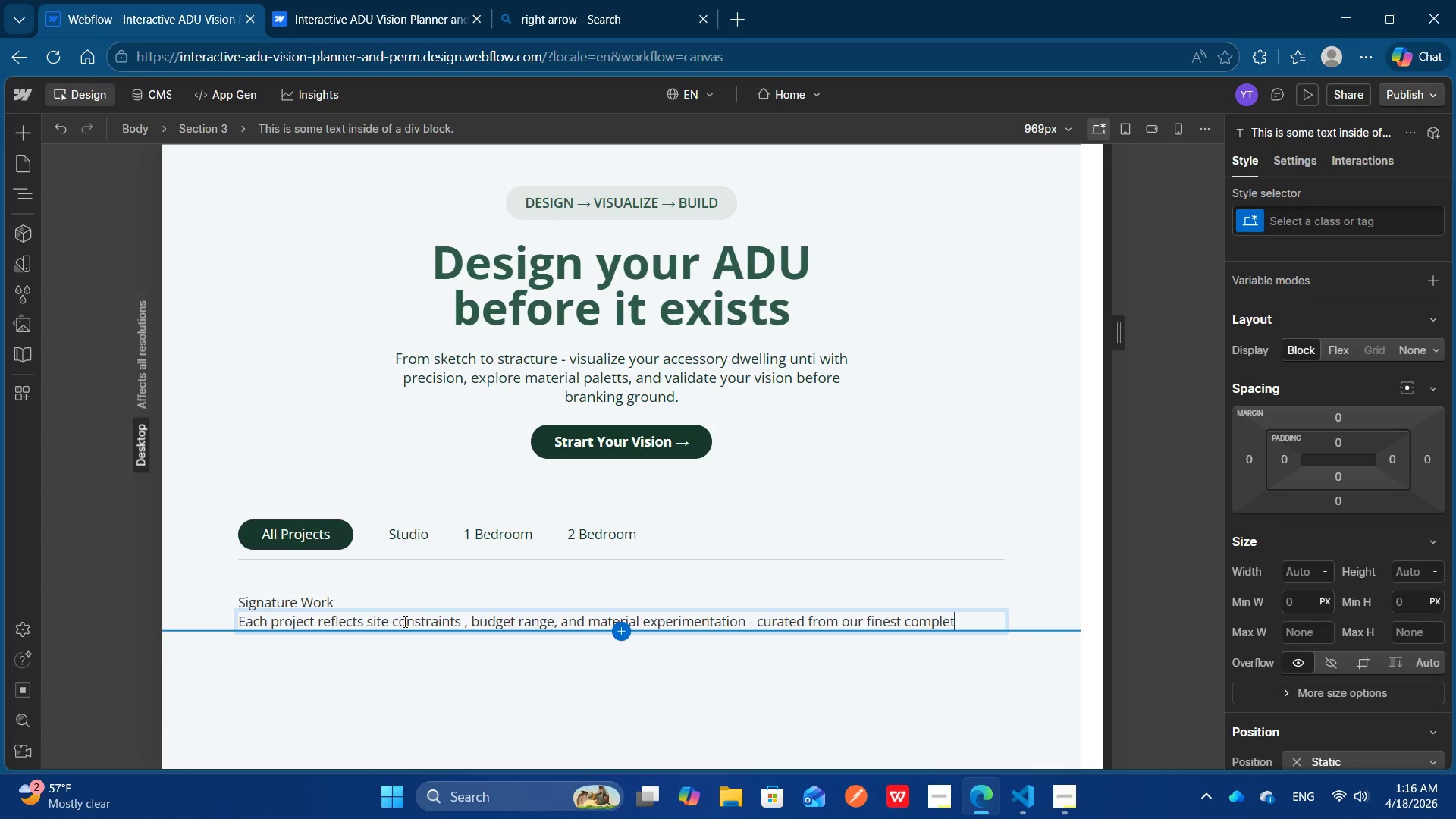 
type(ions.)
 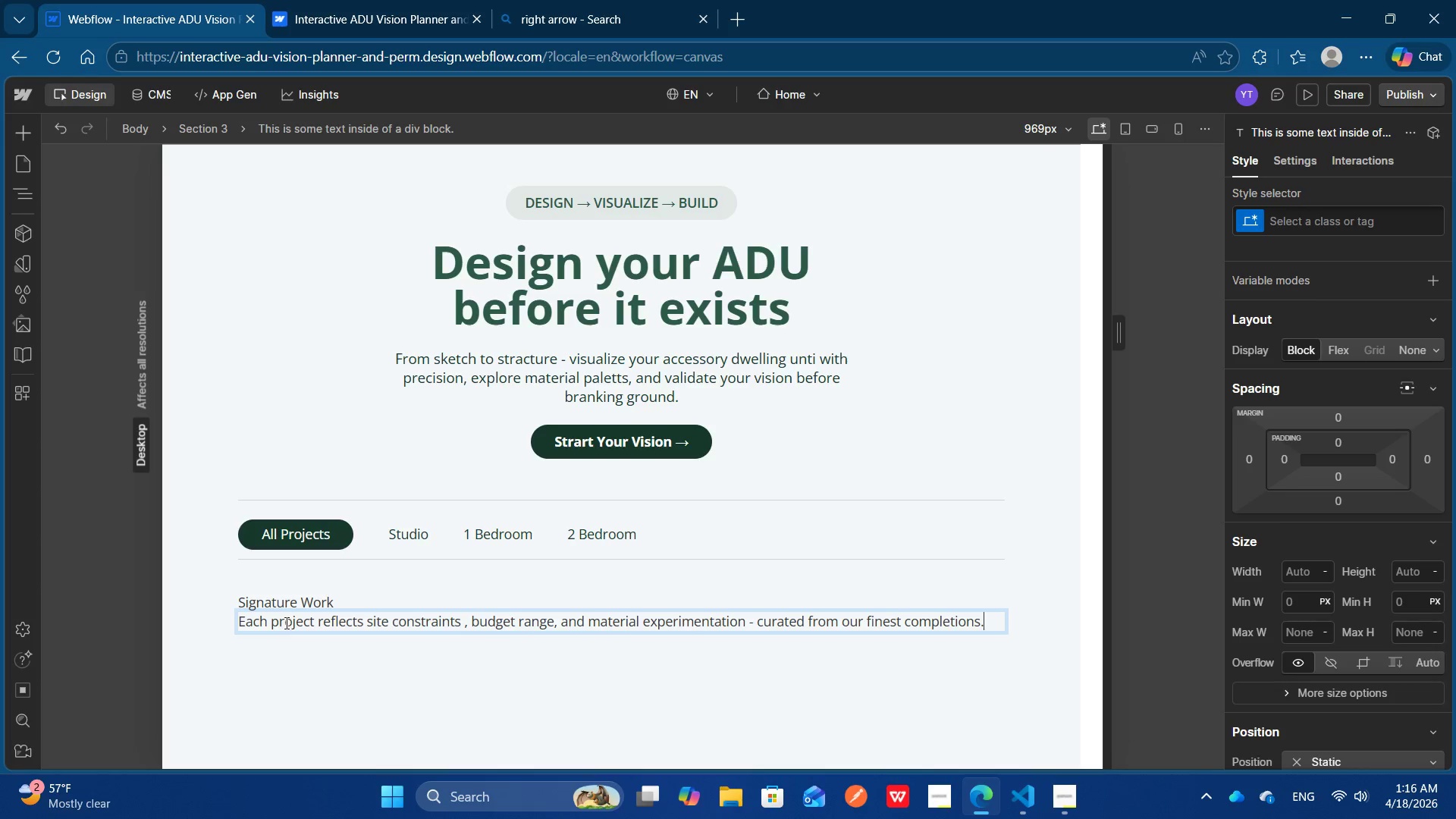 
left_click([285, 606])
 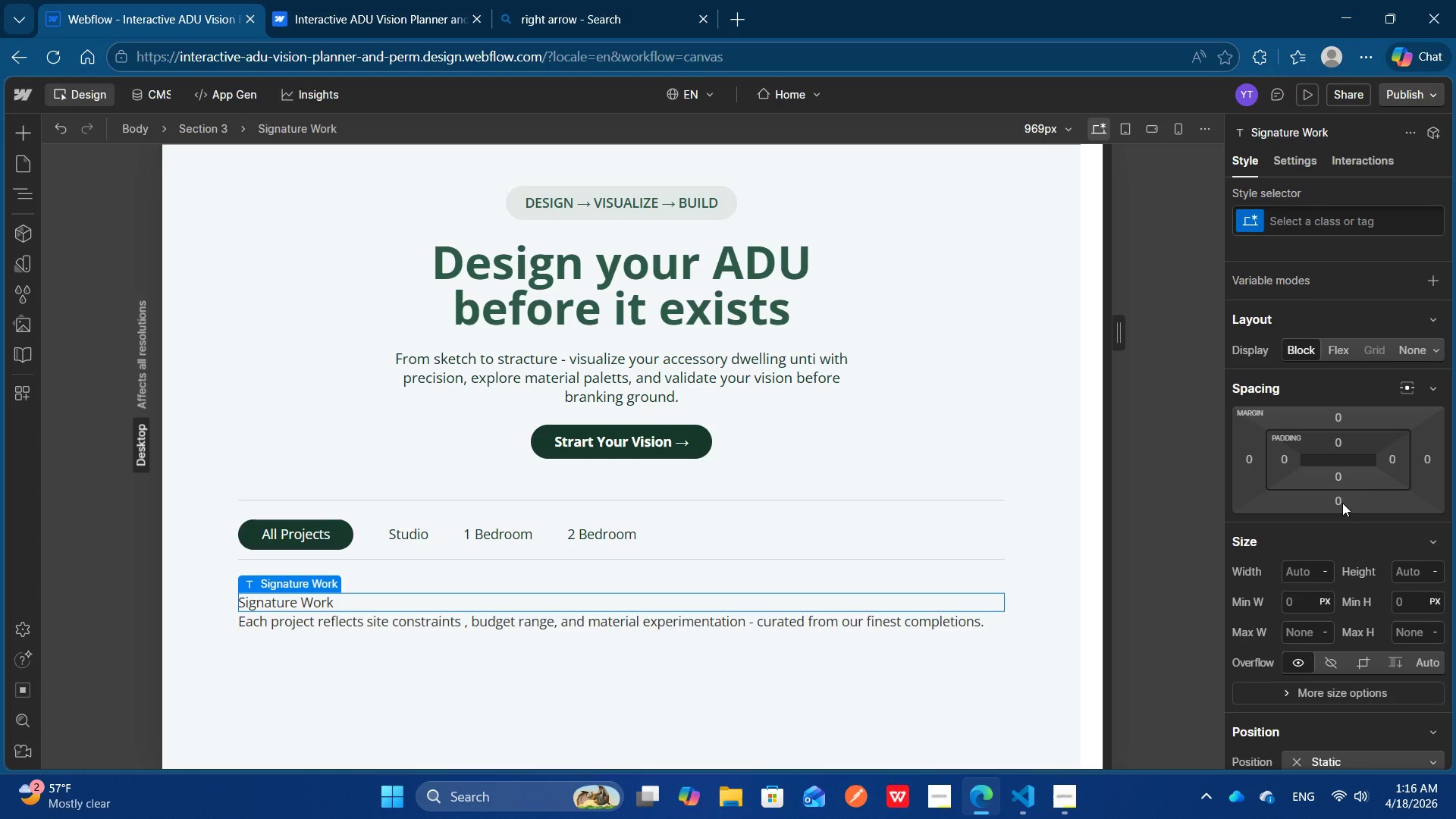 
left_click([1342, 503])
 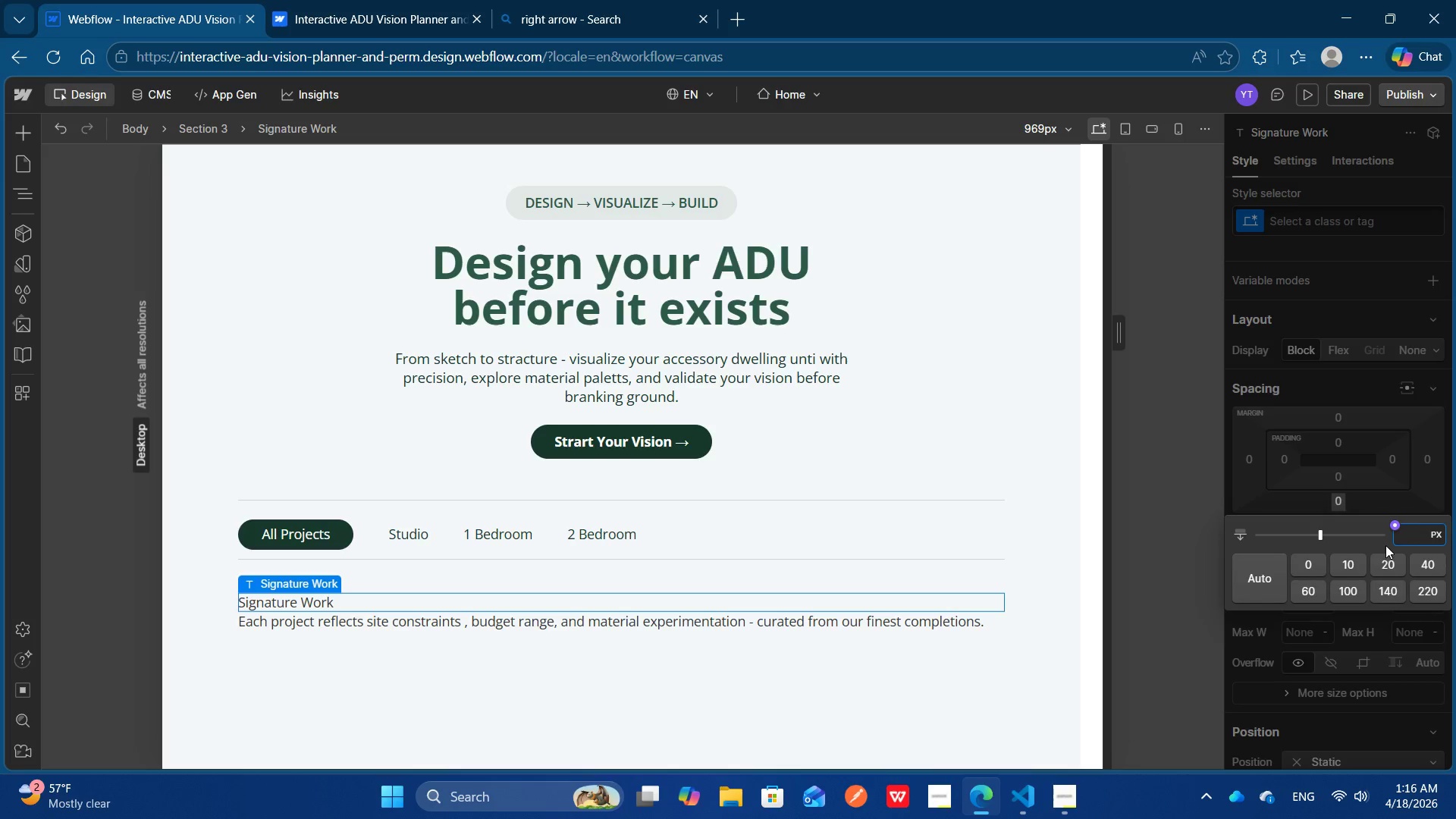 
type(15)
 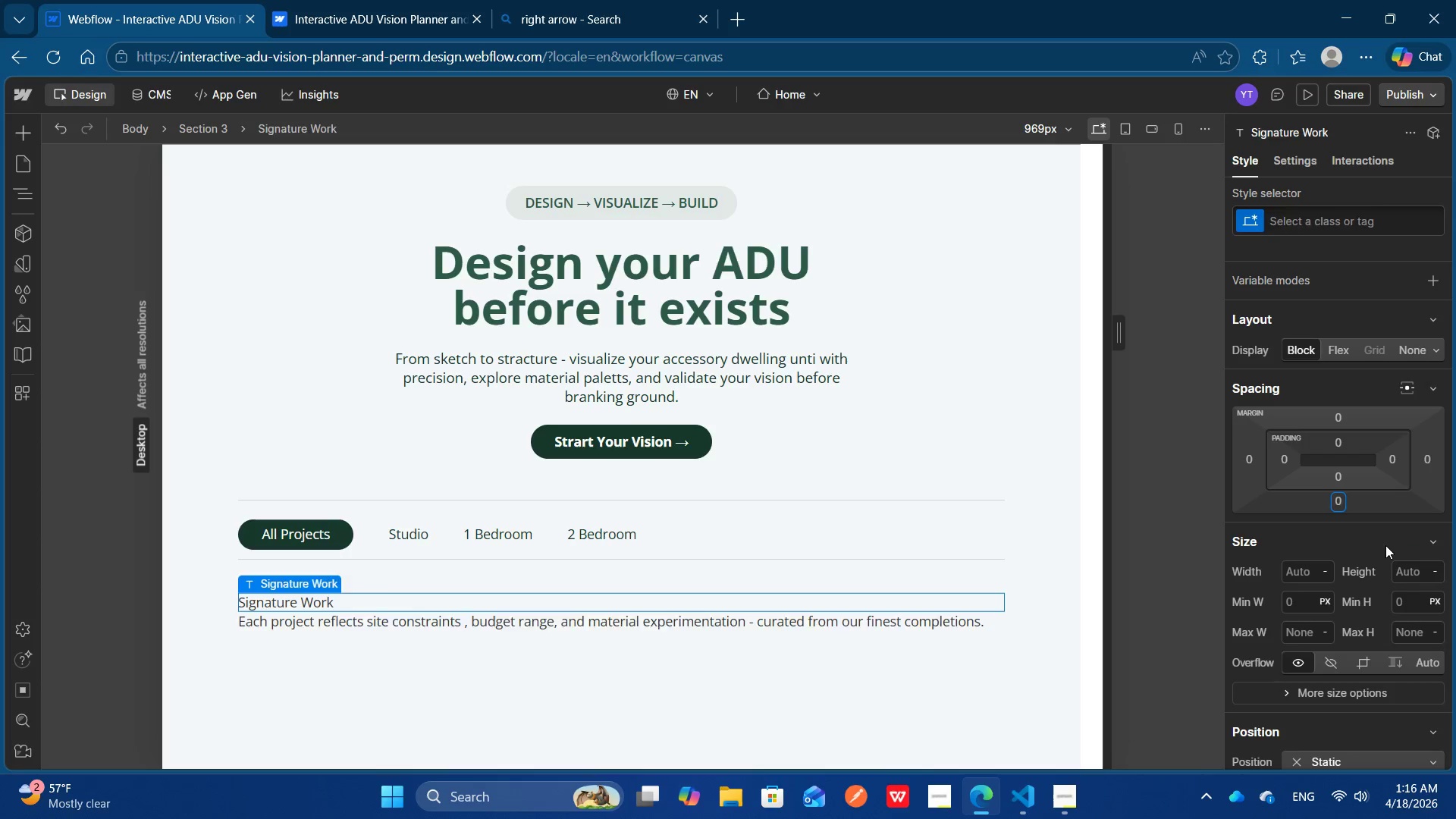 
key(Enter)
 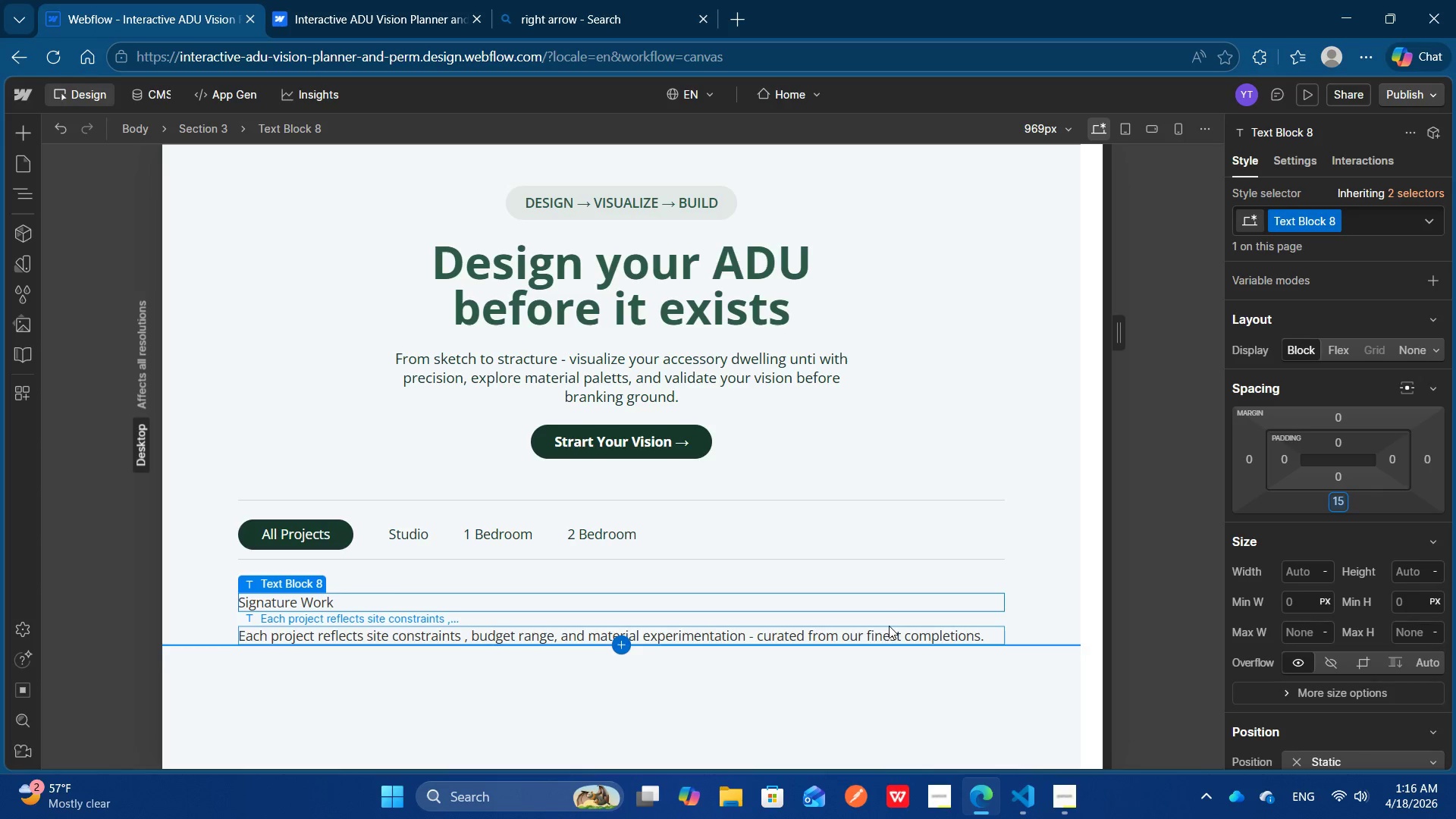 
left_click([889, 626])
 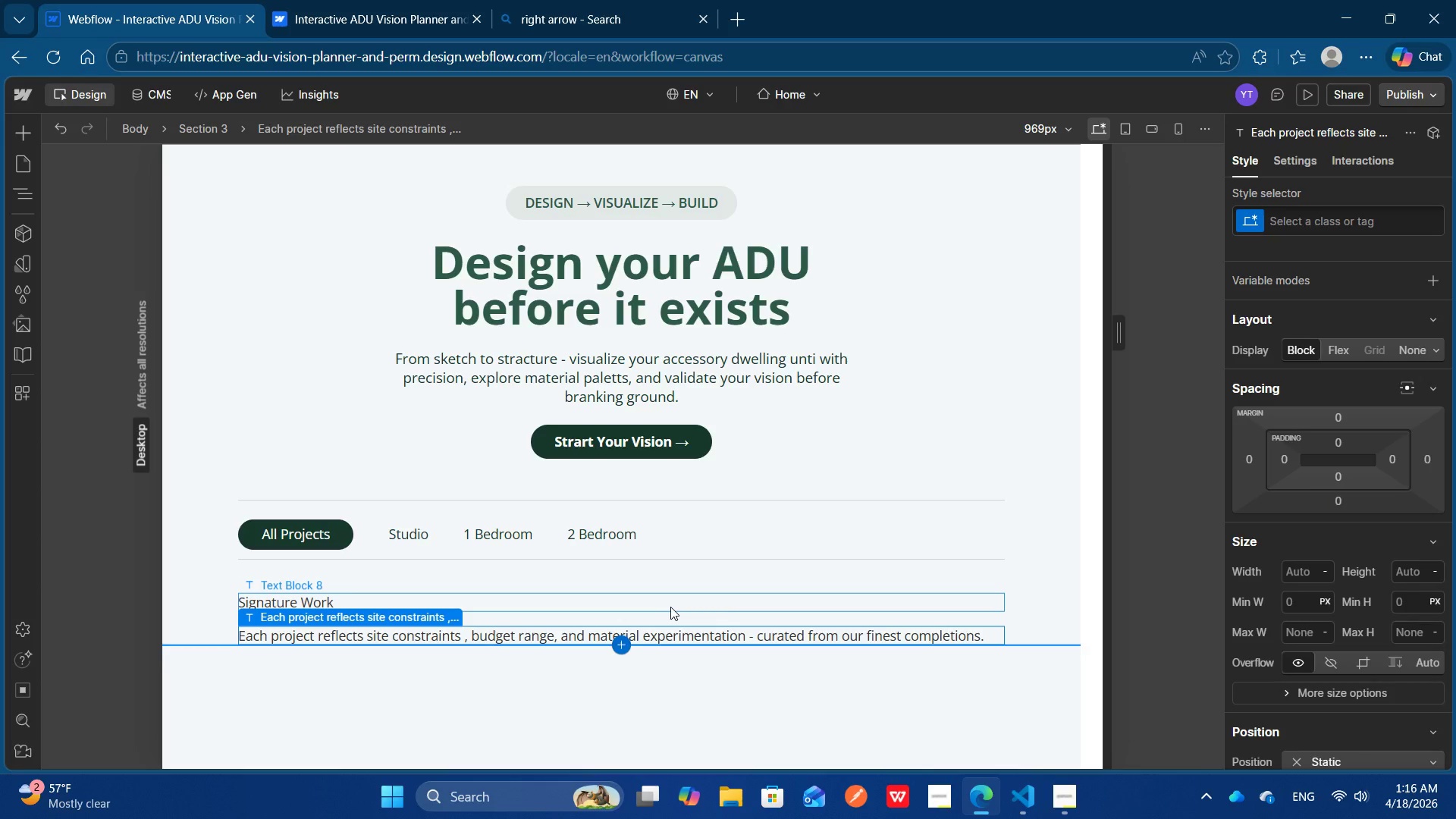 
left_click([670, 607])
 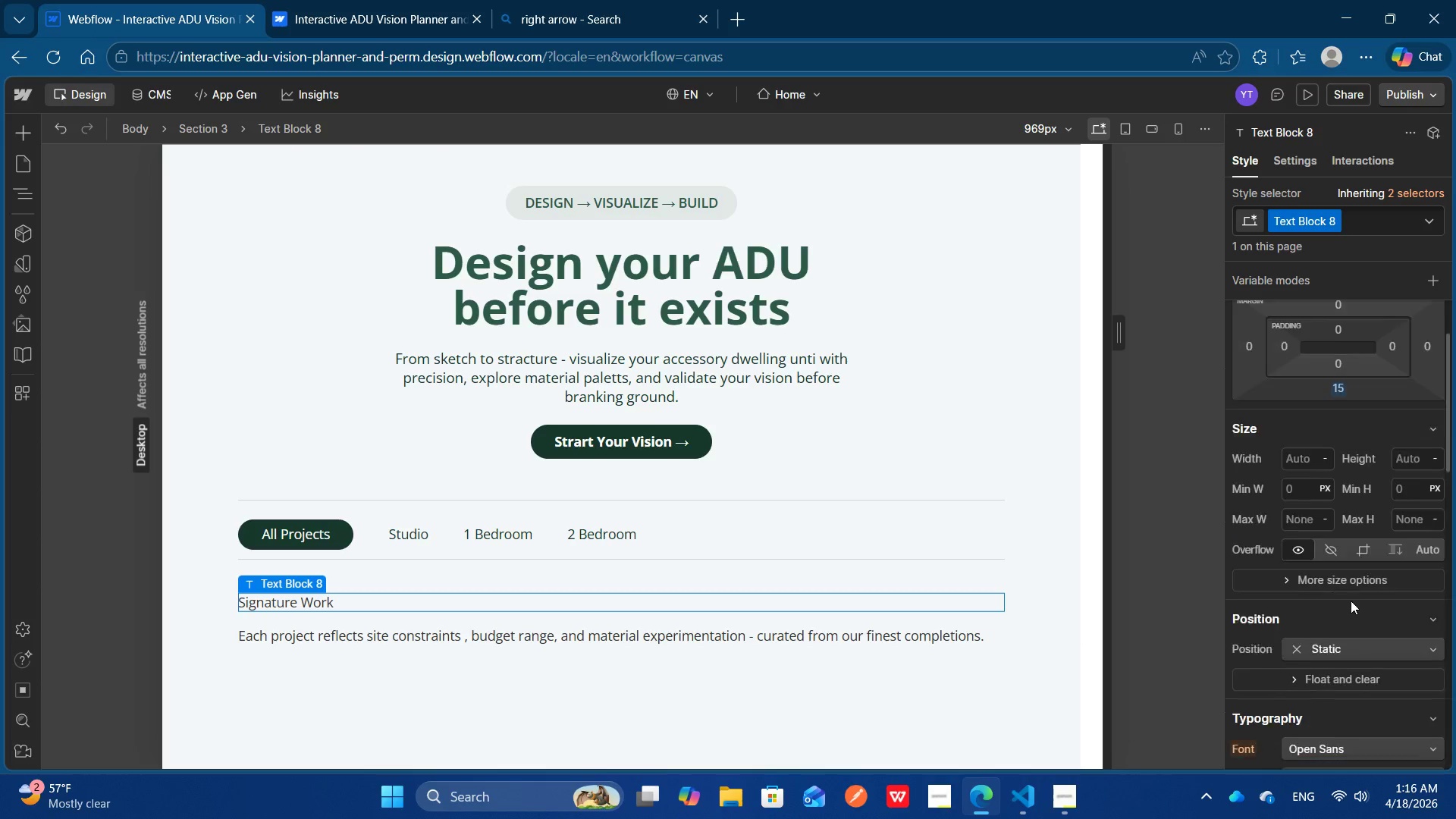 
scroll: coordinate [1351, 601], scroll_direction: down, amount: 1.0
 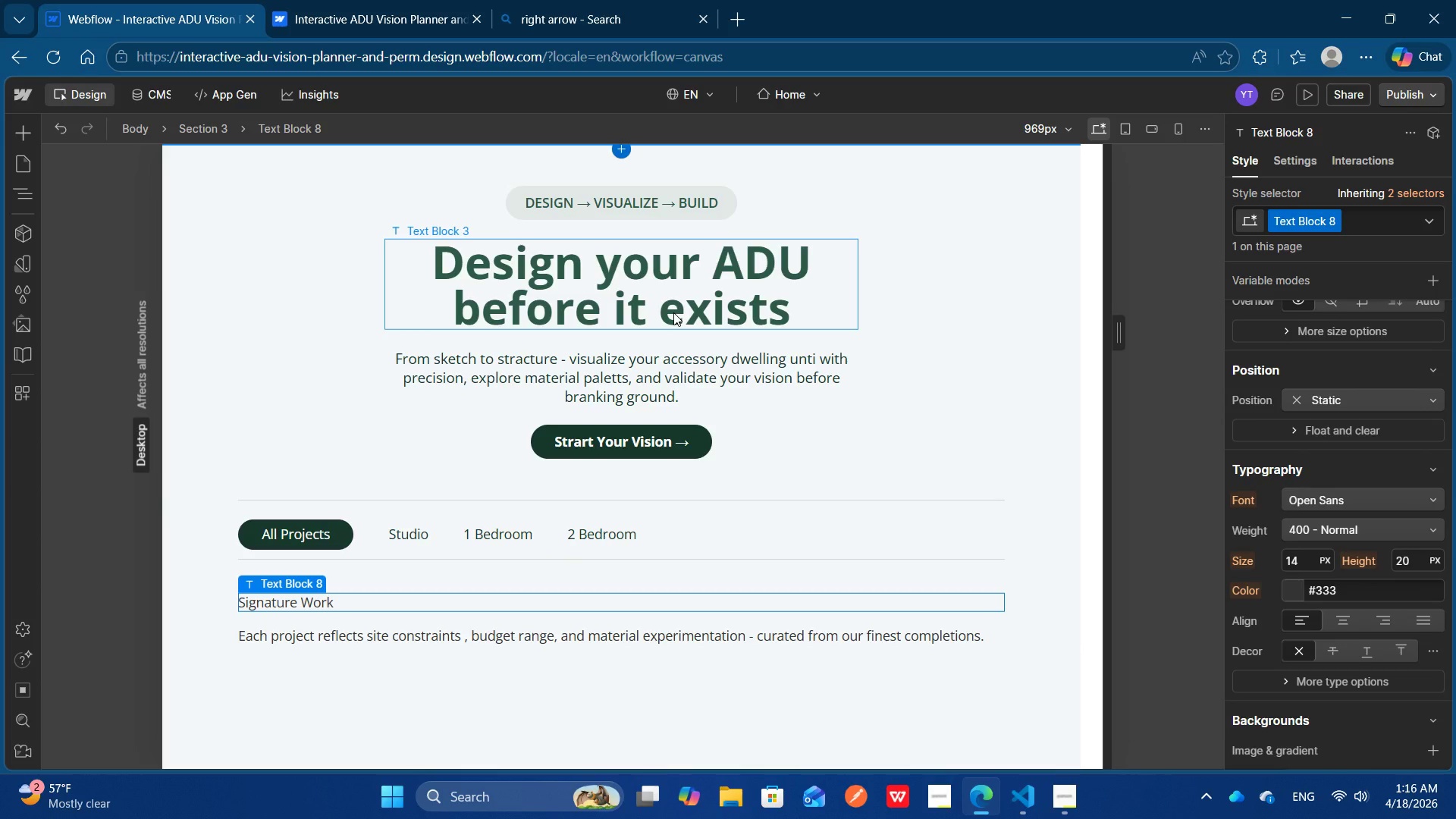 
left_click([673, 312])
 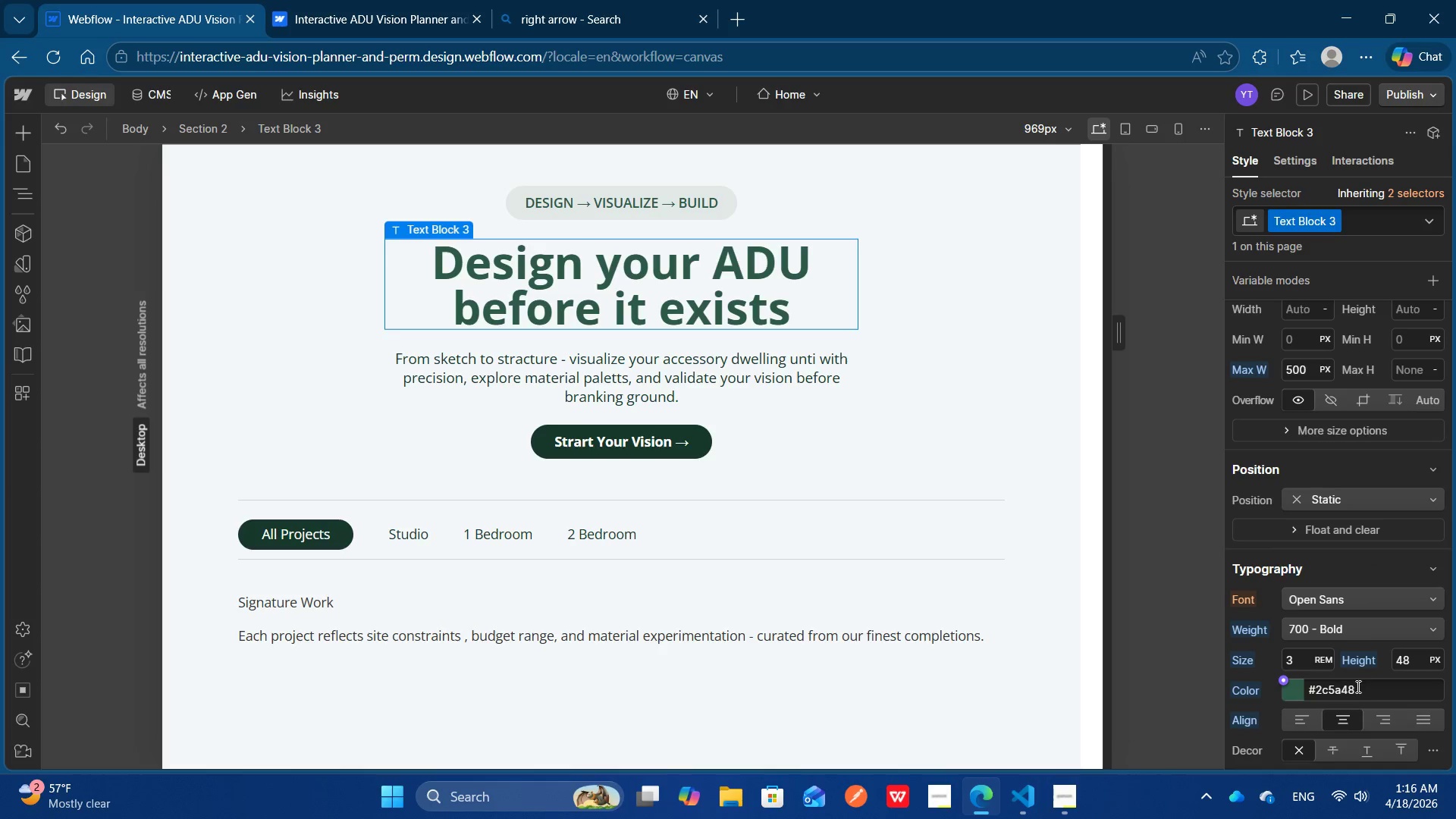 
left_click([1357, 686])
 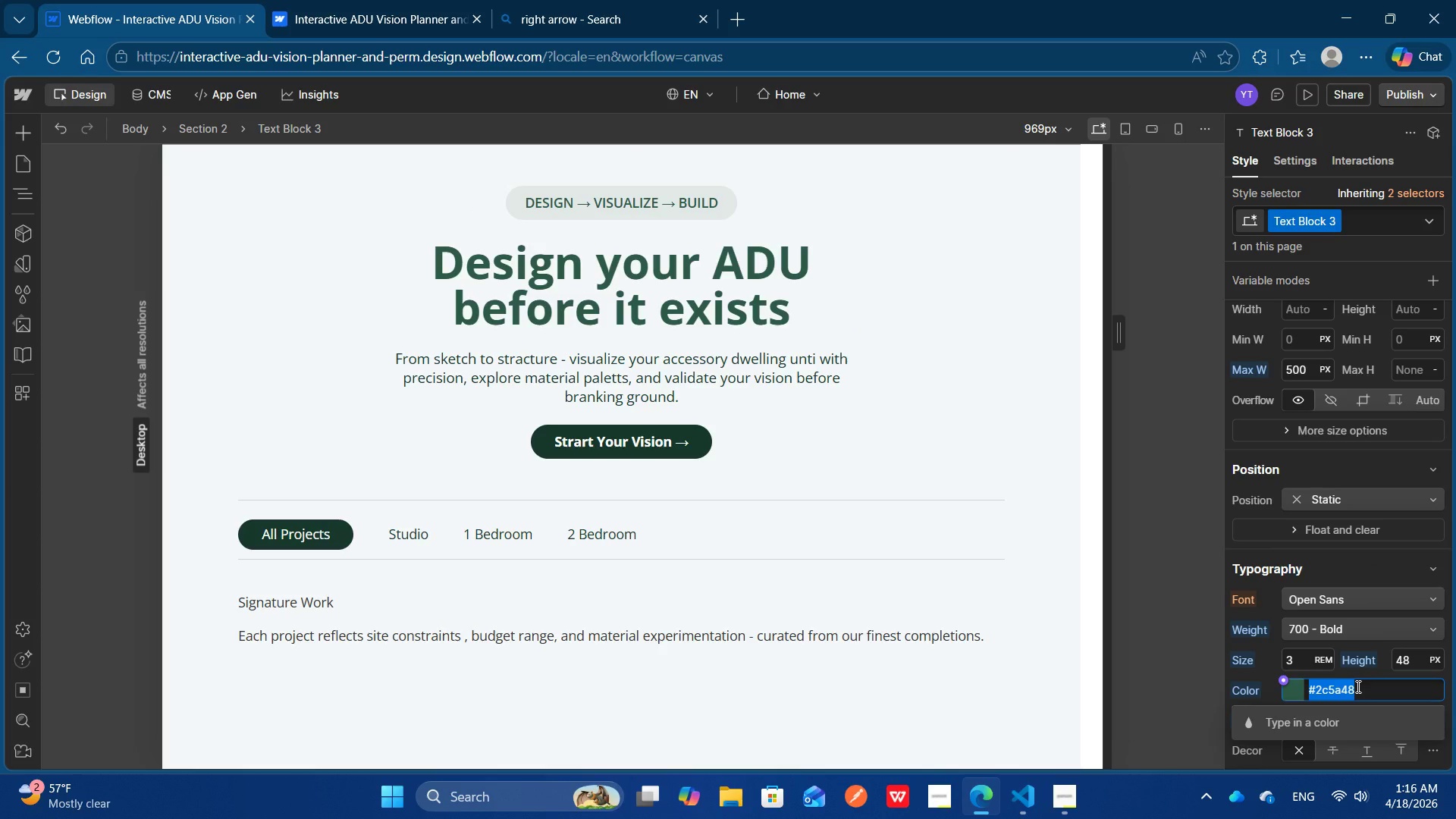 
key(Control+C)
 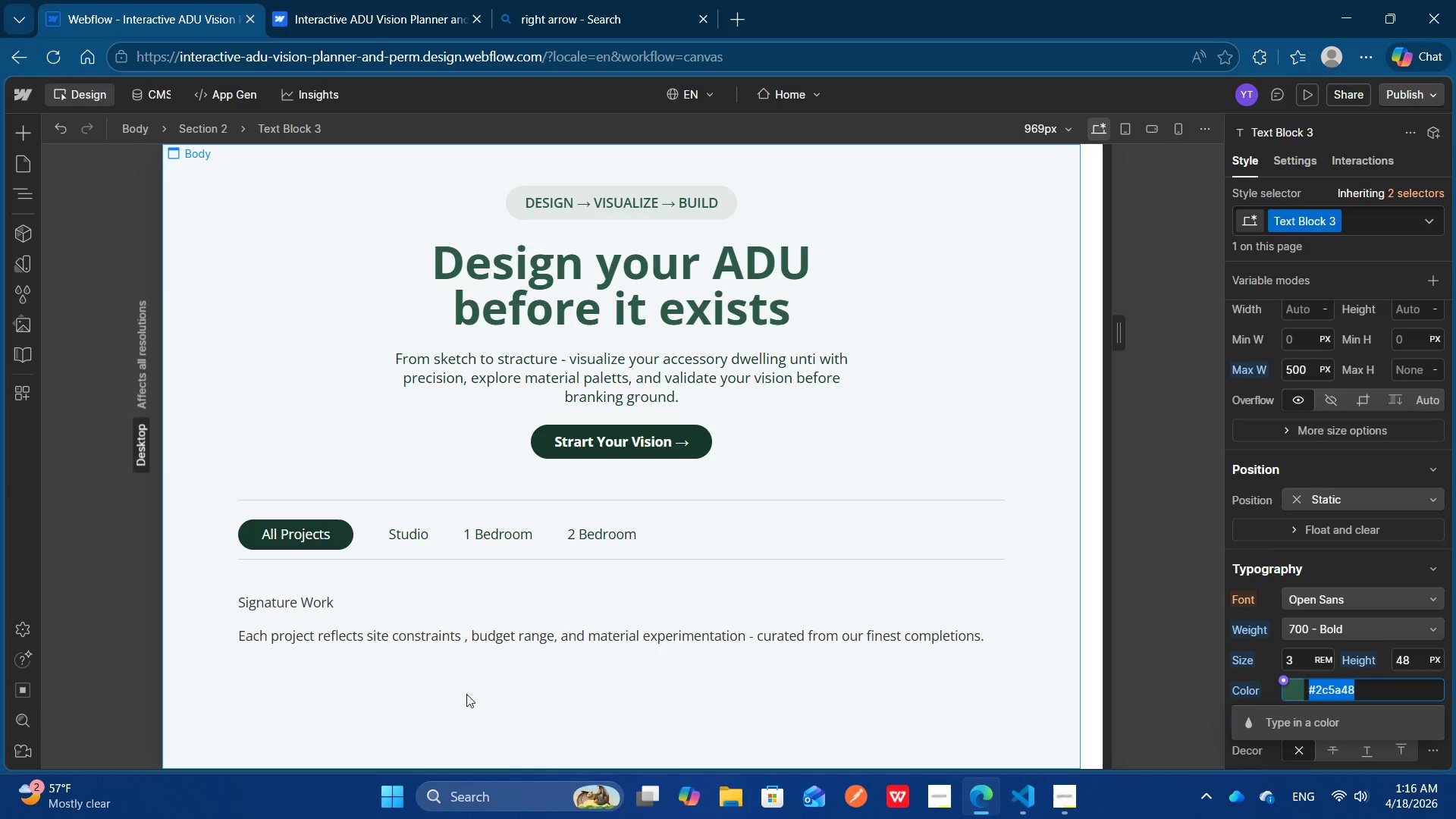 
key(Control+C)
 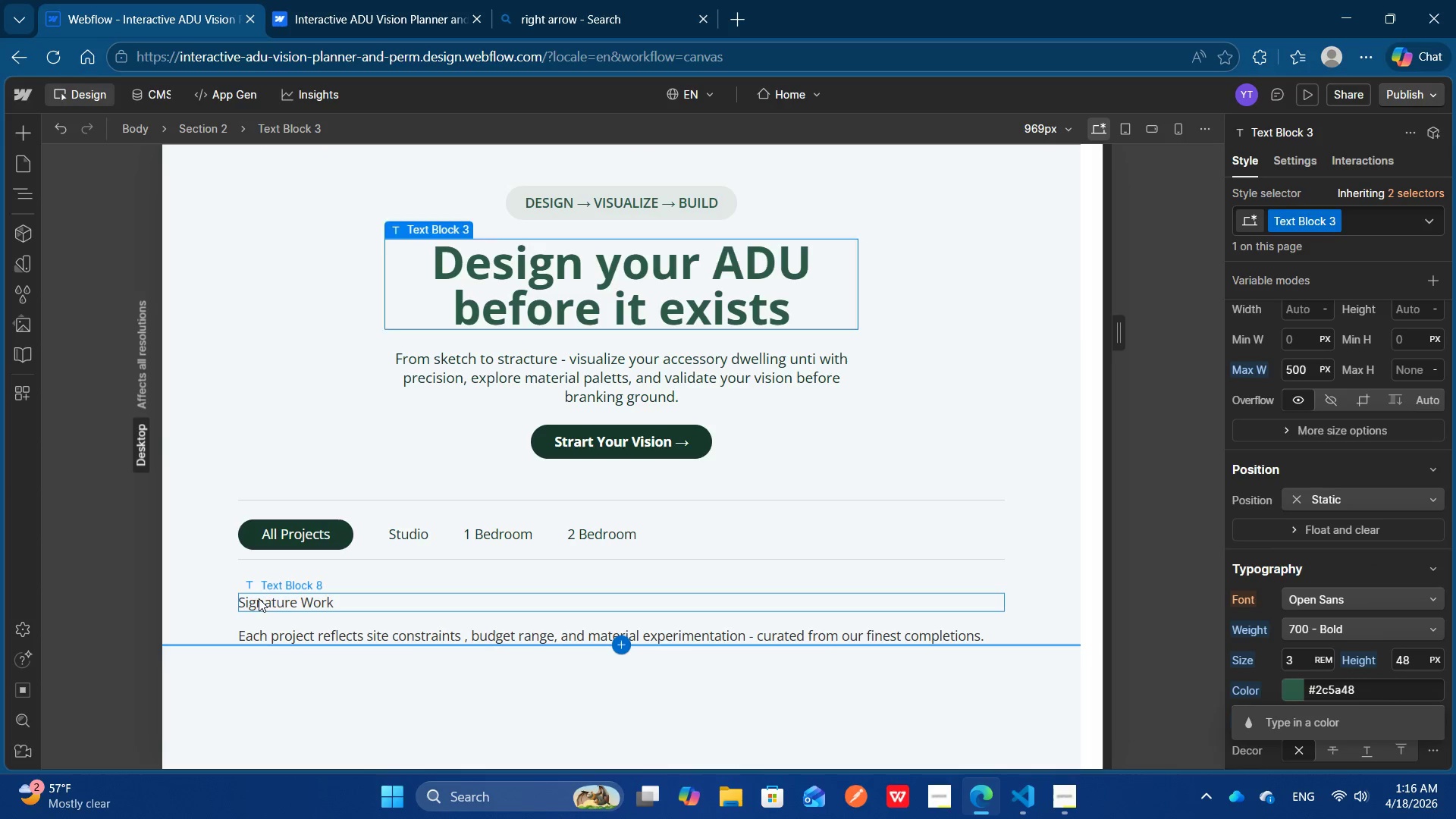 
left_click([259, 598])
 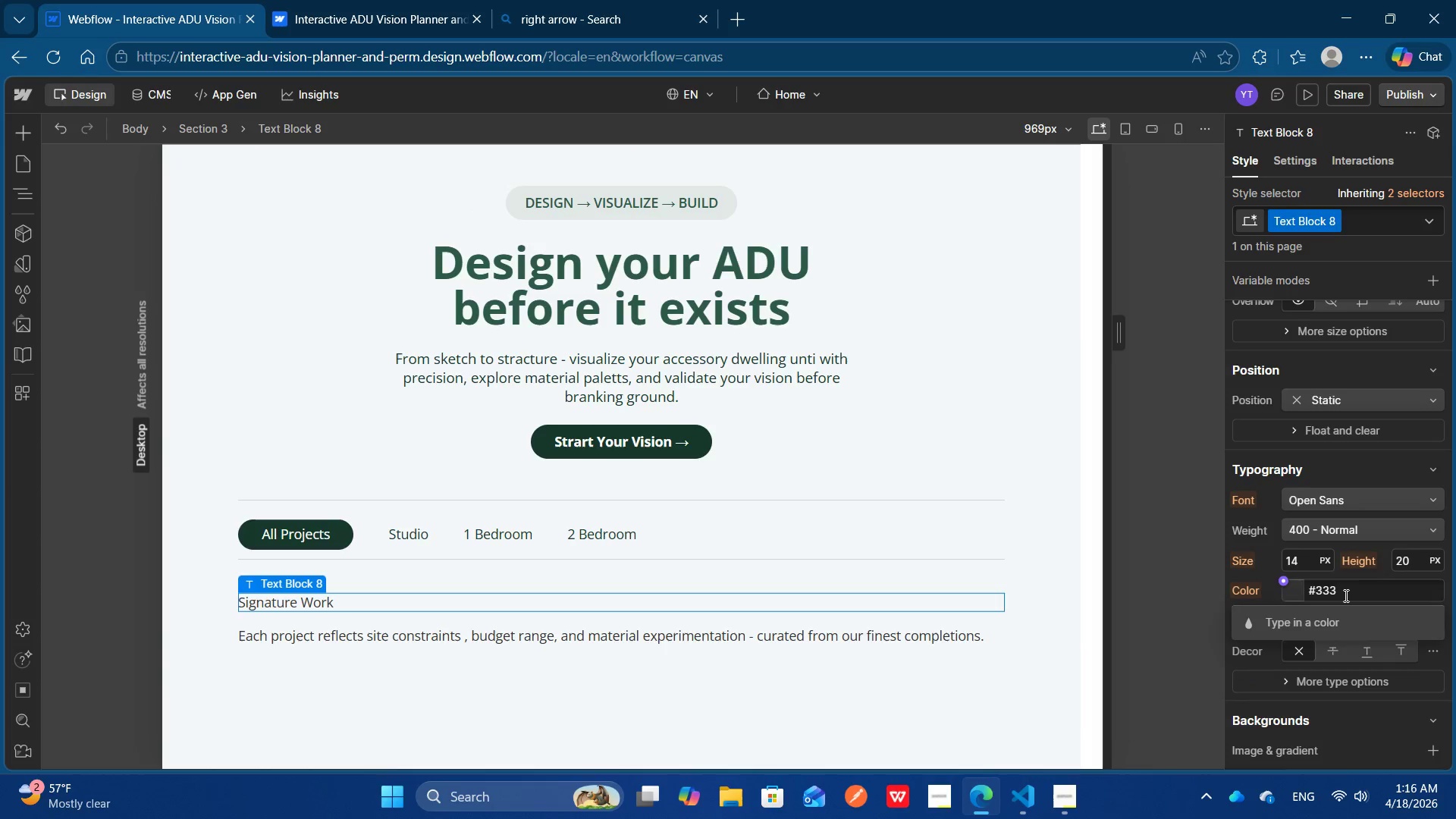 
left_click([1345, 595])
 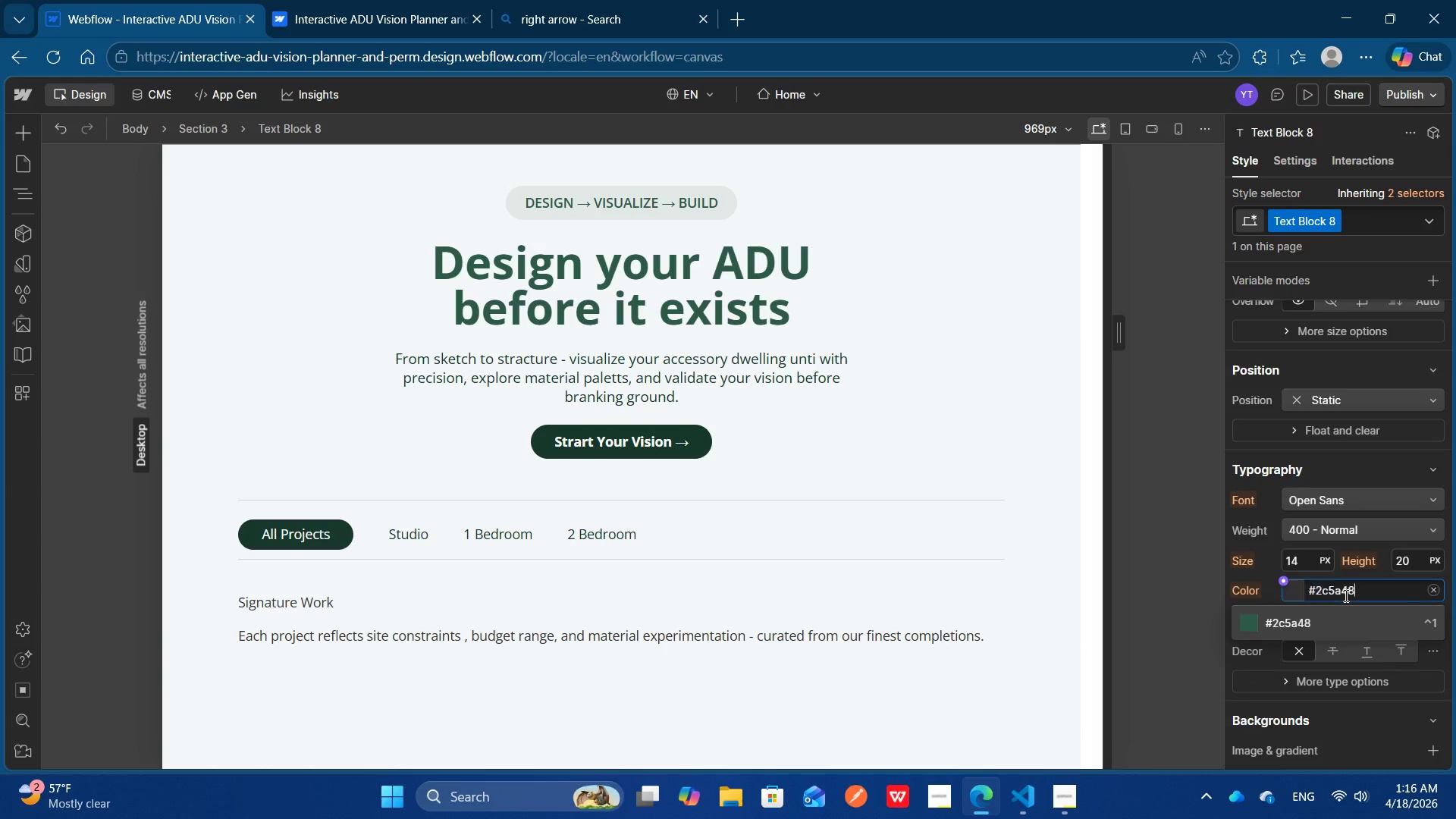 
key(Control+V)
 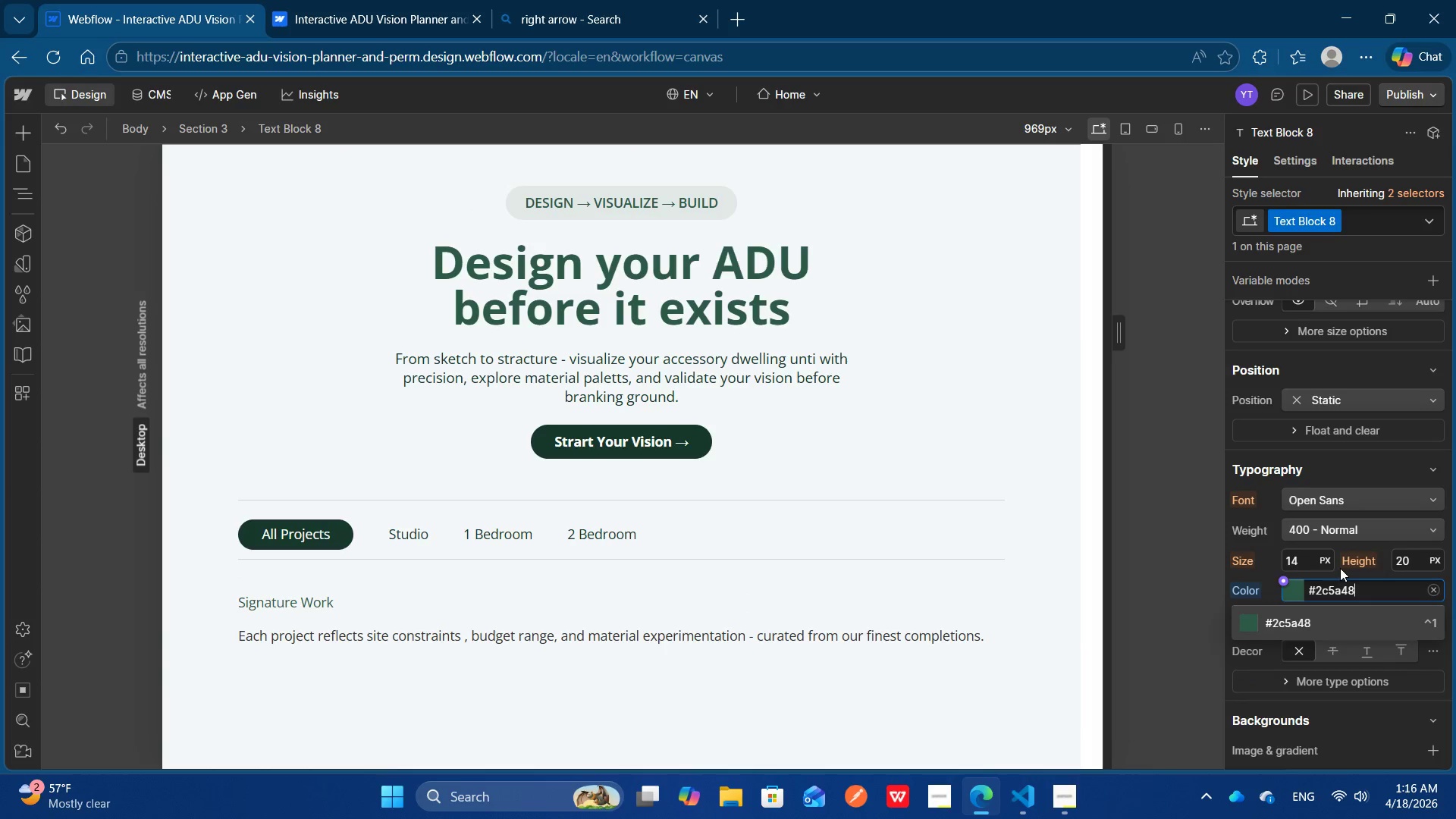 
key(Enter)
 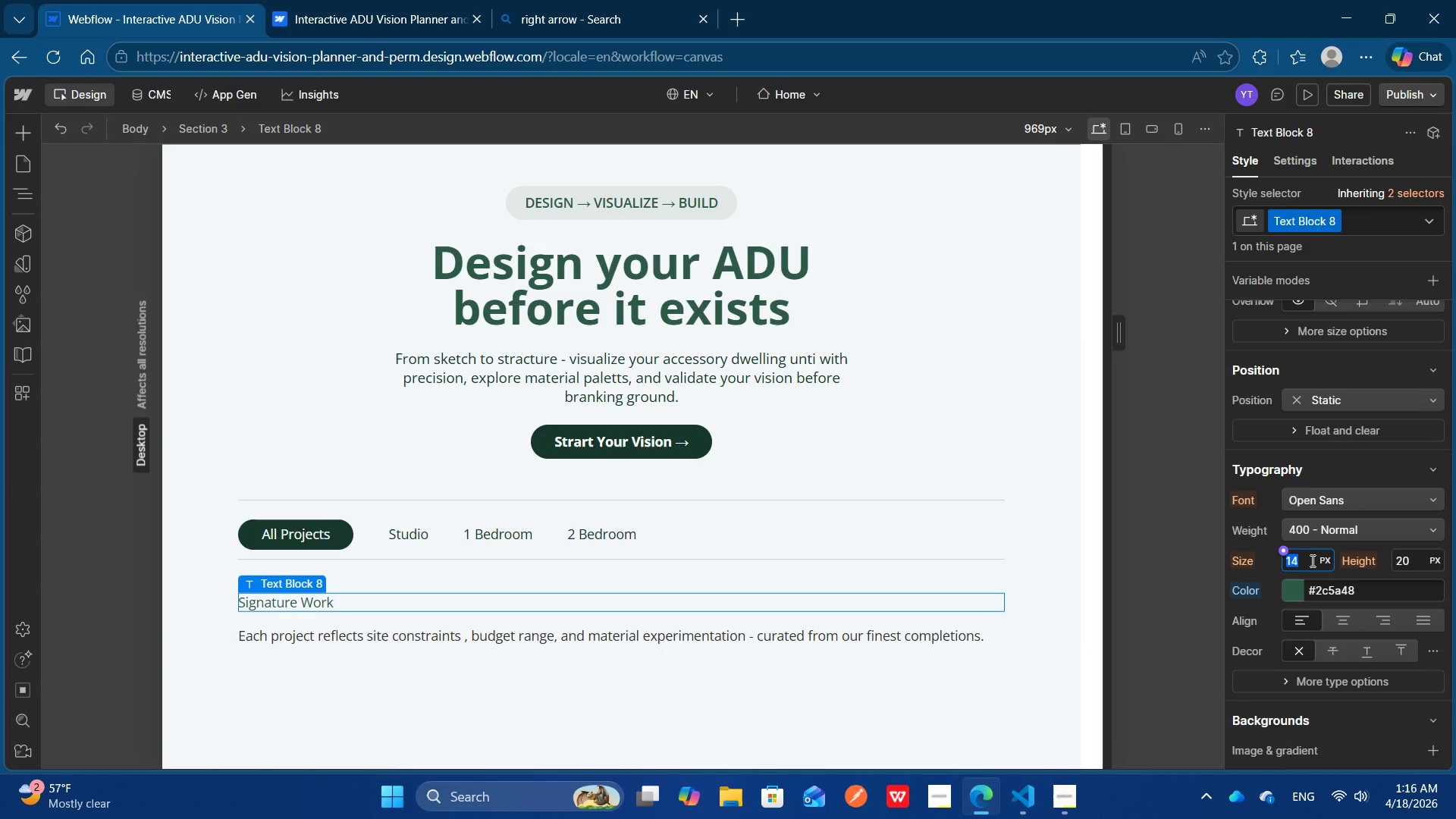 
left_click([1311, 560])
 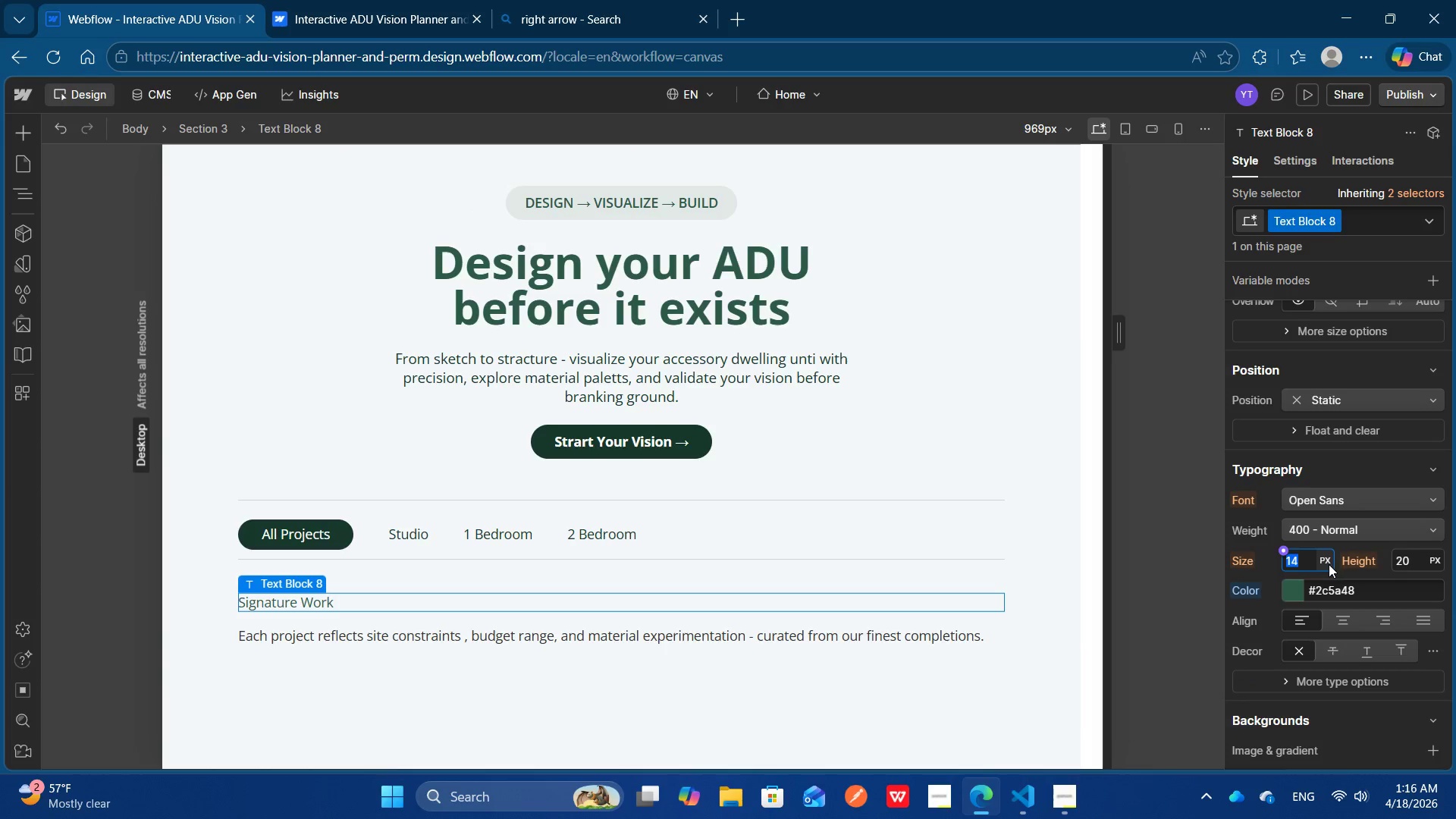 
left_click([1329, 564])
 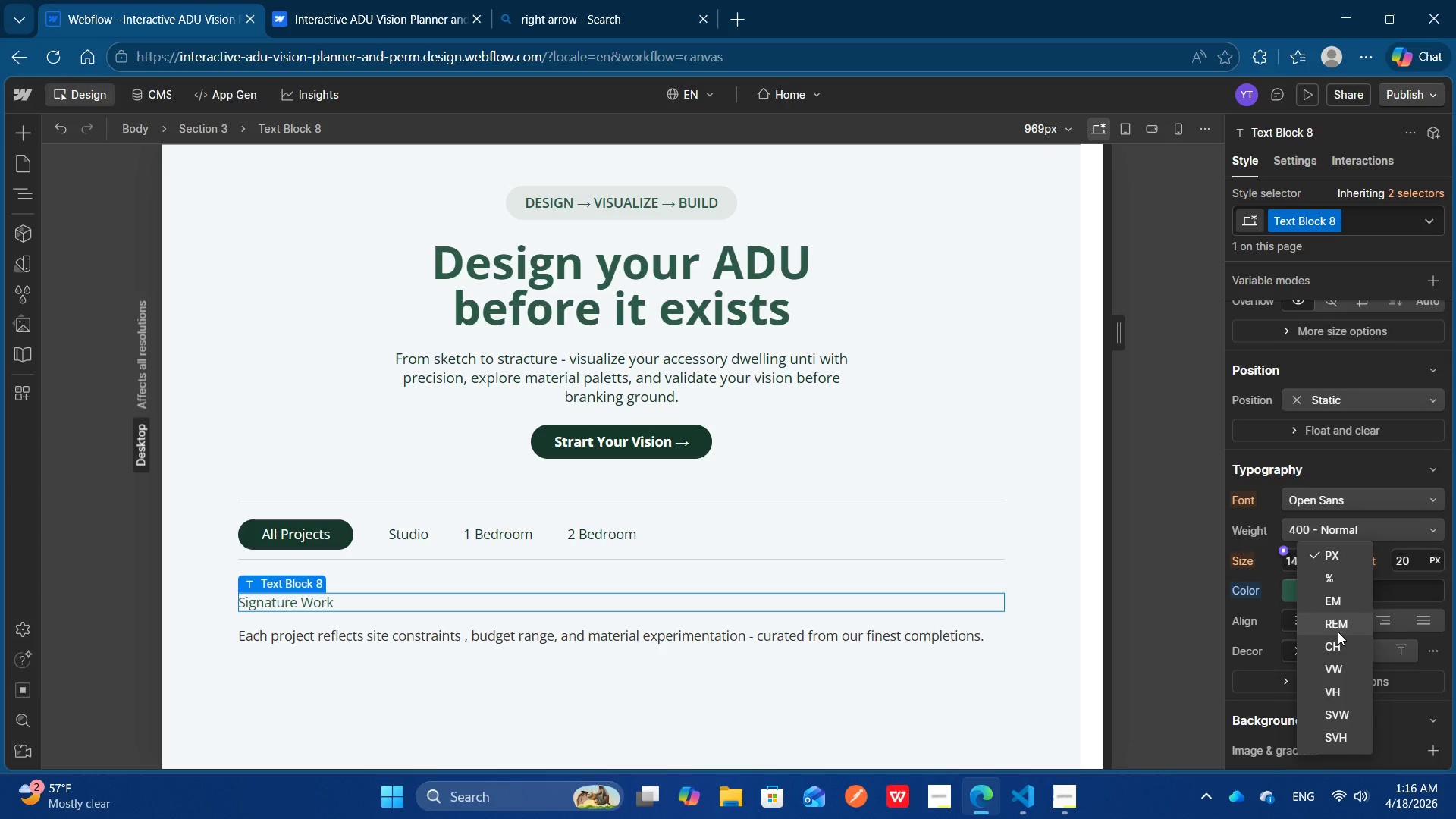 
left_click([1338, 632])
 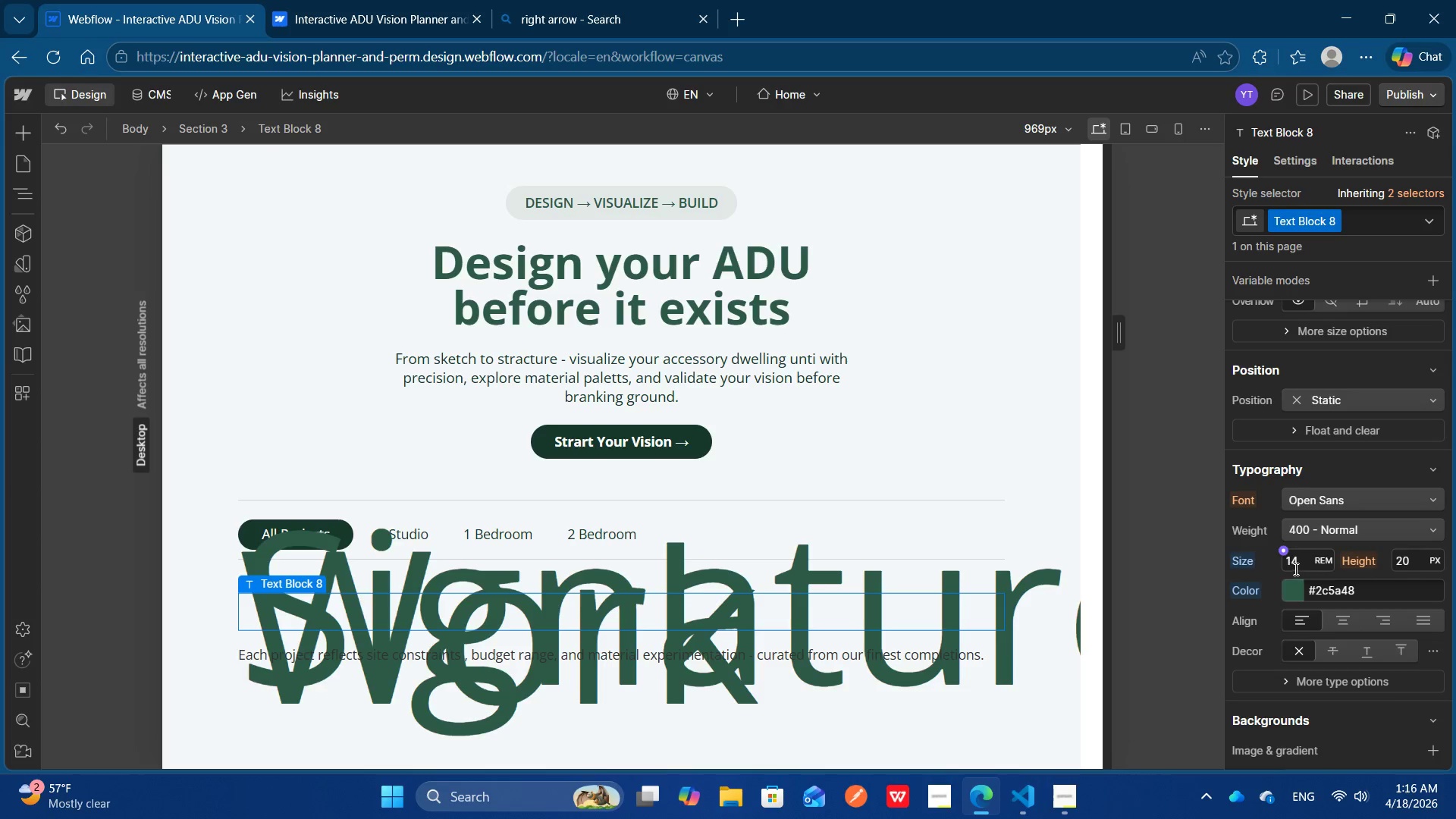 
left_click([1294, 569])
 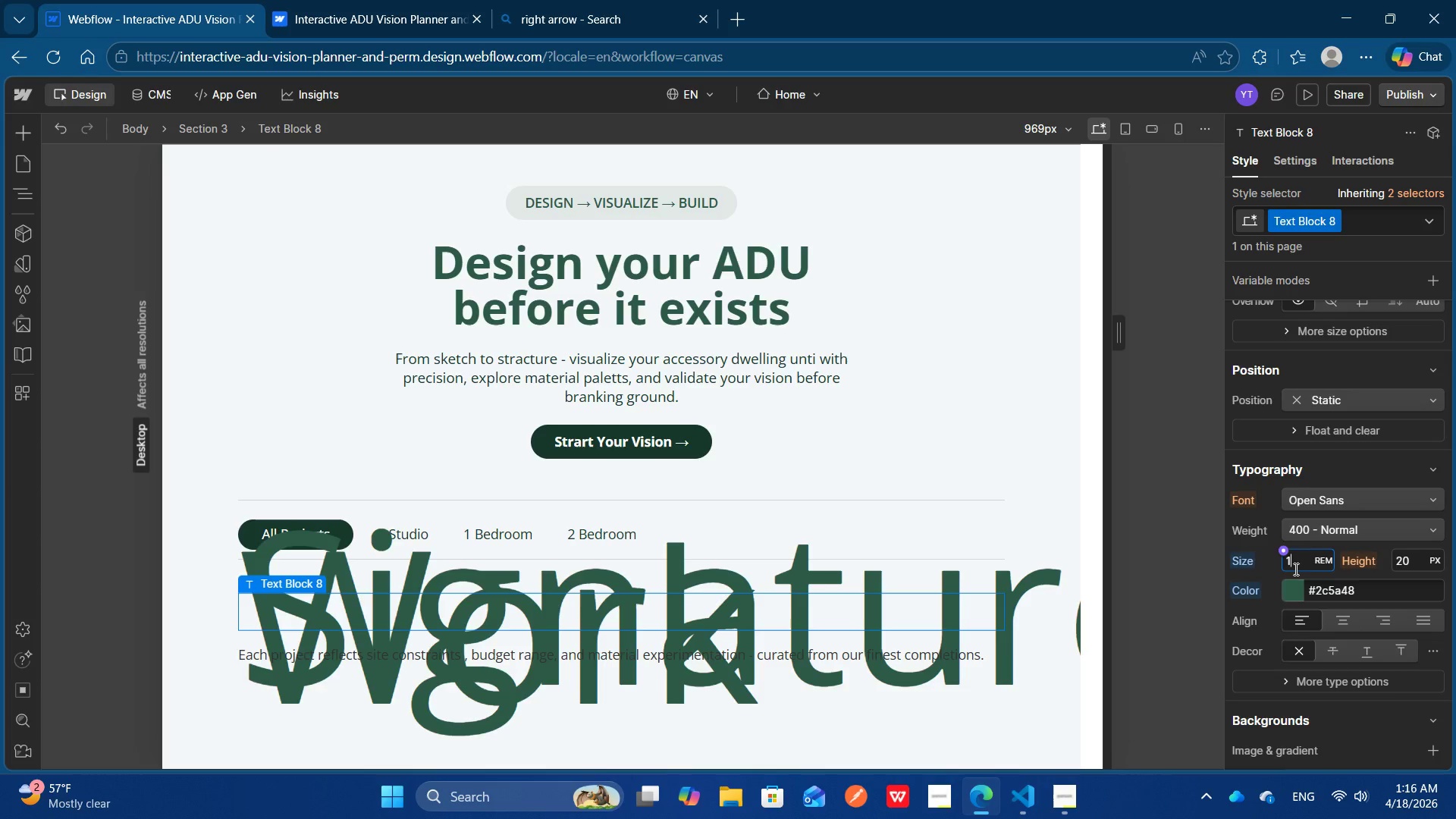 
key(1)
 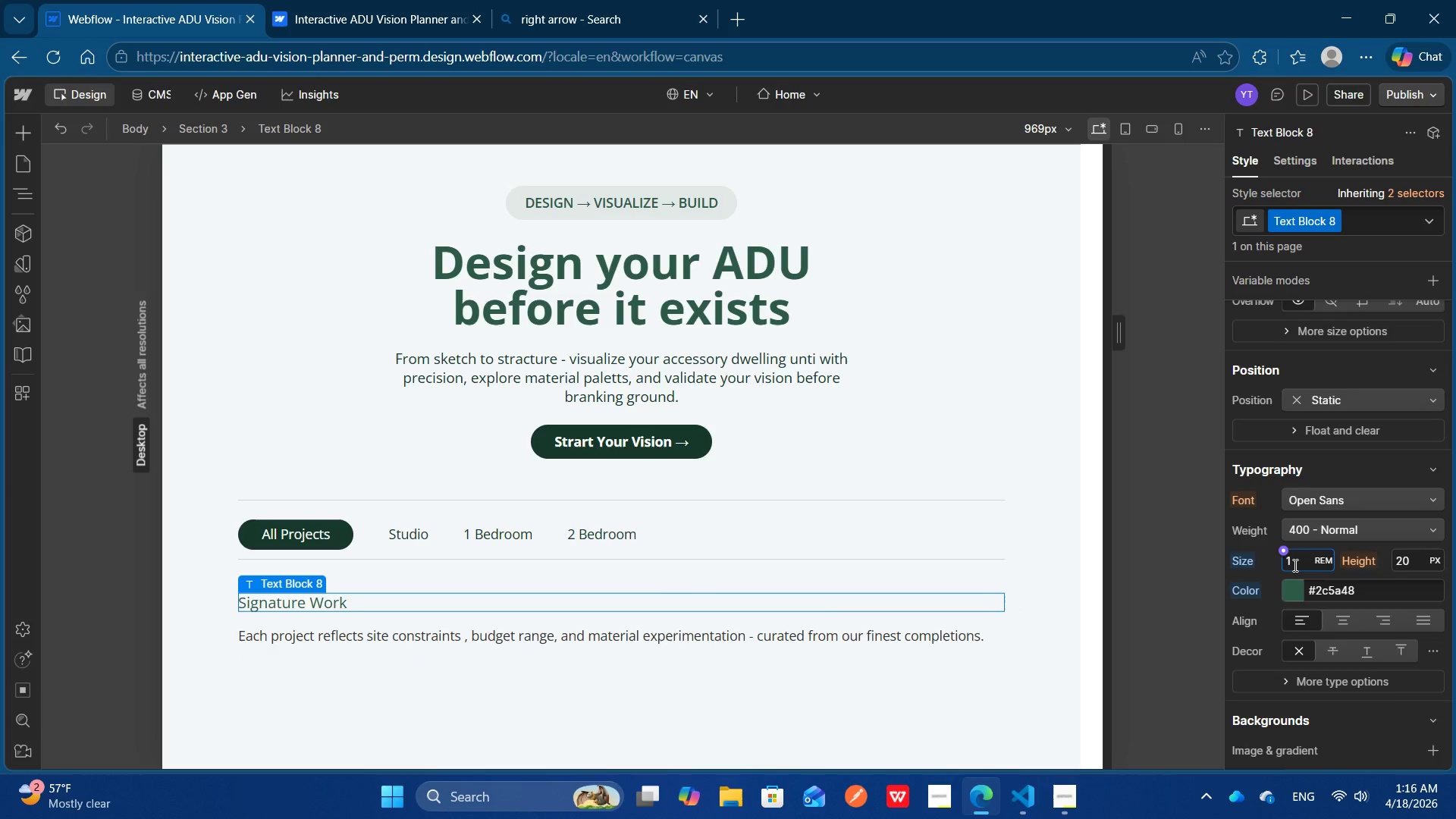 
key(Enter)
 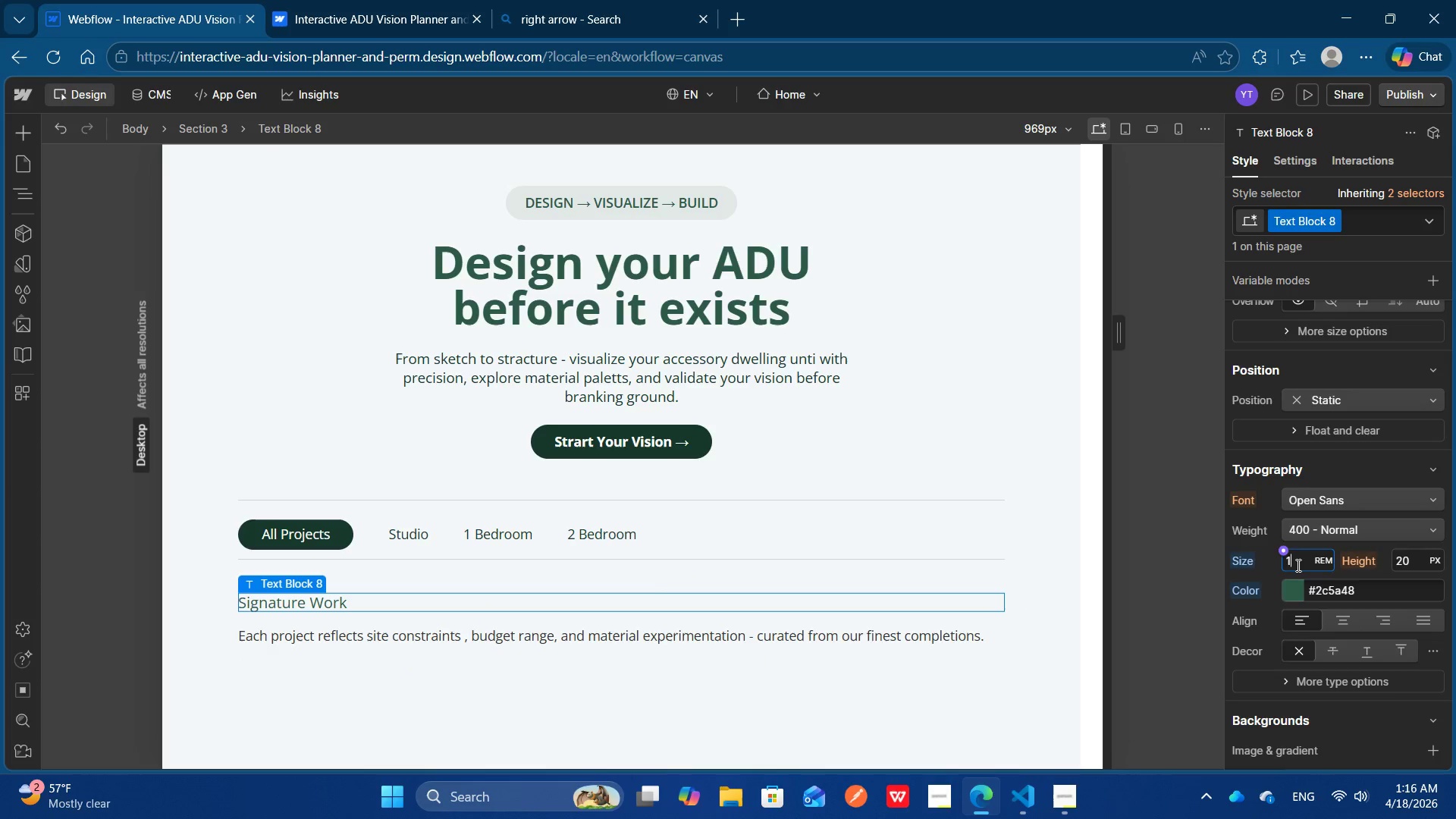 
key(ArrowUp)
 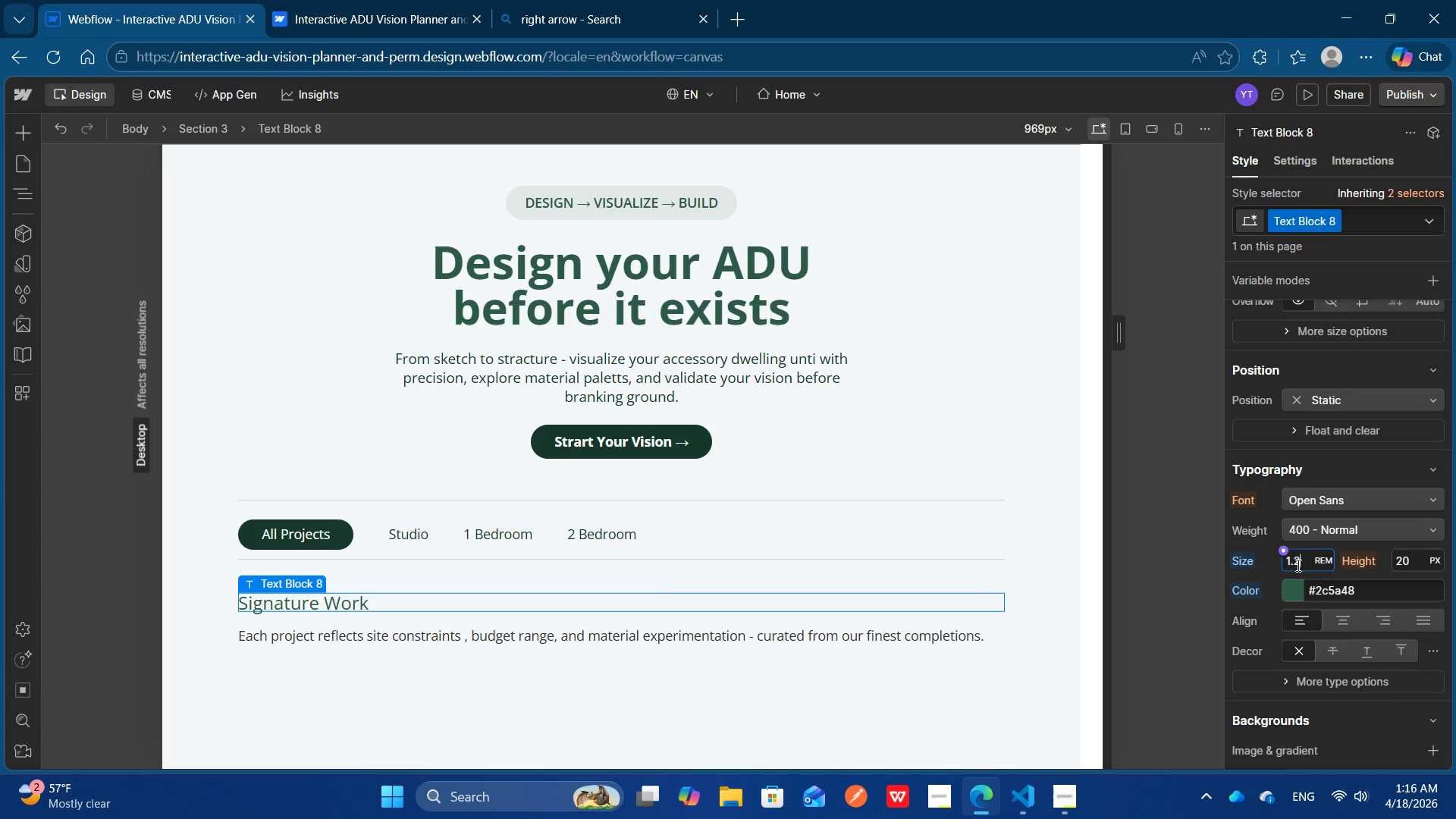 
key(ArrowUp)
 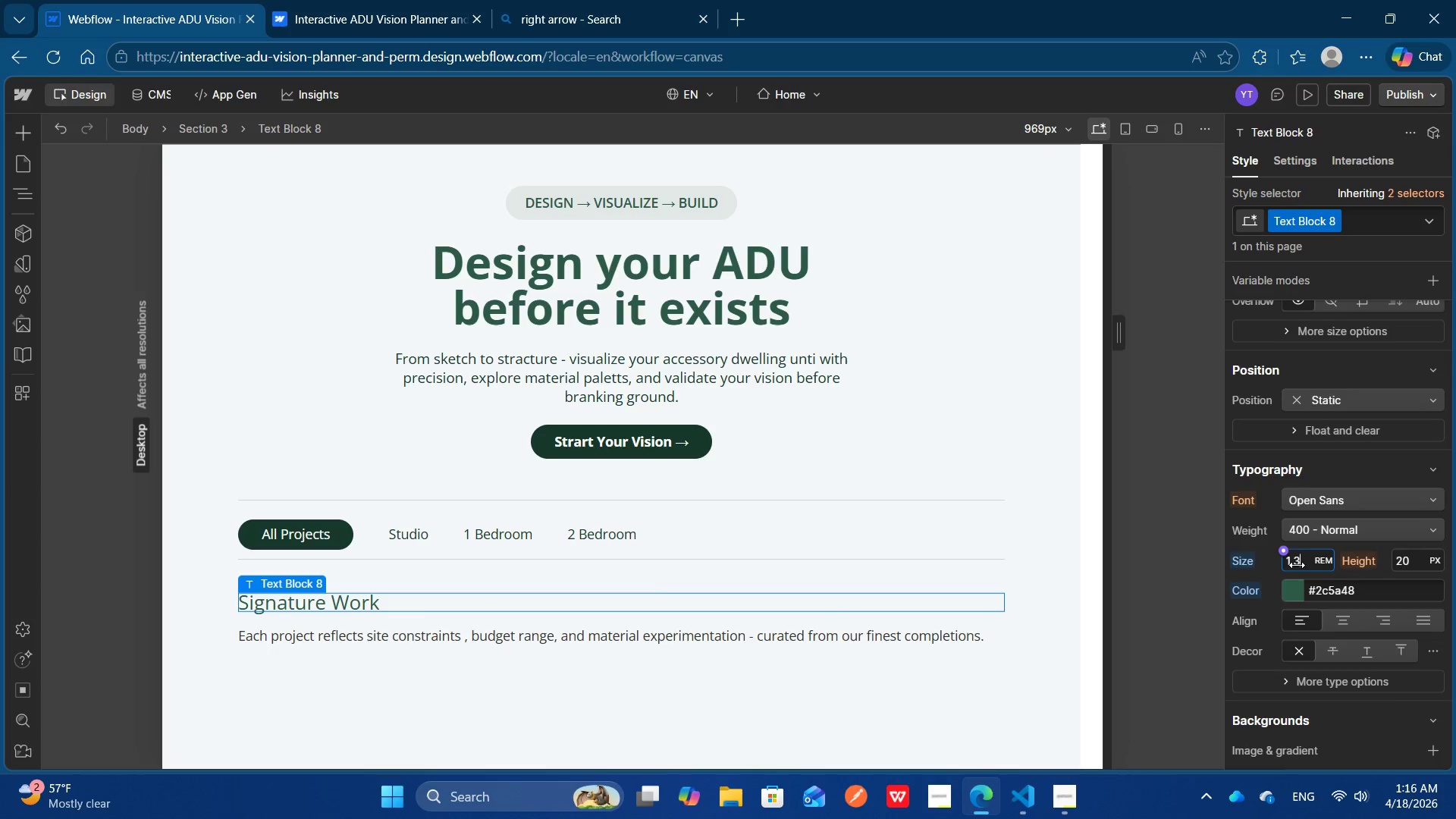 
key(ArrowUp)
 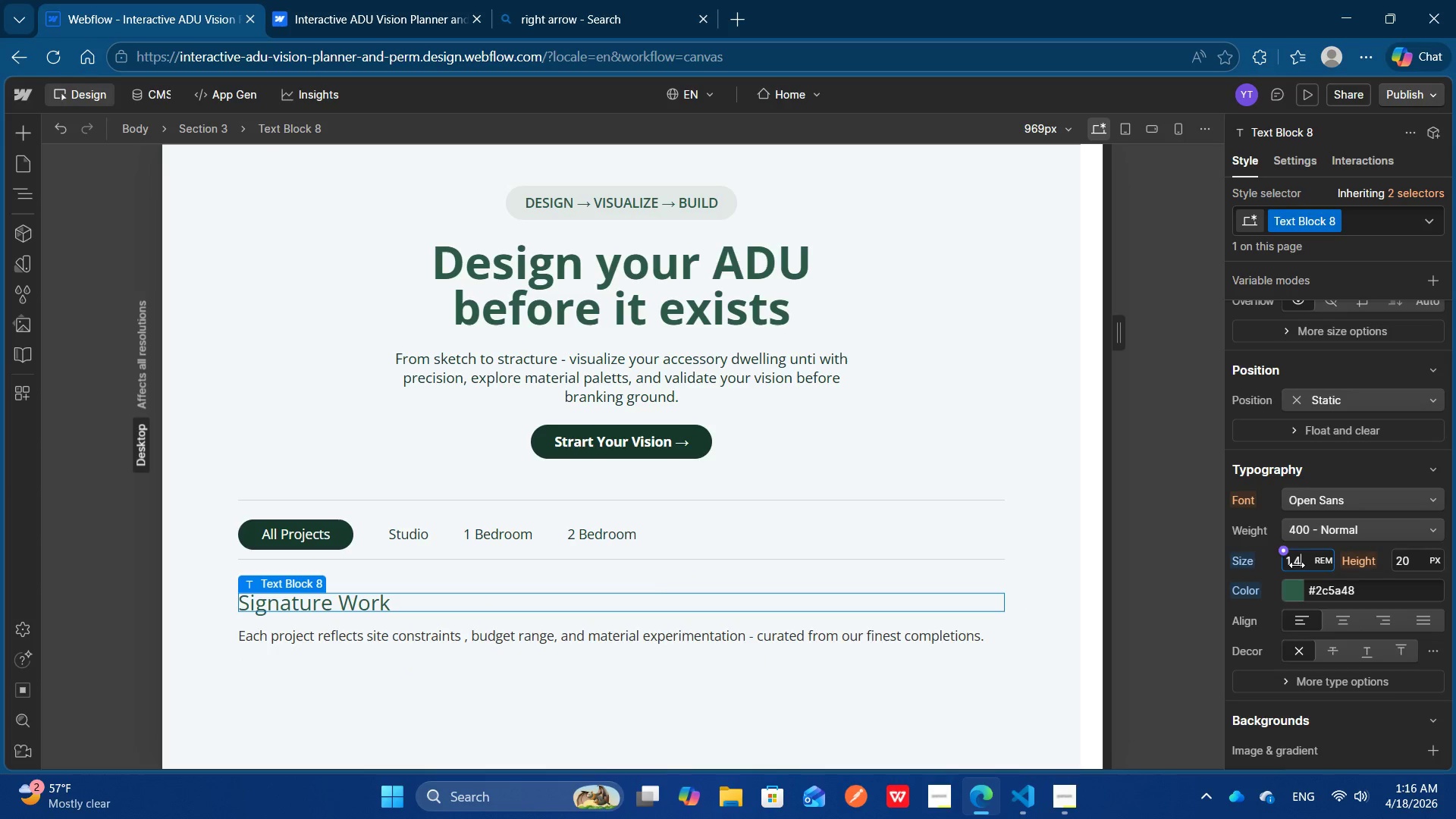 
hold_key(key=ArrowUp, duration=0.78)
 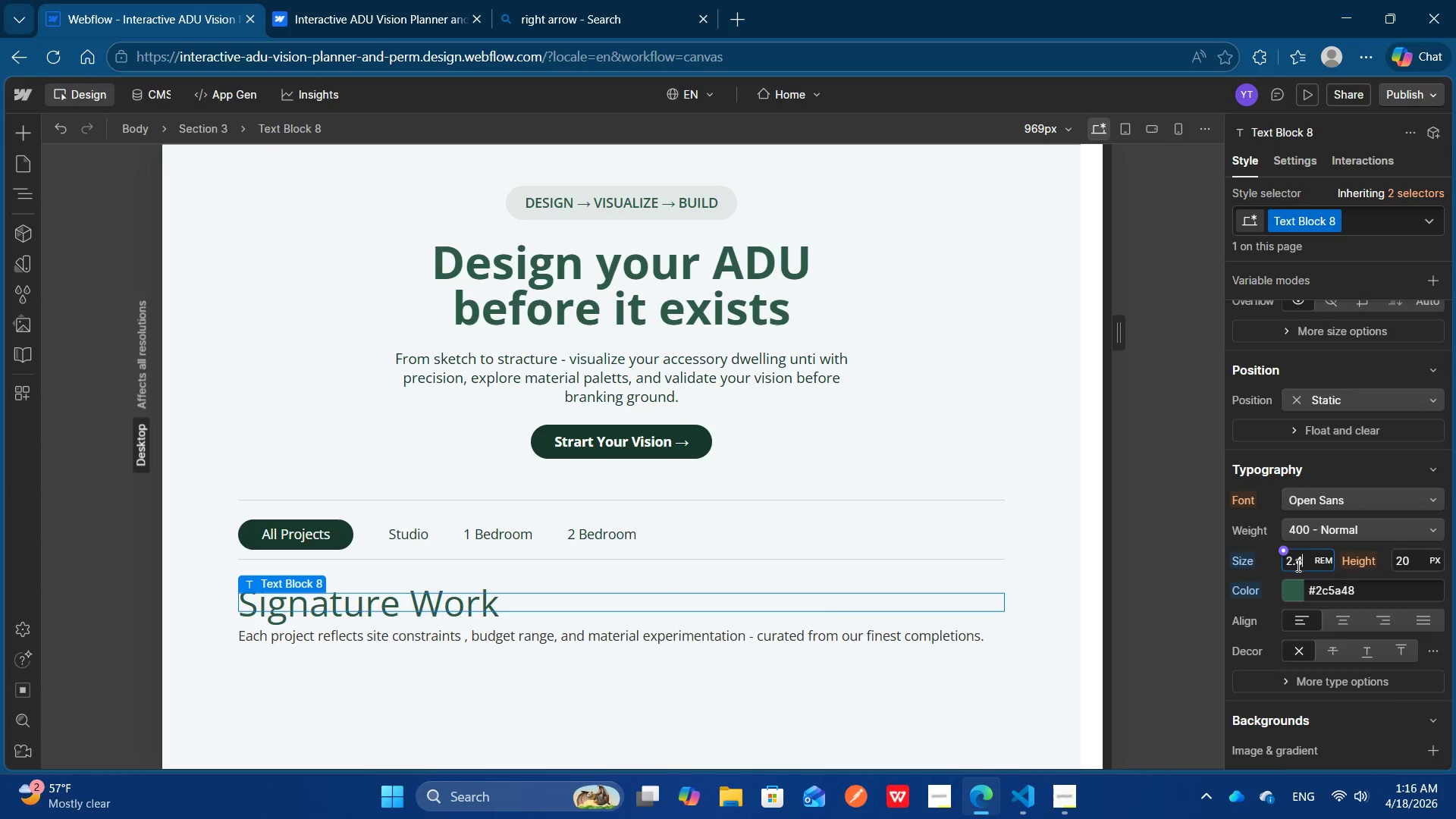 
hold_key(key=ArrowUp, duration=0.55)
 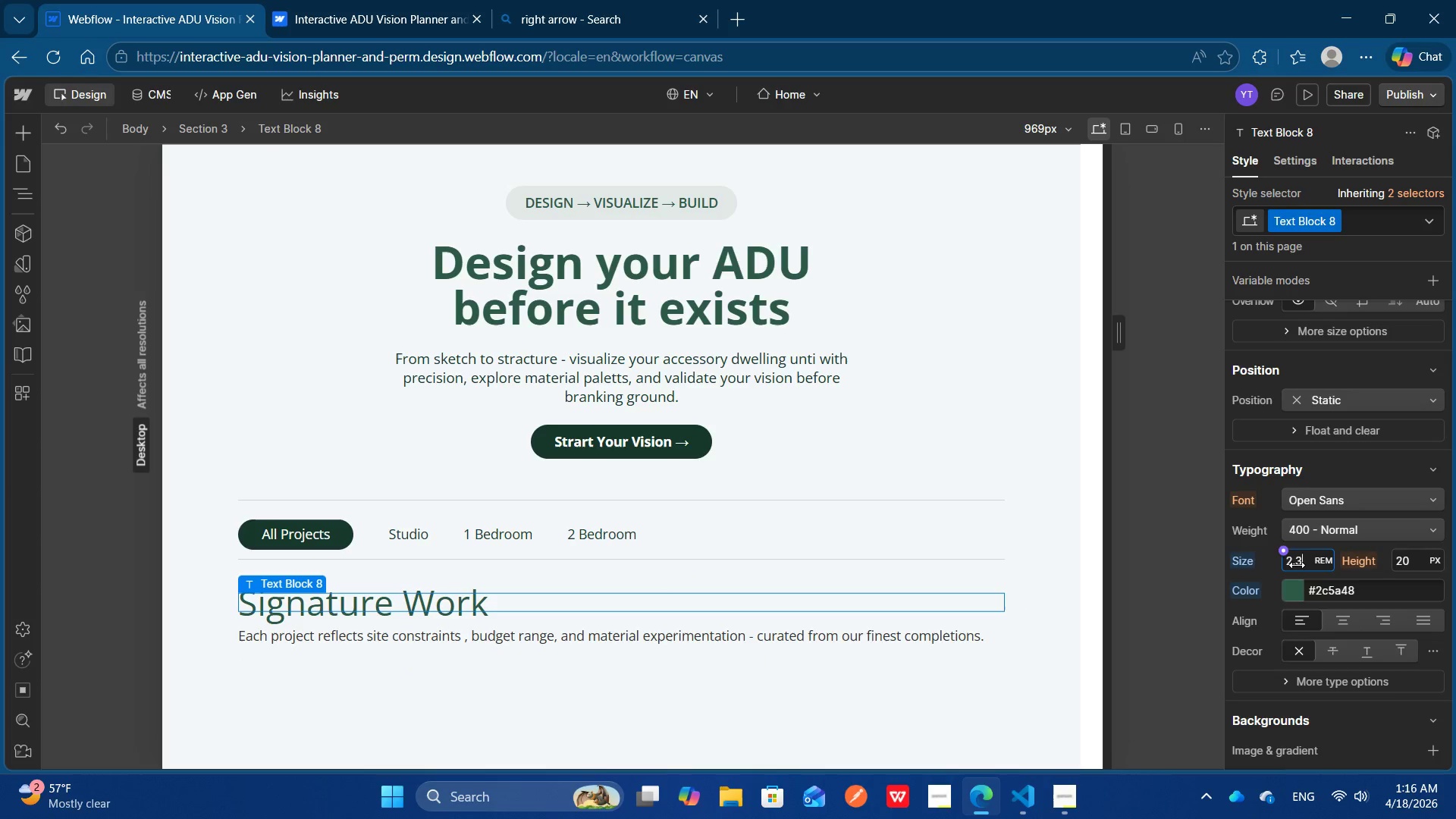 
key(ArrowDown)
 